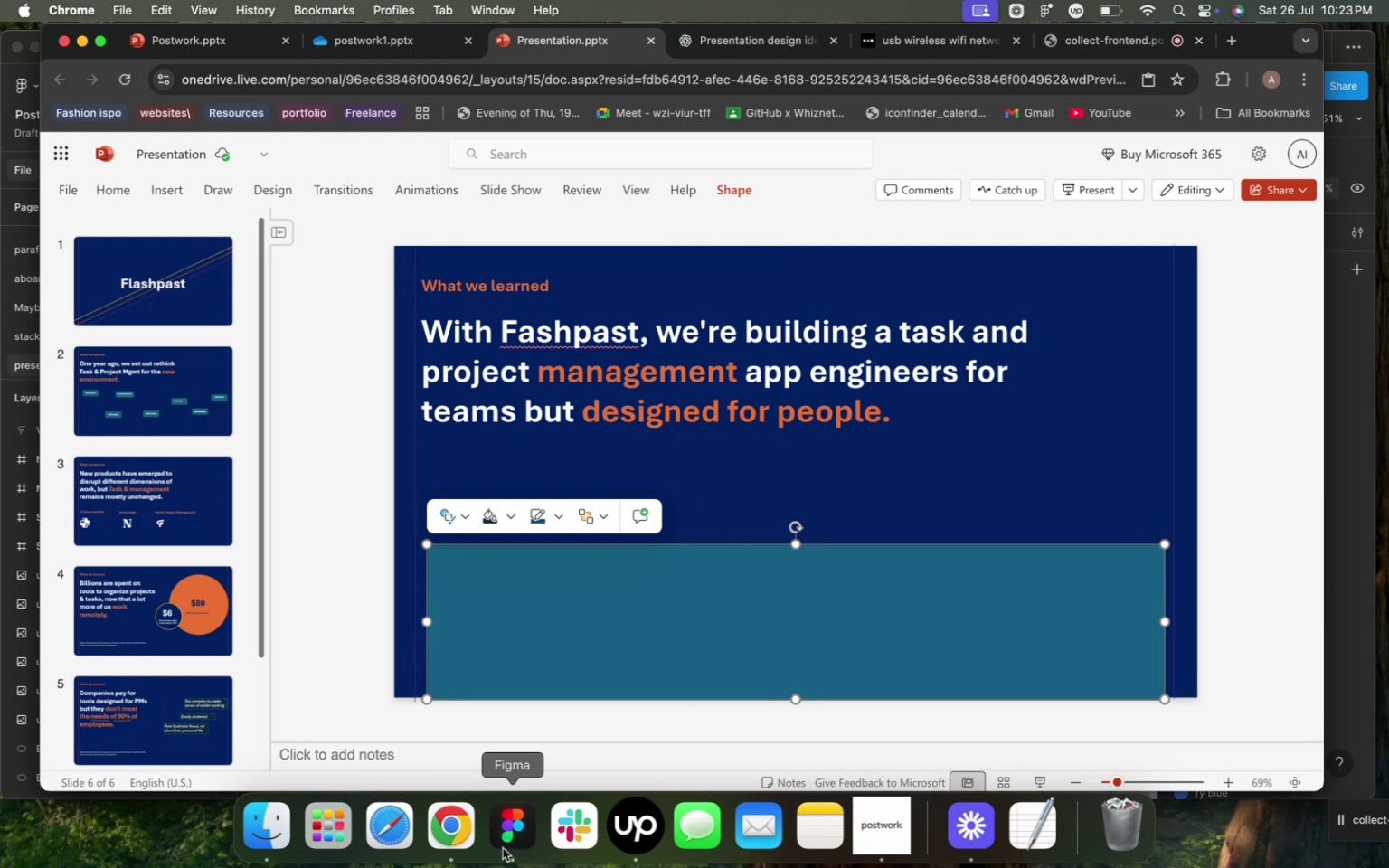 
left_click([524, 843])
 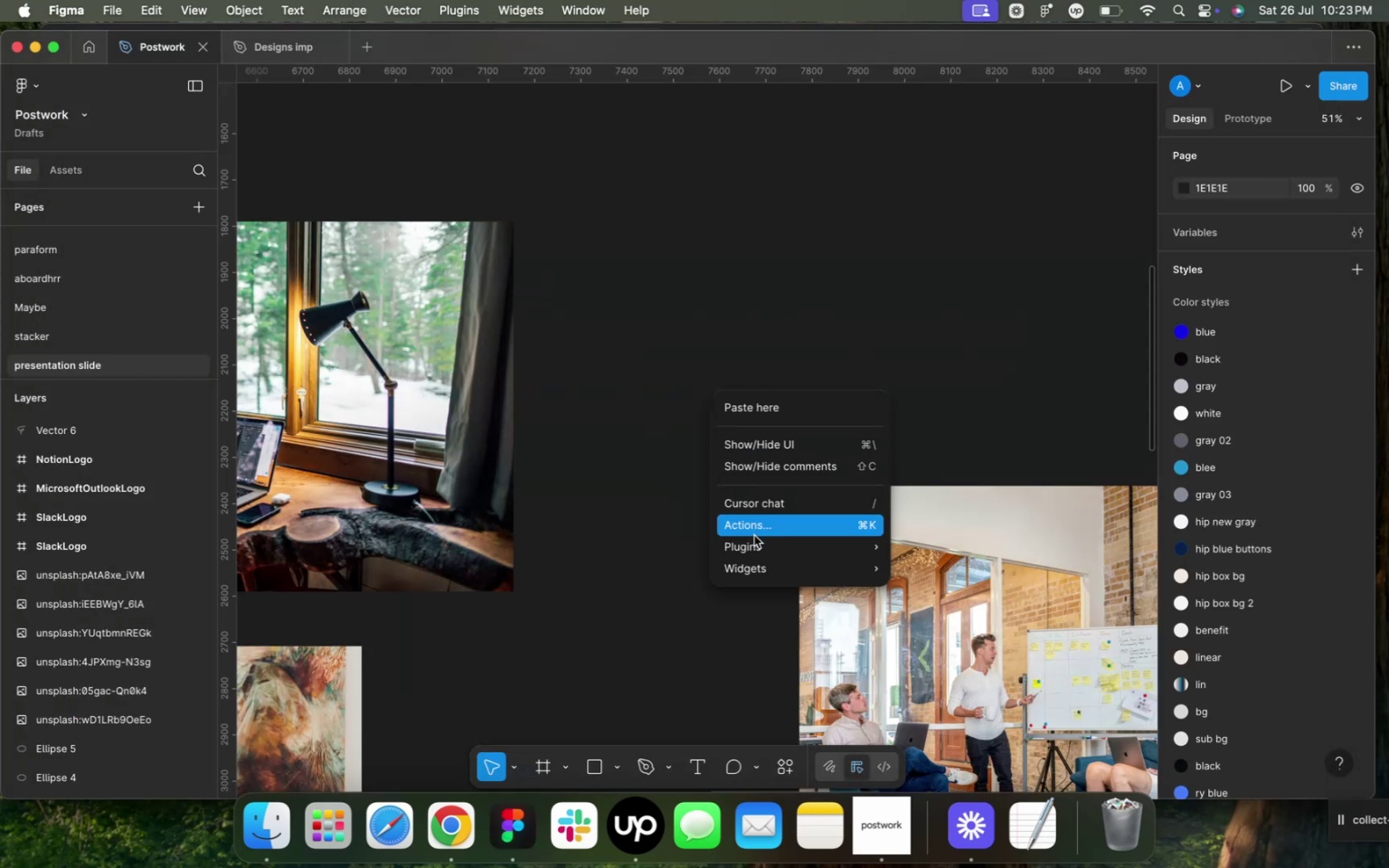 
left_click([752, 548])
 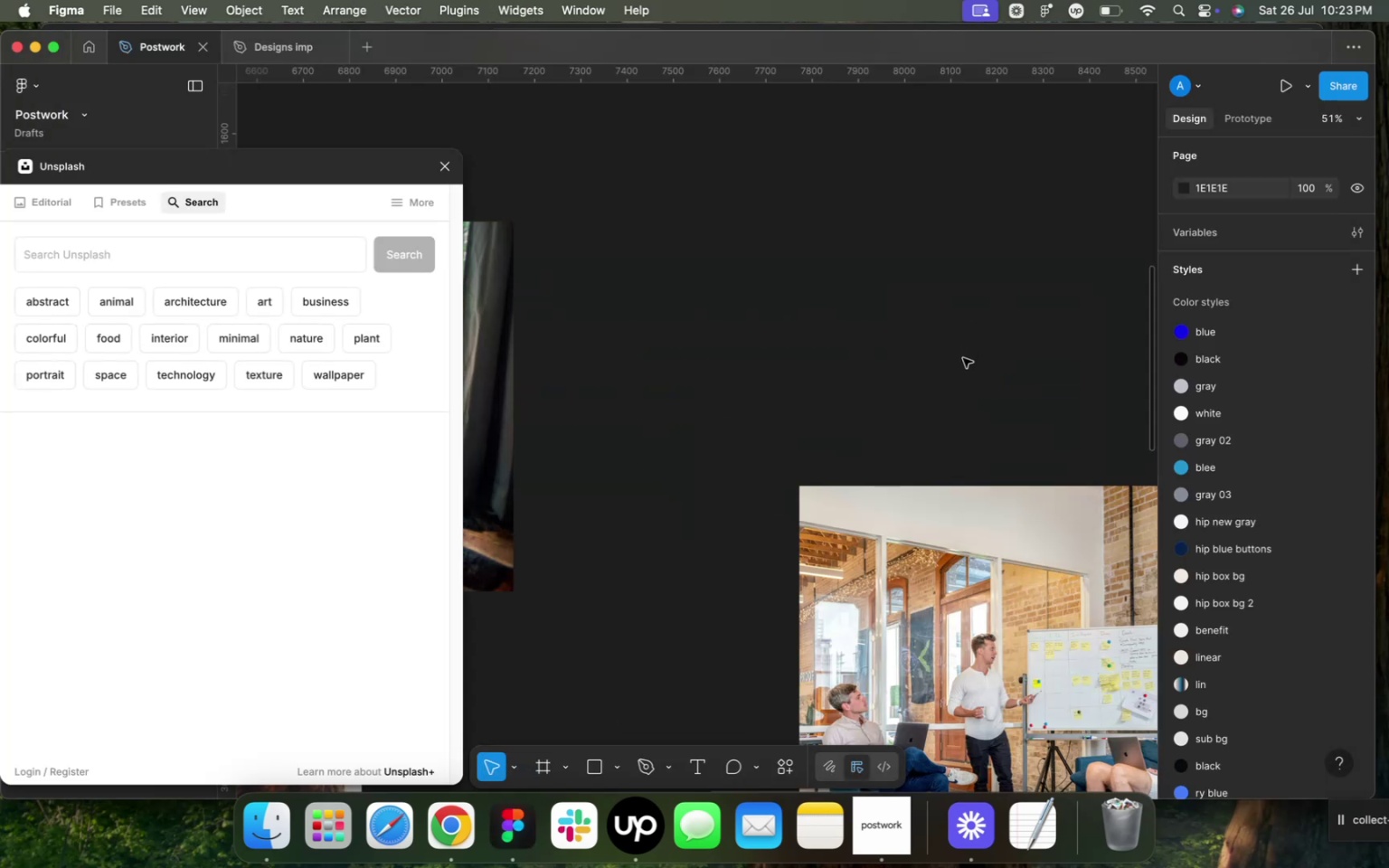 
wait(10.47)
 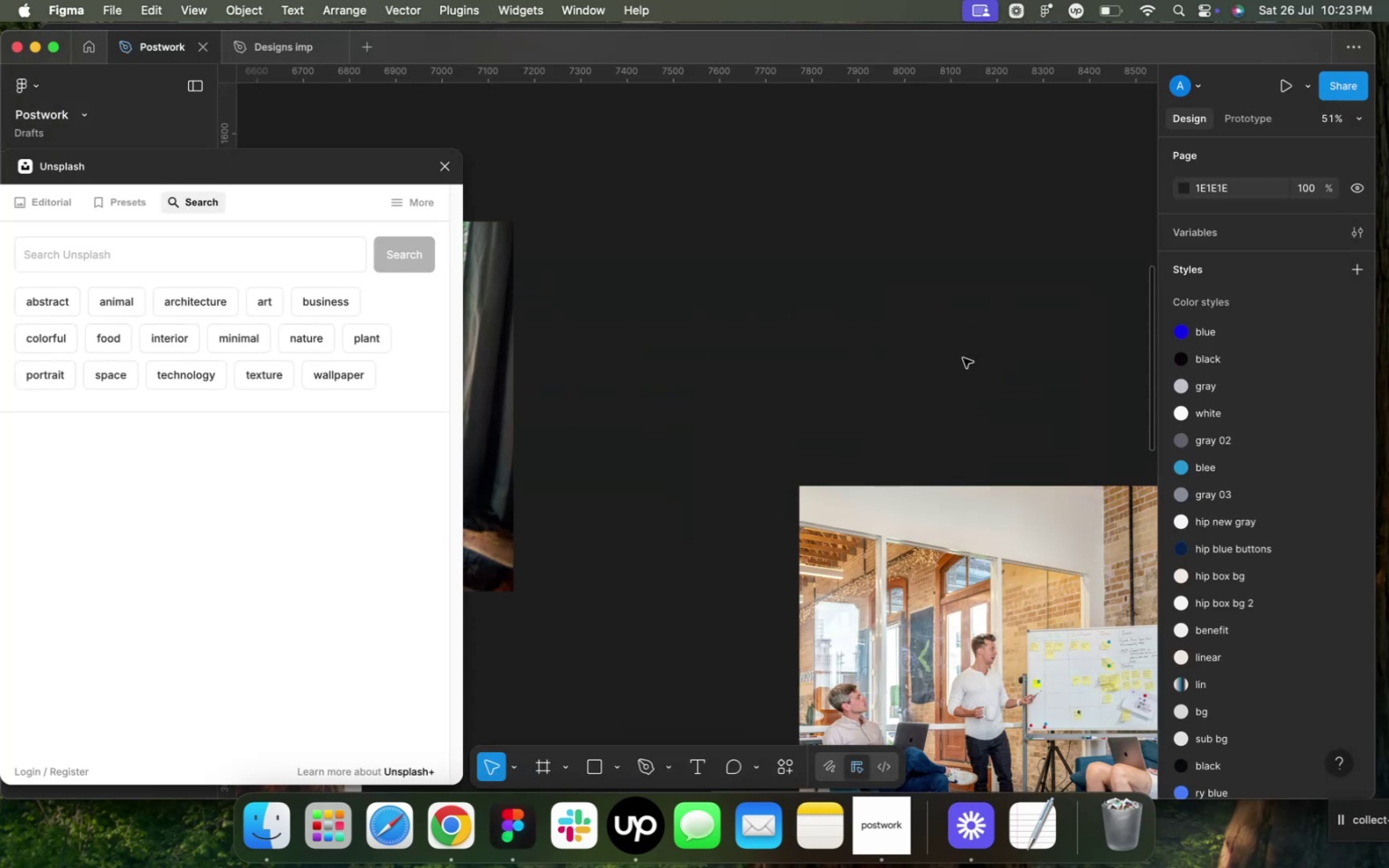 
type(dash)
 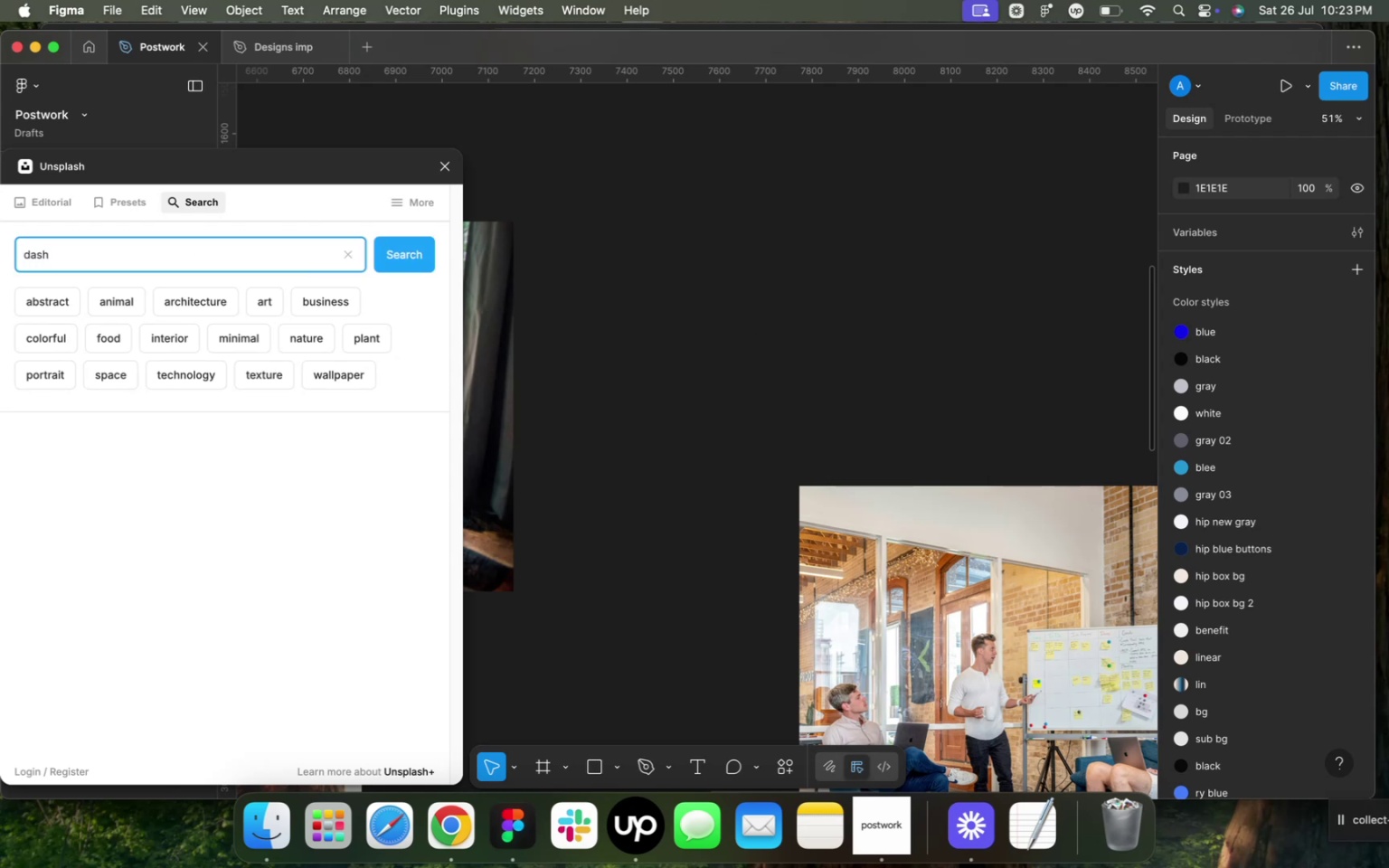 
type(board)
 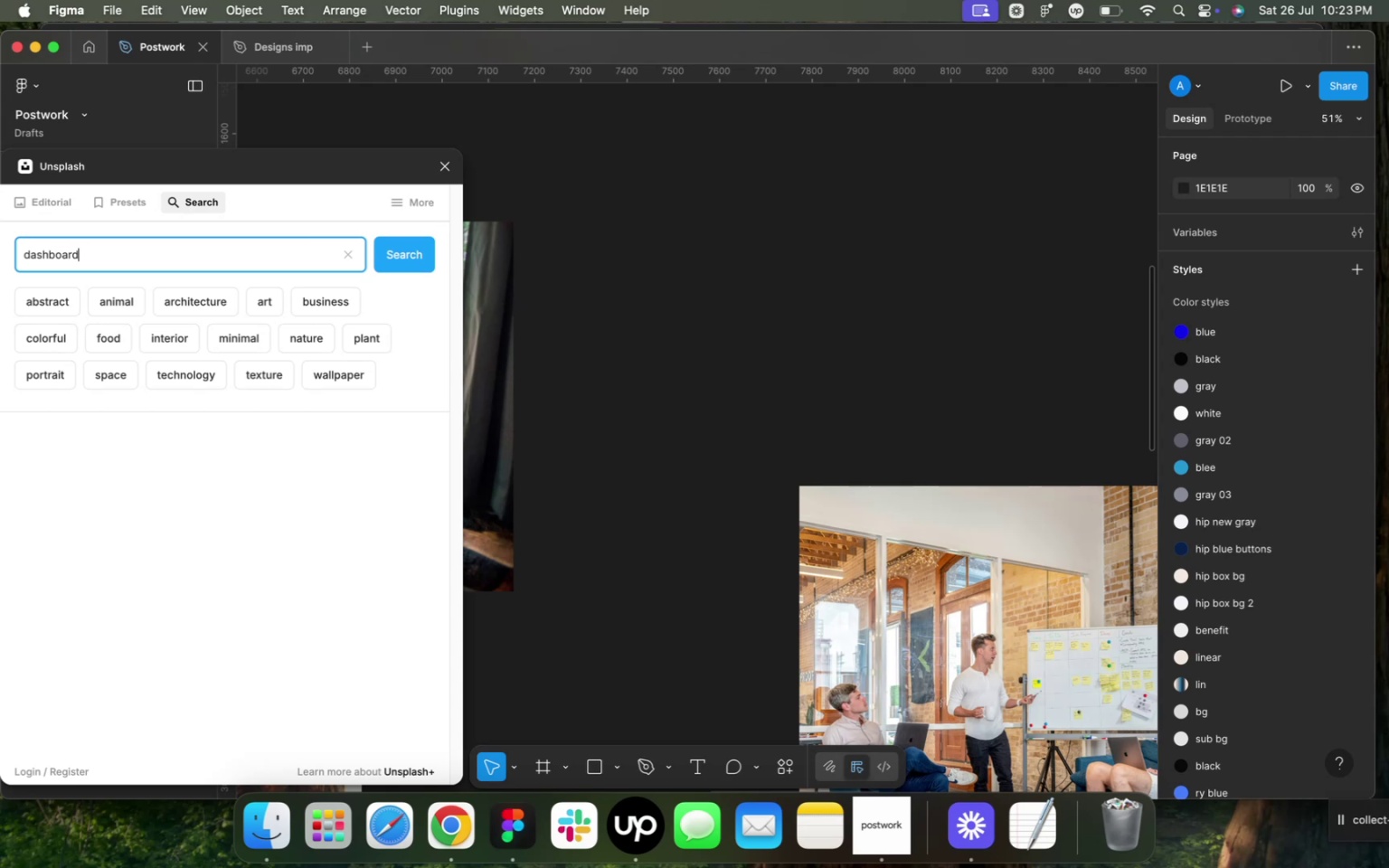 
key(Enter)
 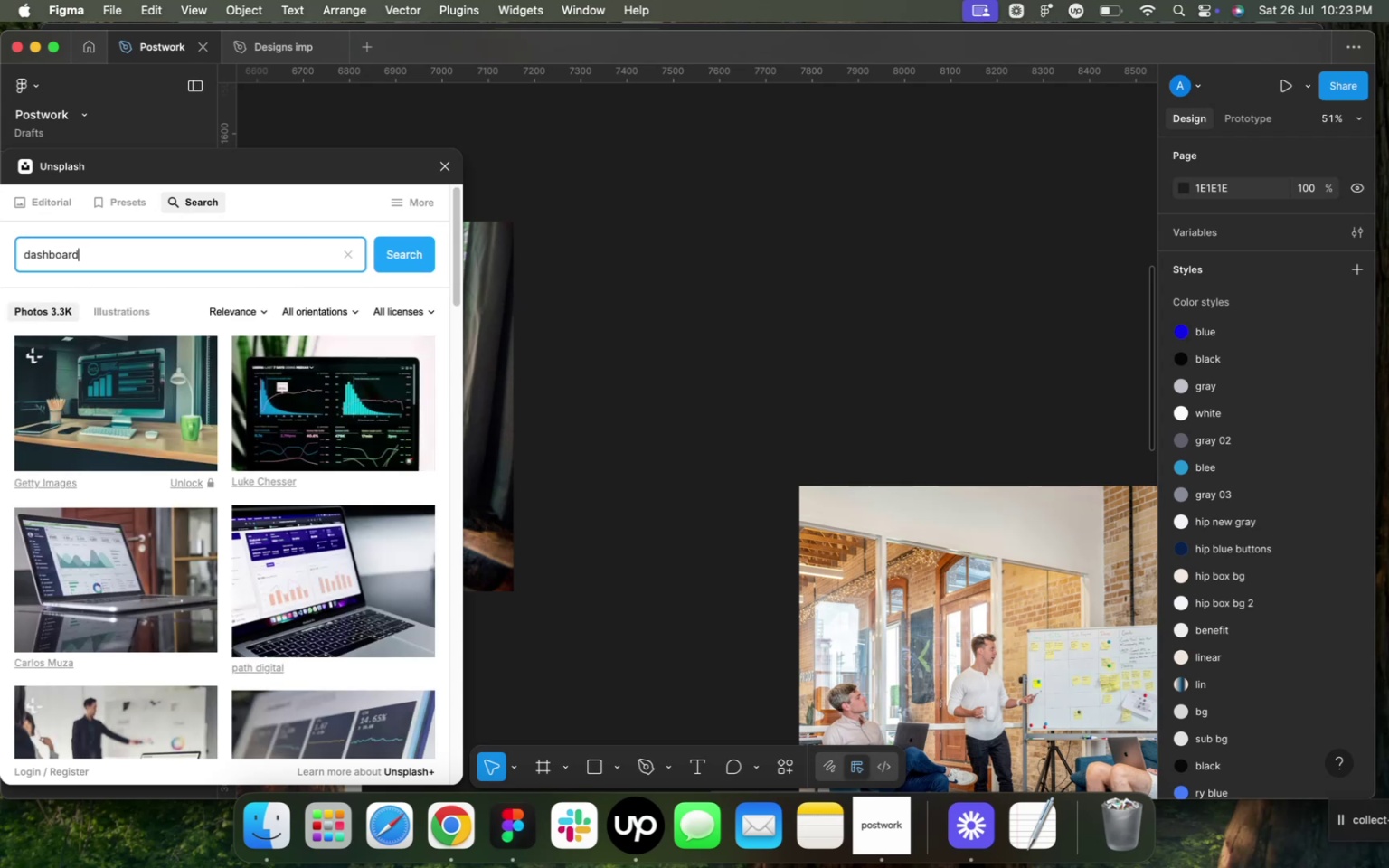 
wait(5.08)
 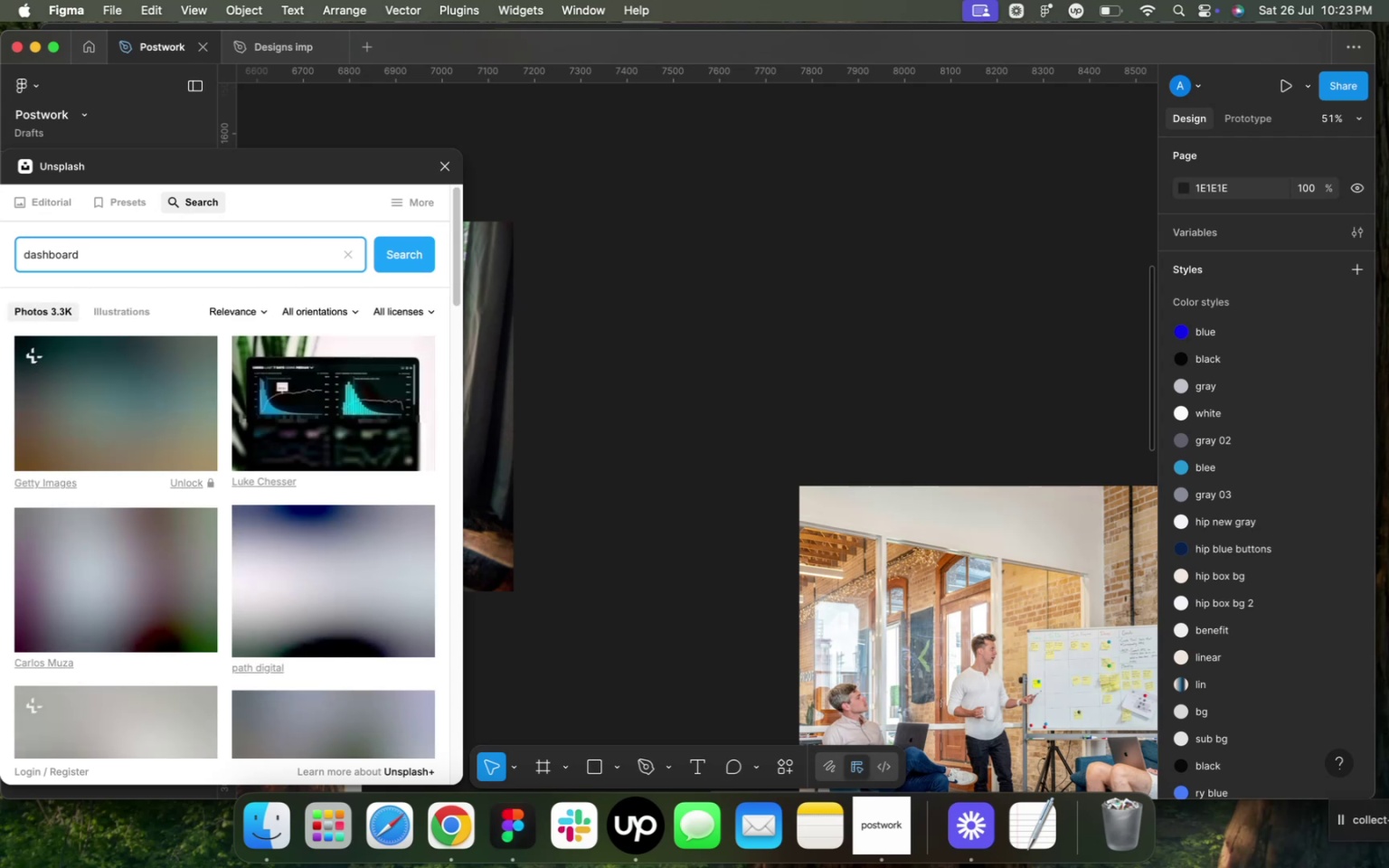 
scroll: coordinate [264, 369], scroll_direction: up, amount: 9.0
 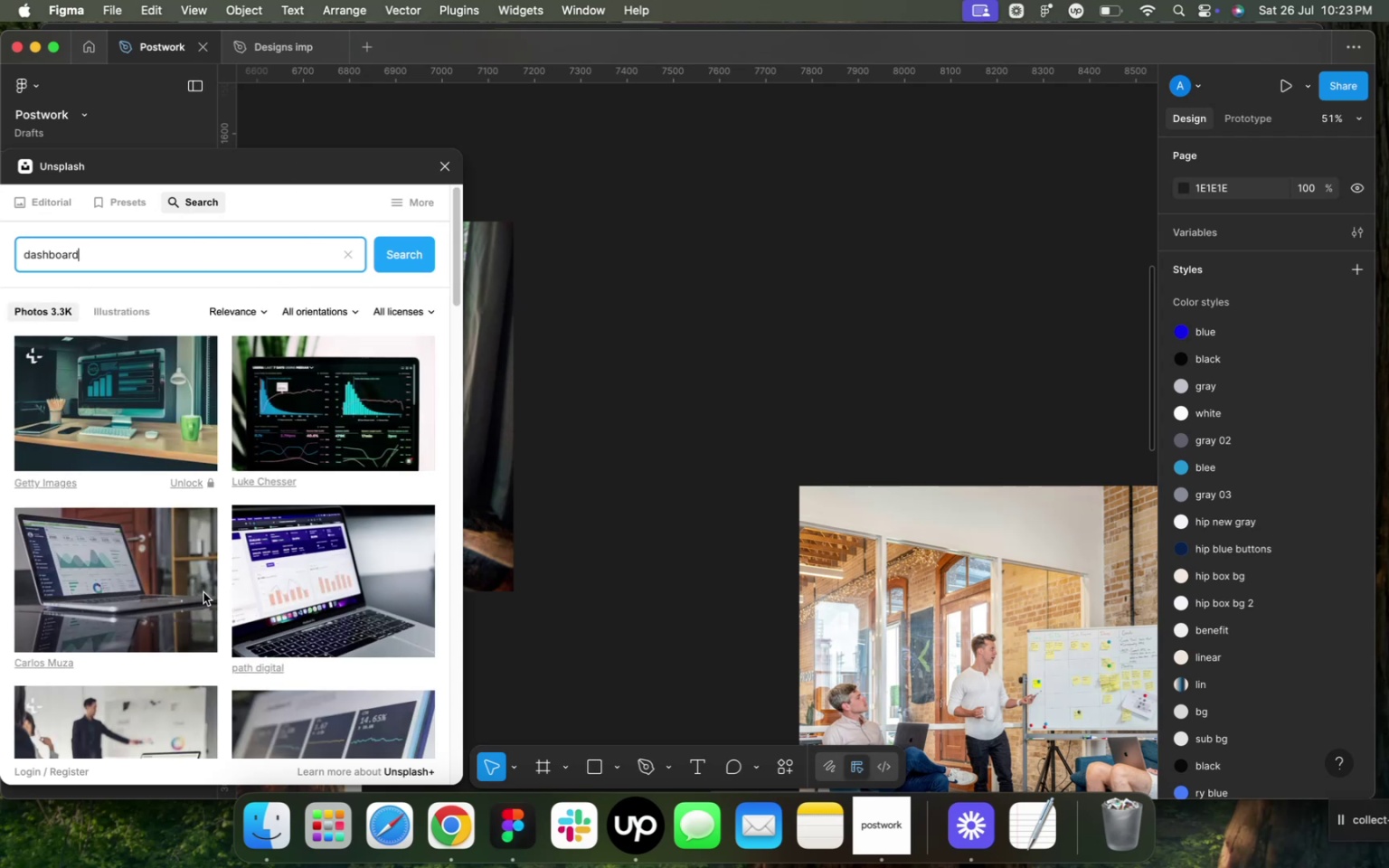 
scroll: coordinate [198, 510], scroll_direction: down, amount: 65.0
 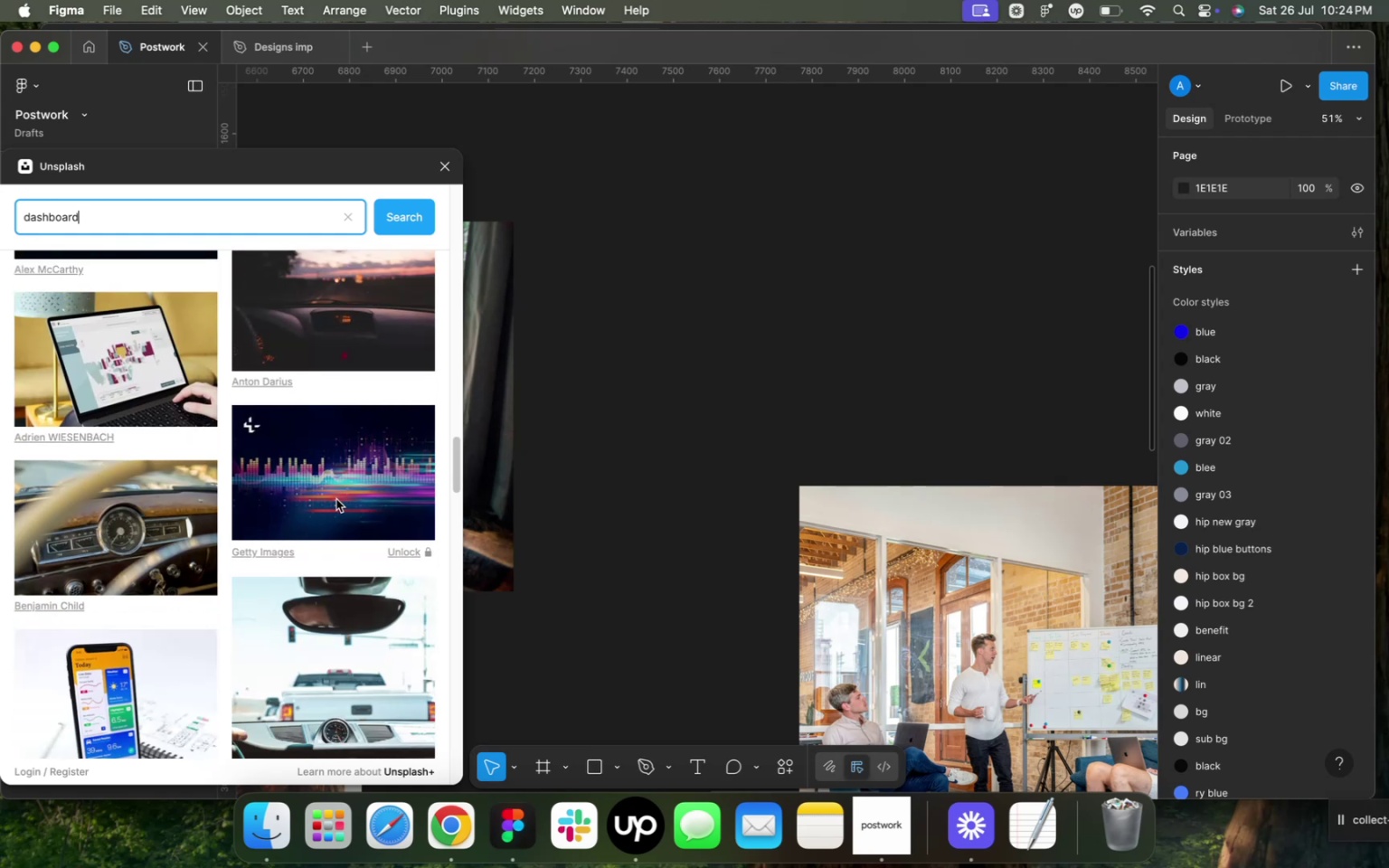 
scroll: coordinate [294, 533], scroll_direction: down, amount: 52.0
 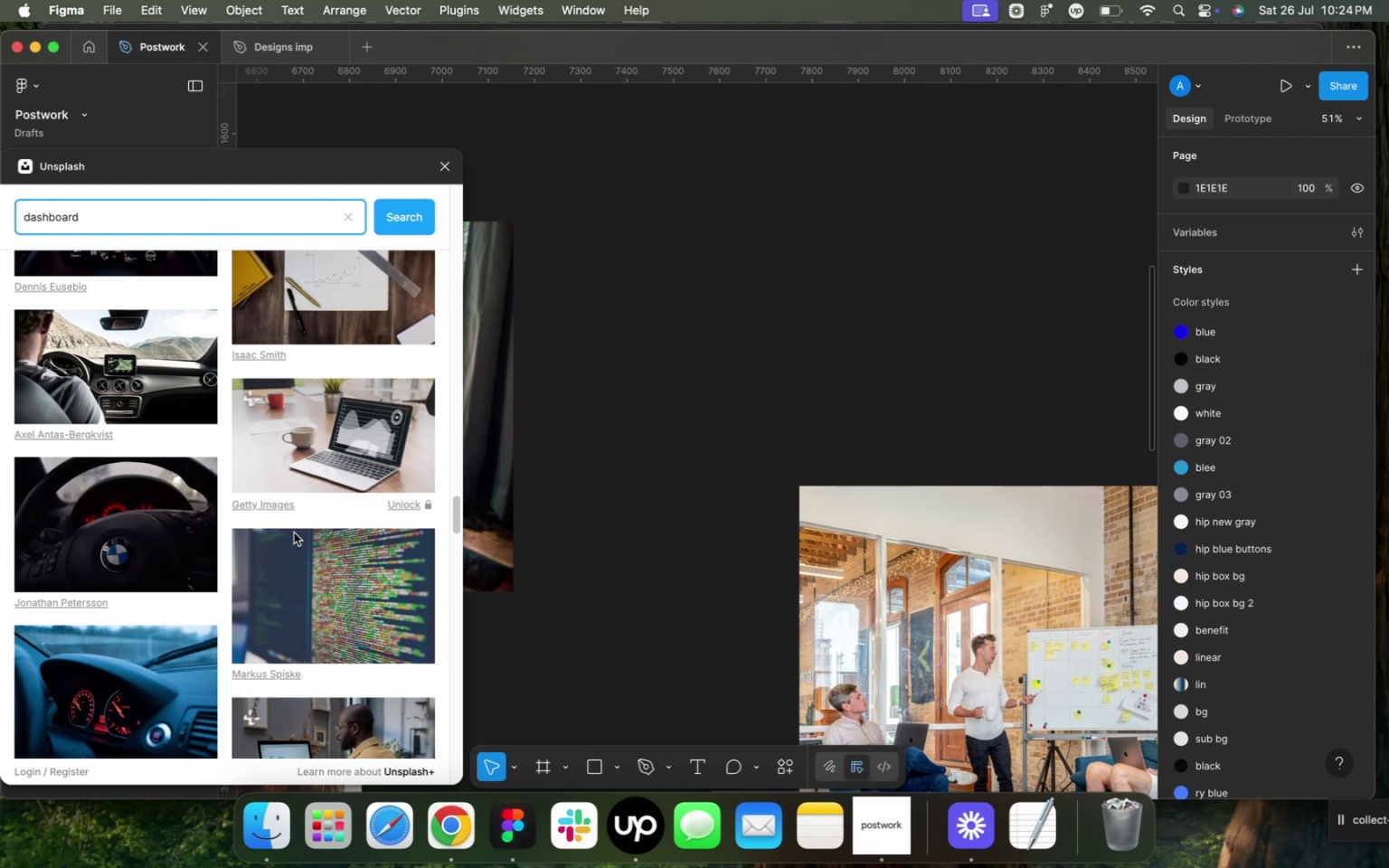 
scroll: coordinate [296, 532], scroll_direction: down, amount: 3.0
 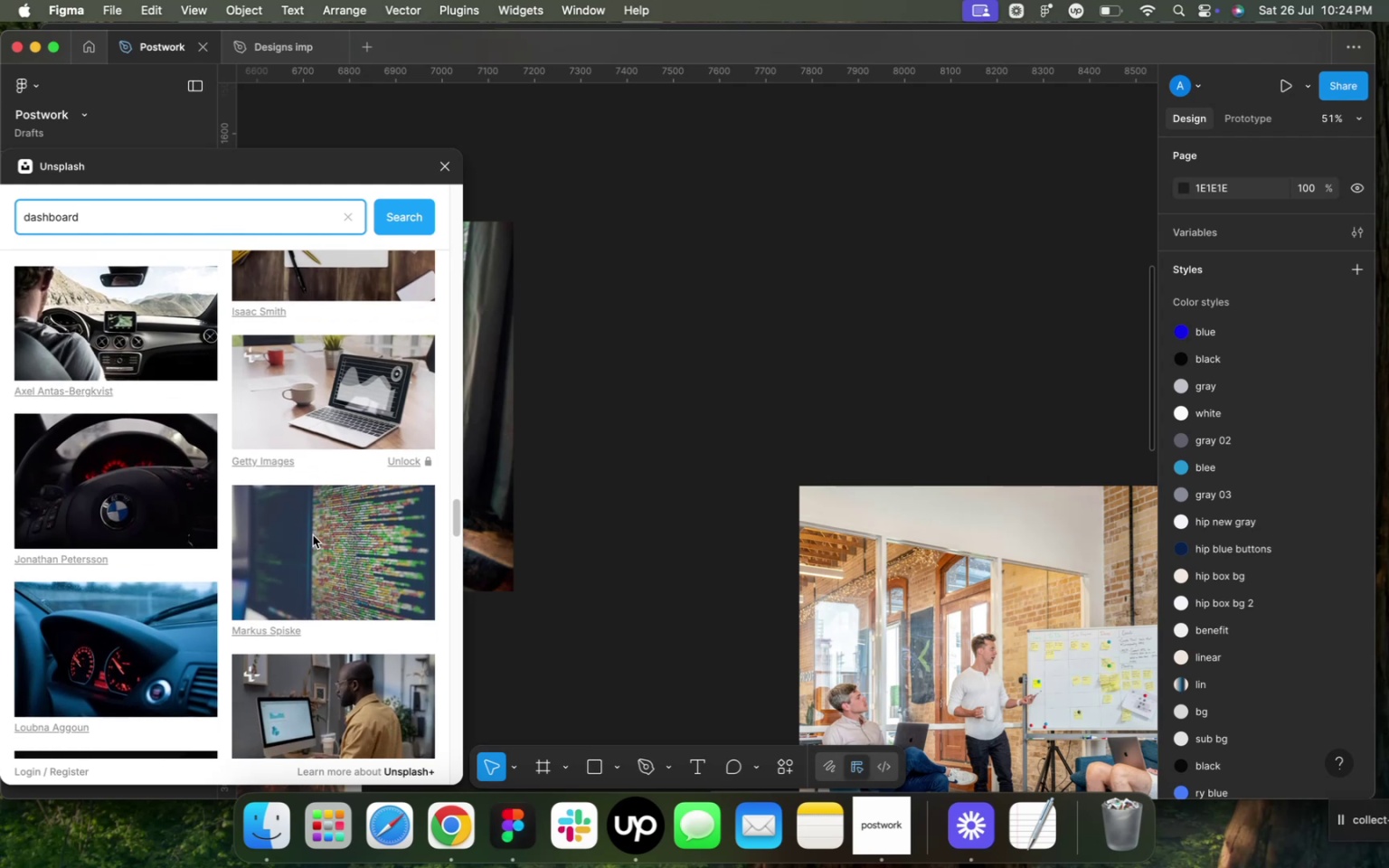 
wait(8.66)
 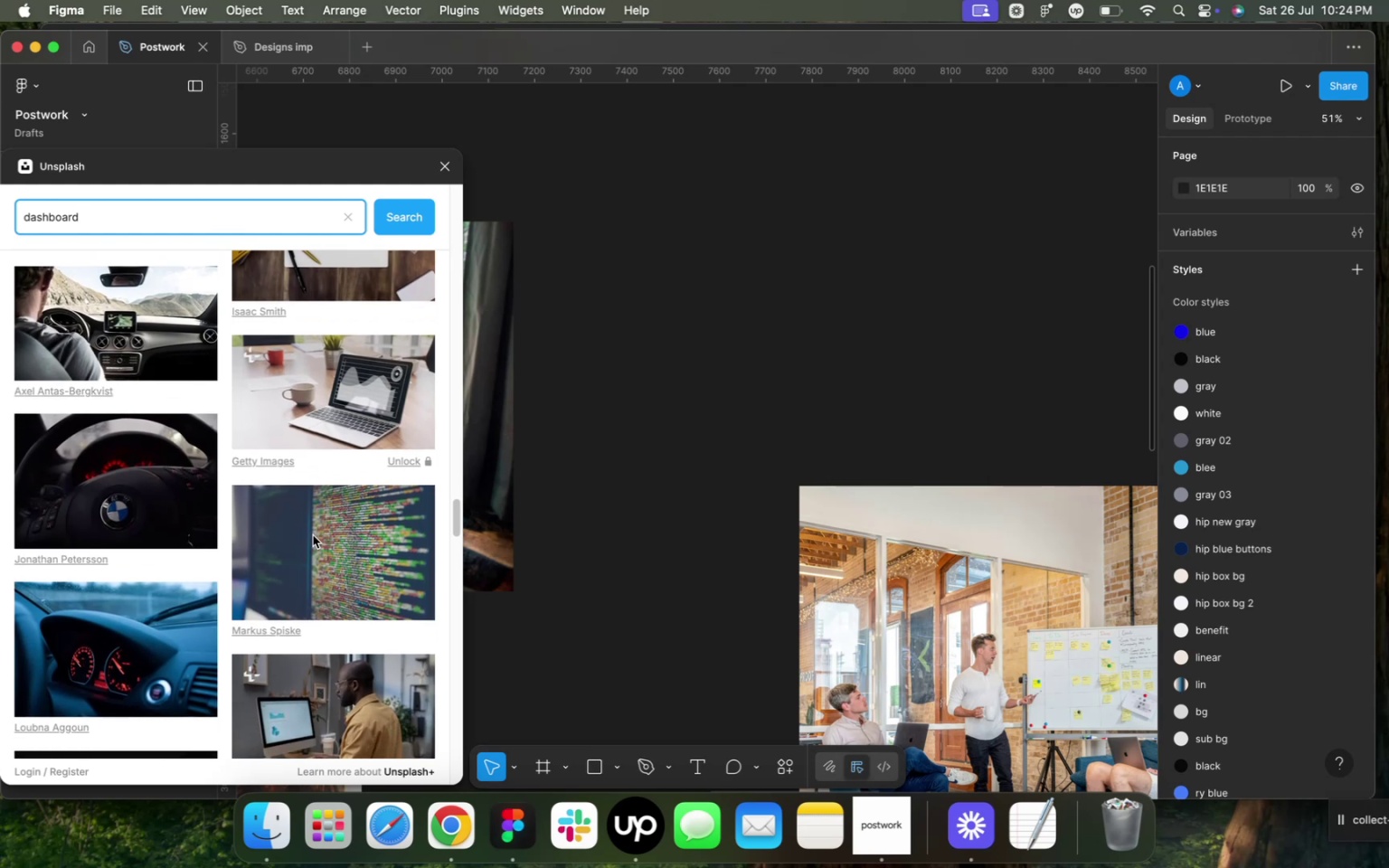 
scroll: coordinate [320, 545], scroll_direction: down, amount: 27.0
 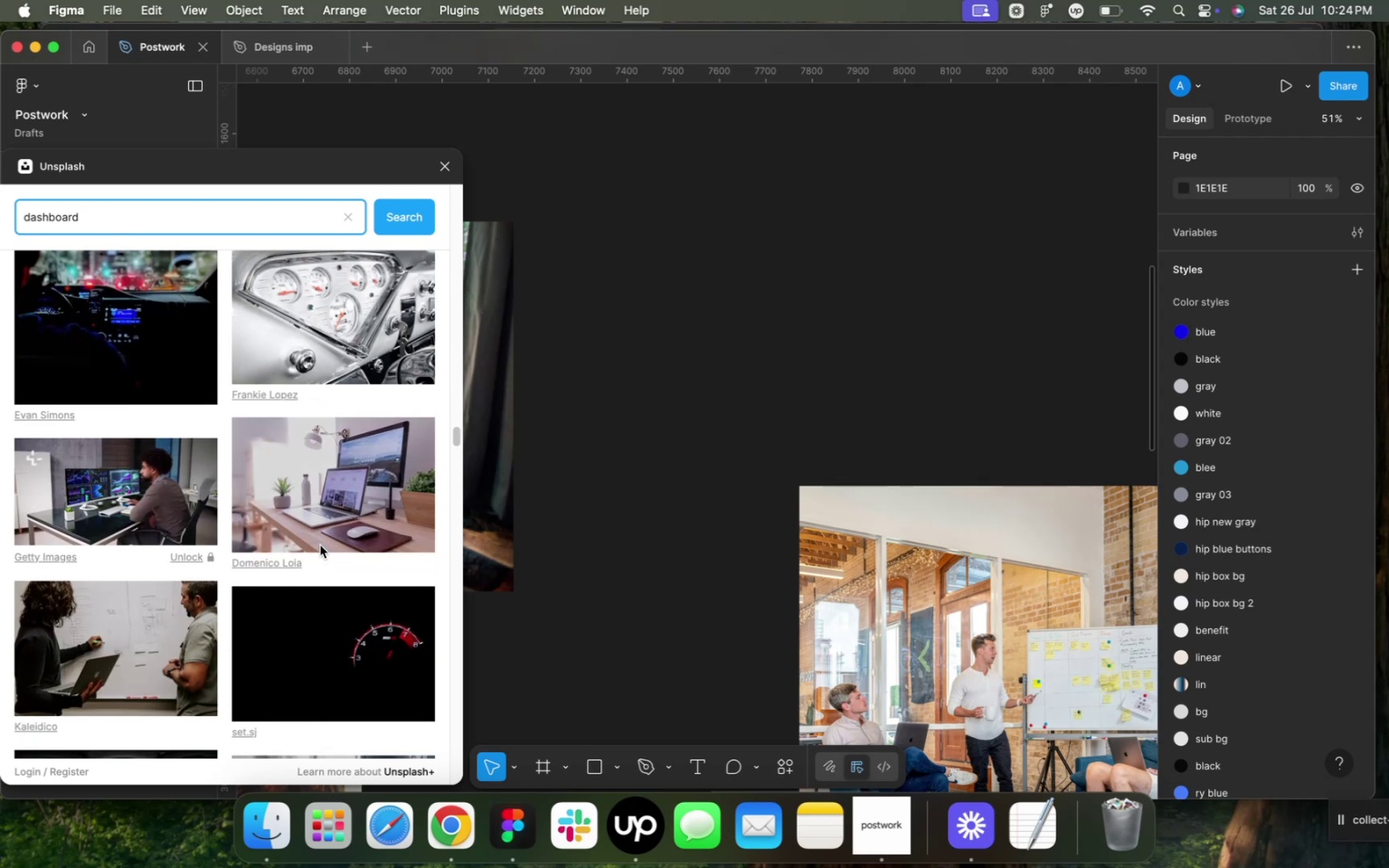 
scroll: coordinate [1115, 654], scroll_direction: down, amount: 11.0
 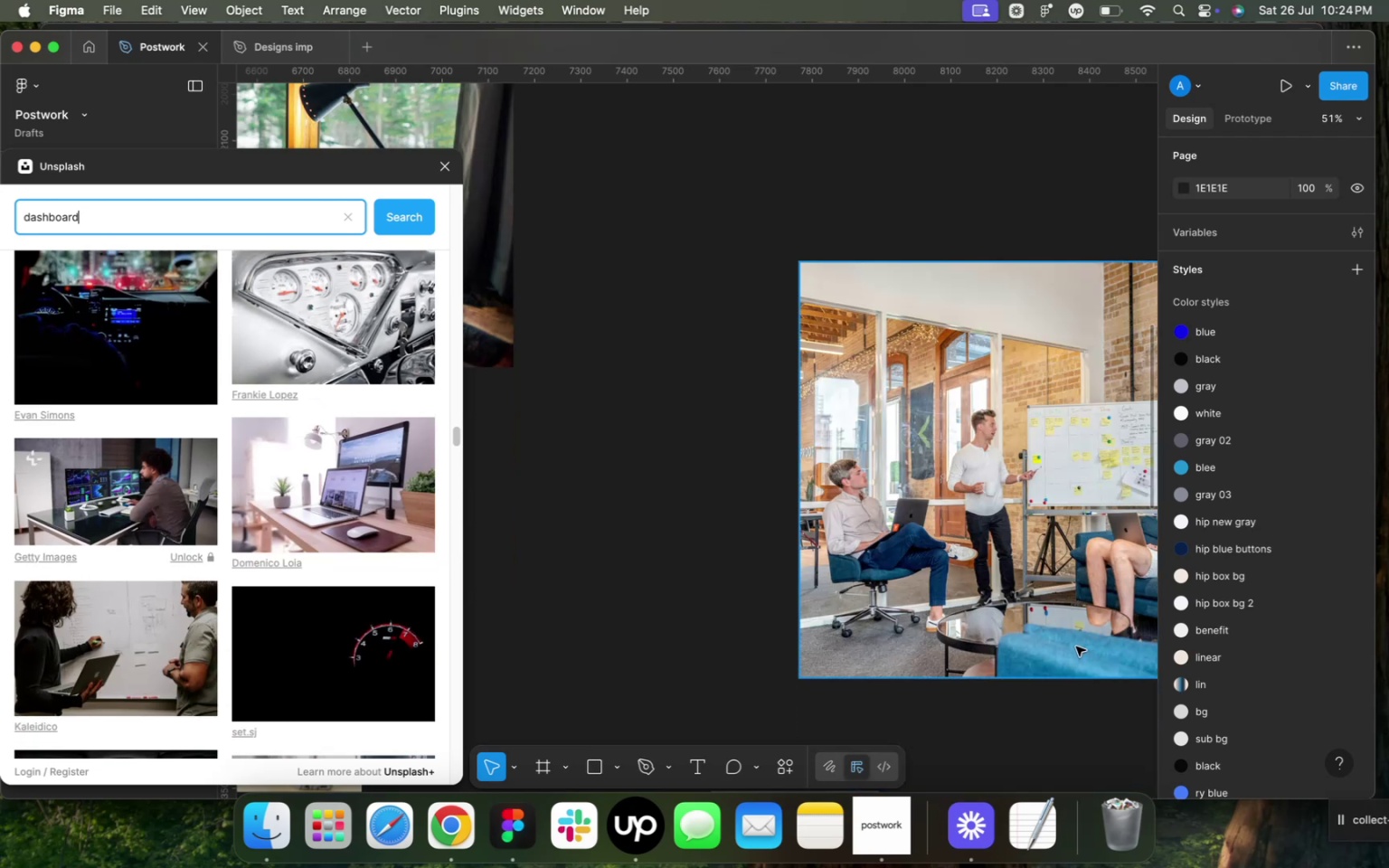 
scroll: coordinate [973, 627], scroll_direction: up, amount: 16.0
 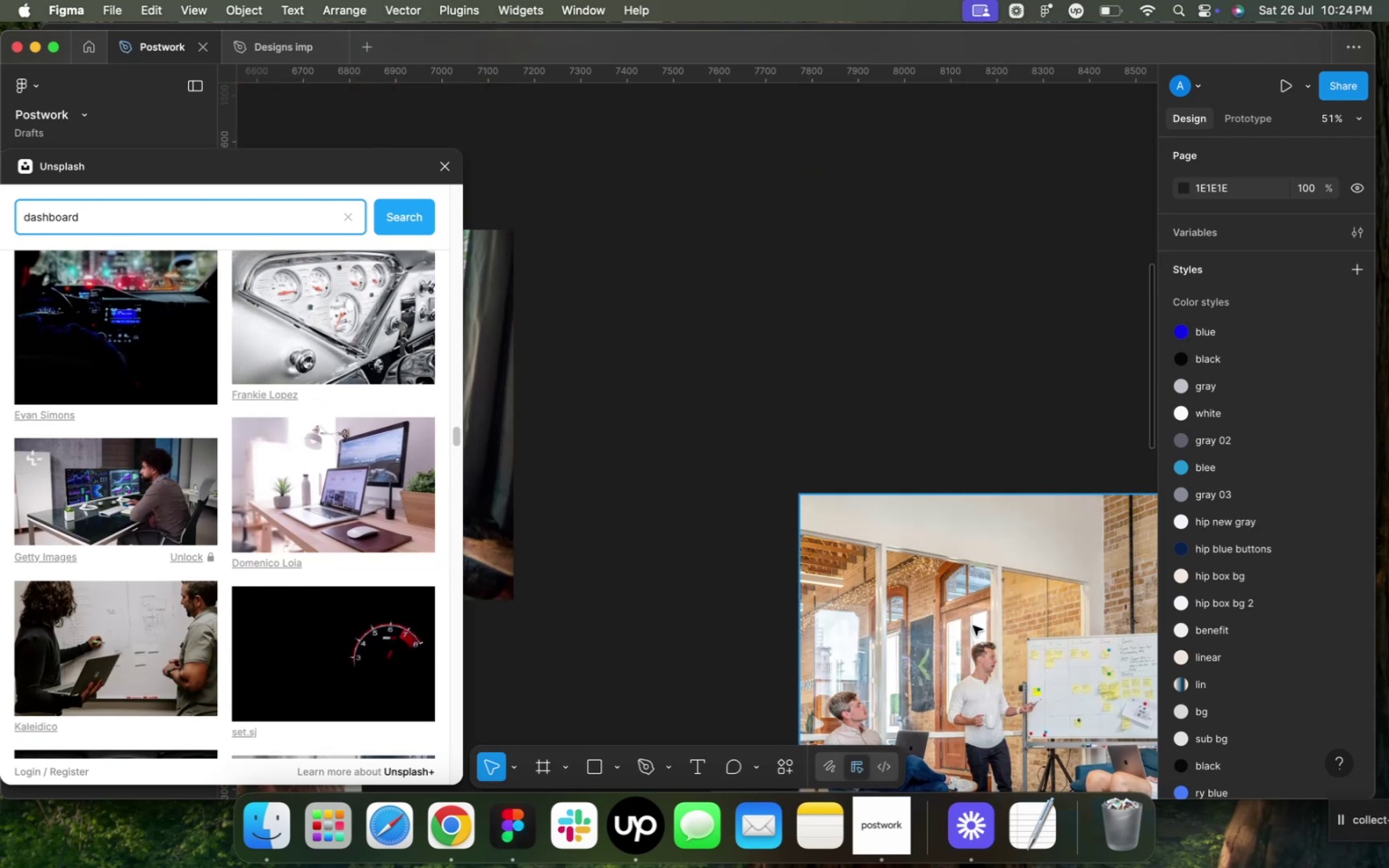 
scroll: coordinate [974, 626], scroll_direction: down, amount: 15.0
 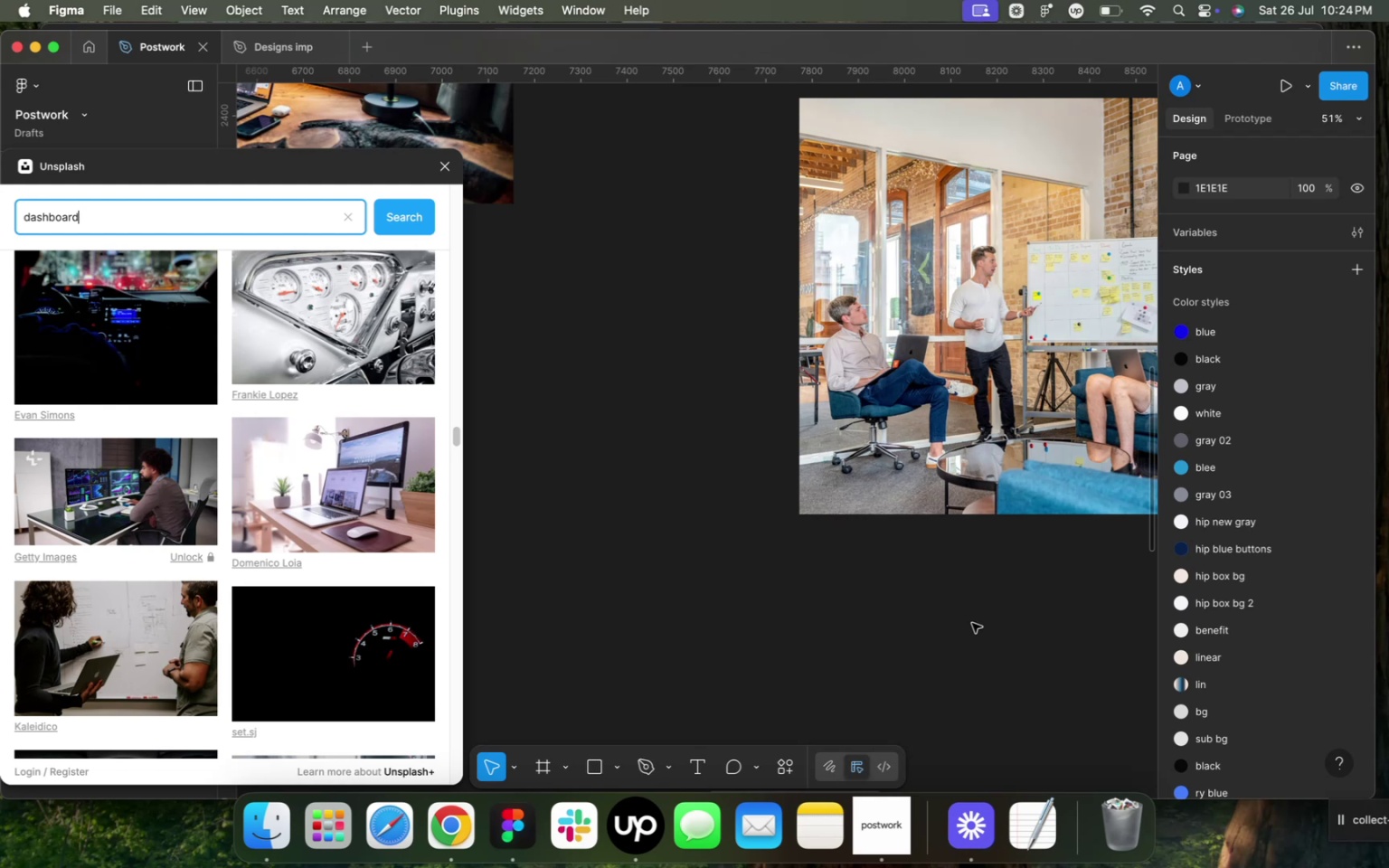 
wait(11.99)
 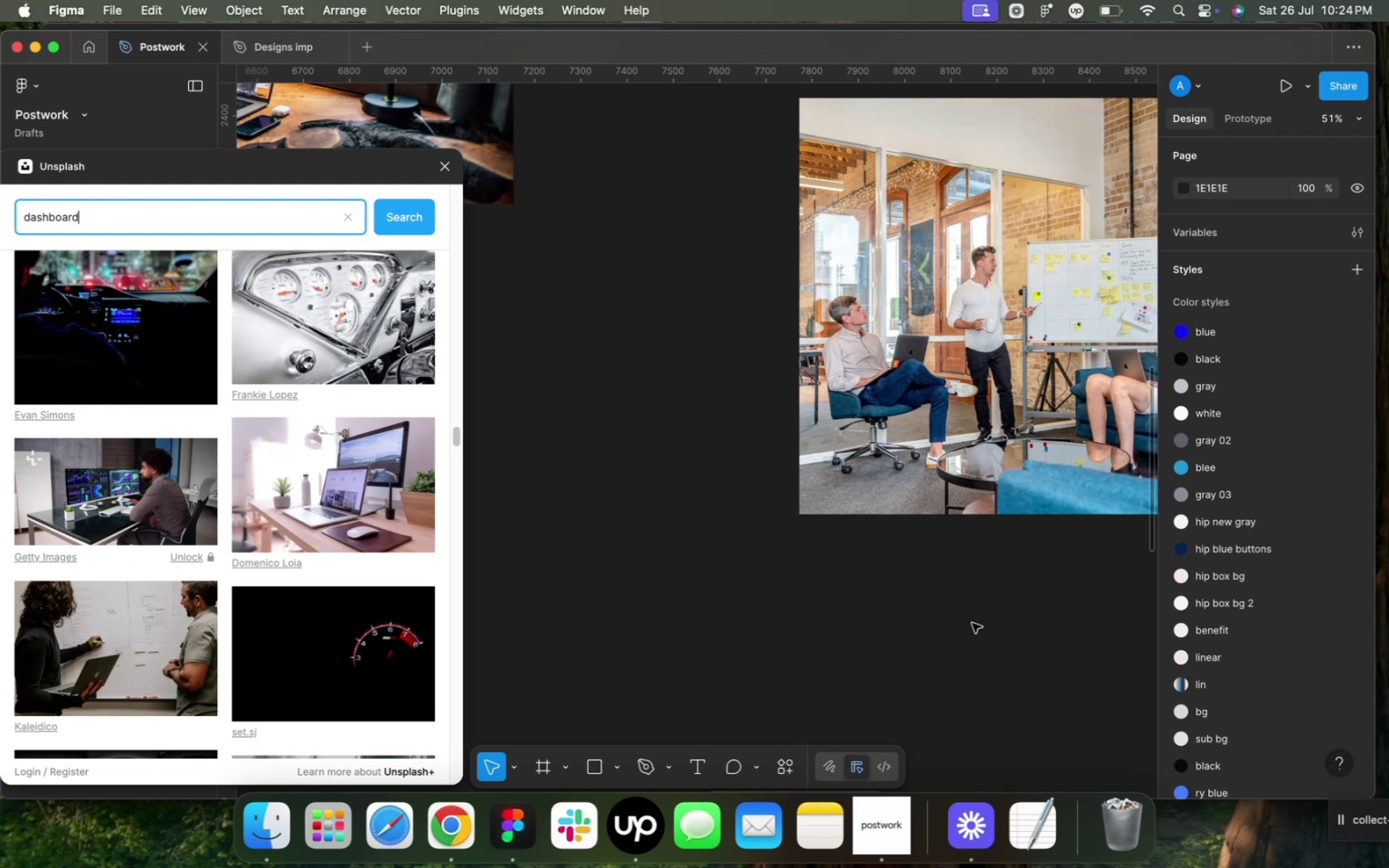 
scroll: coordinate [210, 590], scroll_direction: down, amount: 67.0
 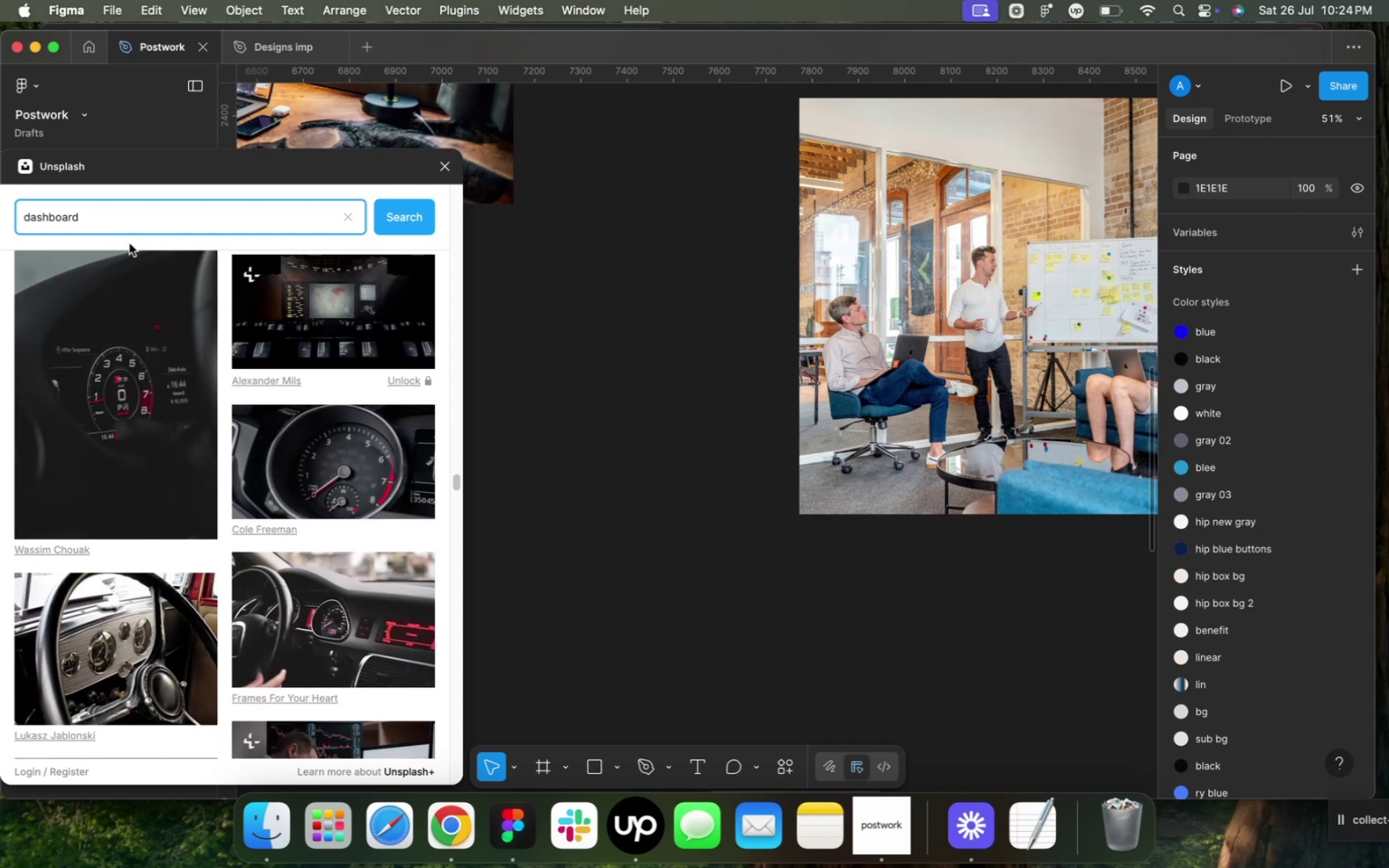 
wait(5.01)
 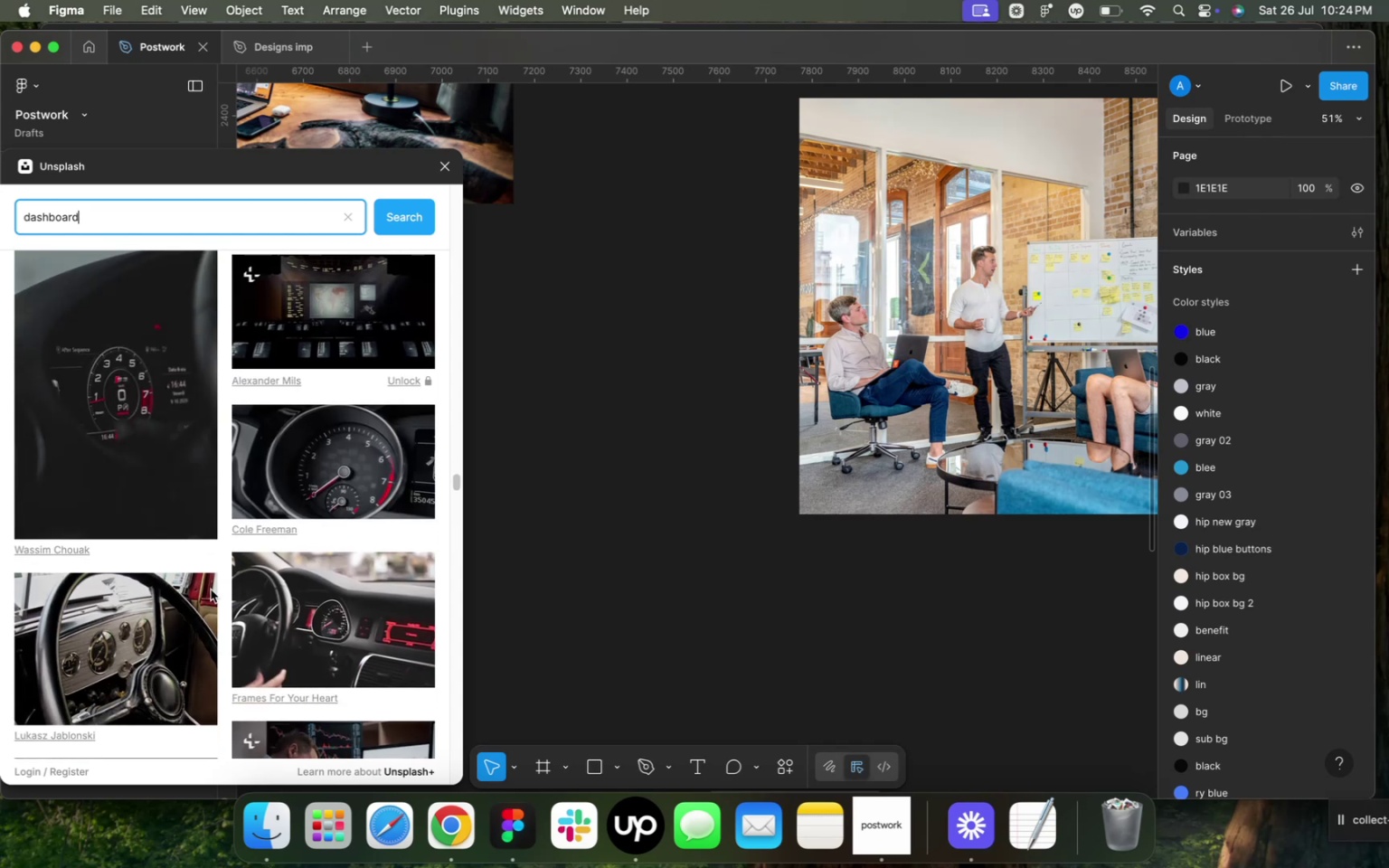 
type( app)
 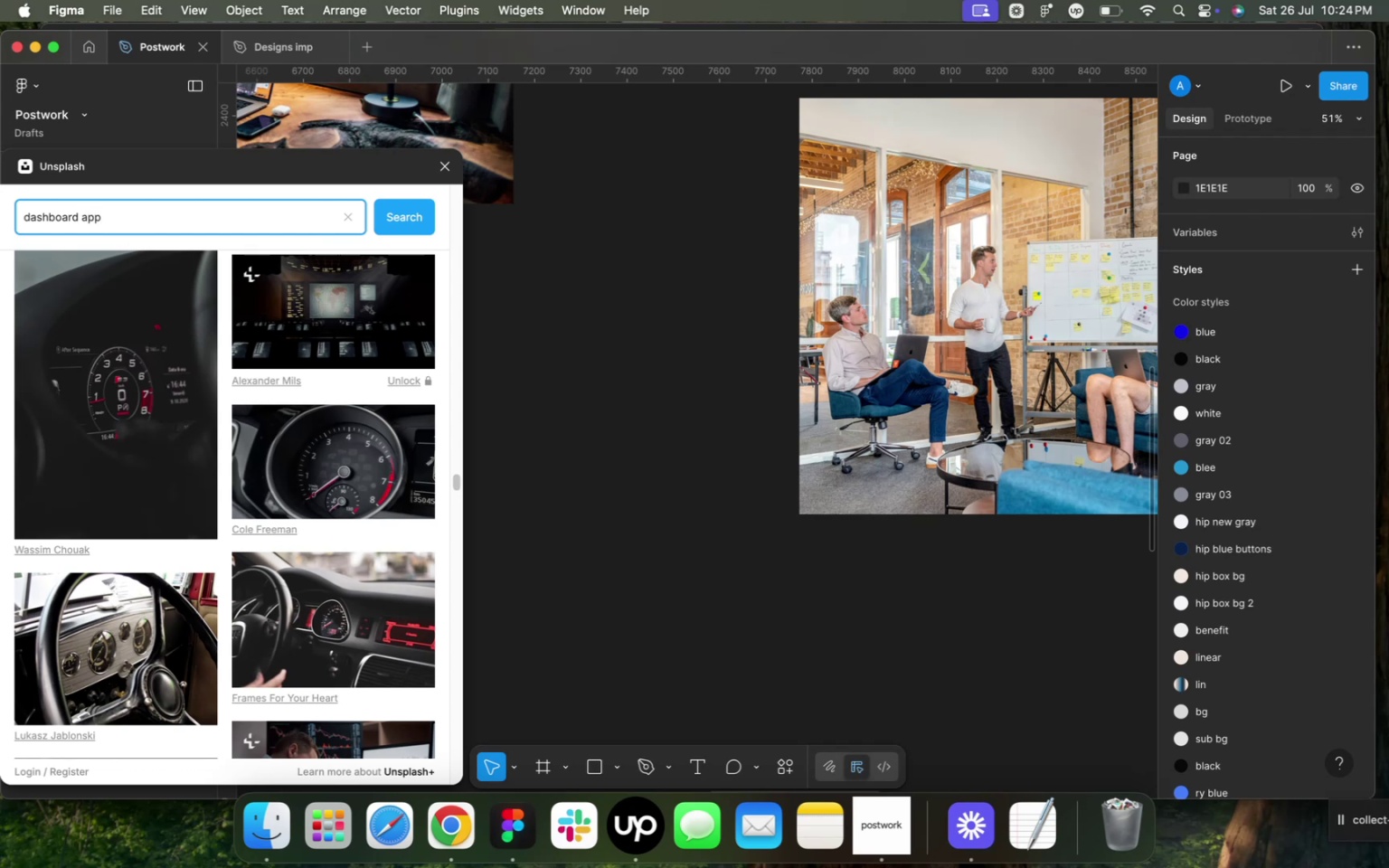 
key(Enter)
 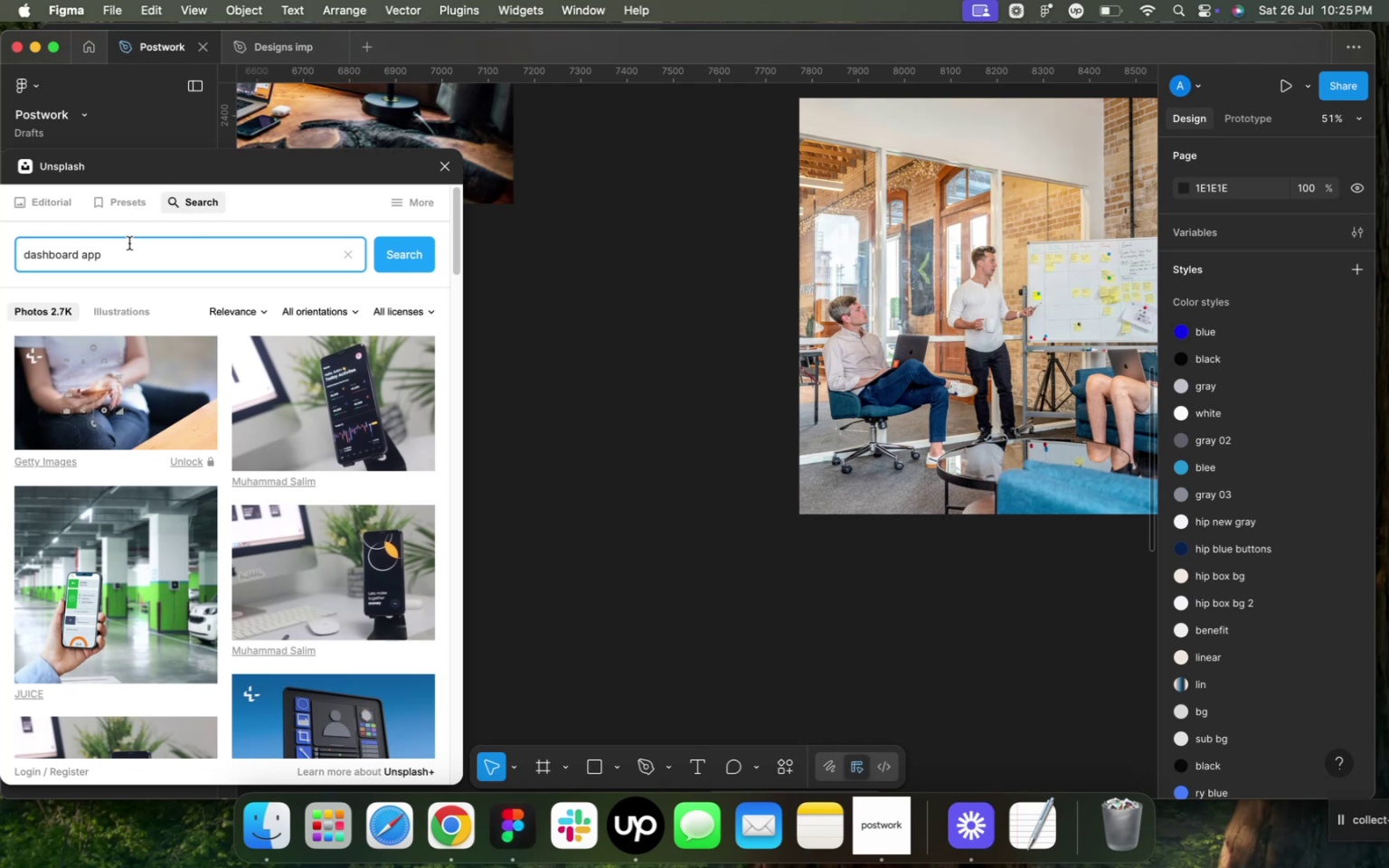 
wait(21.5)
 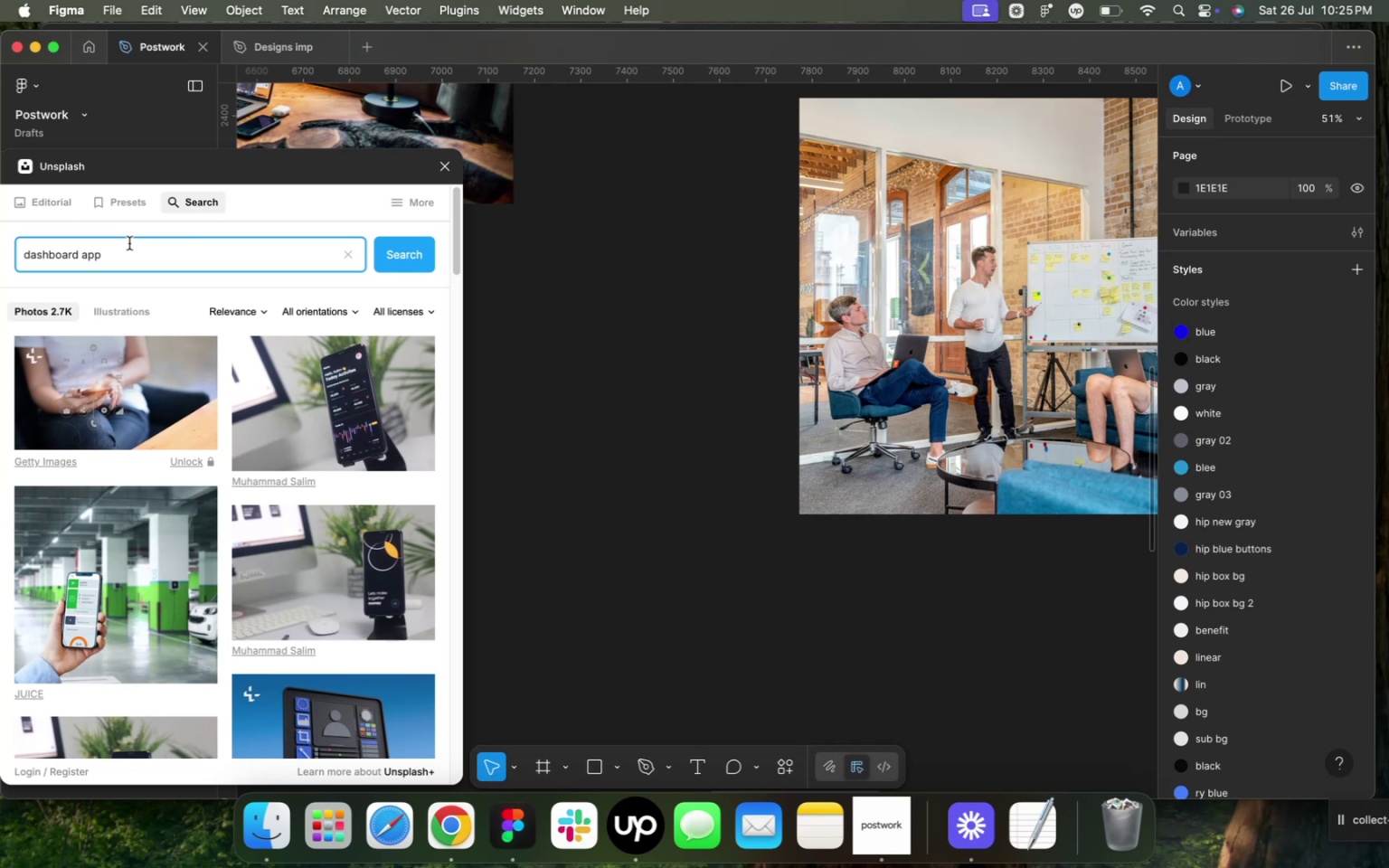 
scroll: coordinate [23, 285], scroll_direction: down, amount: 65.0
 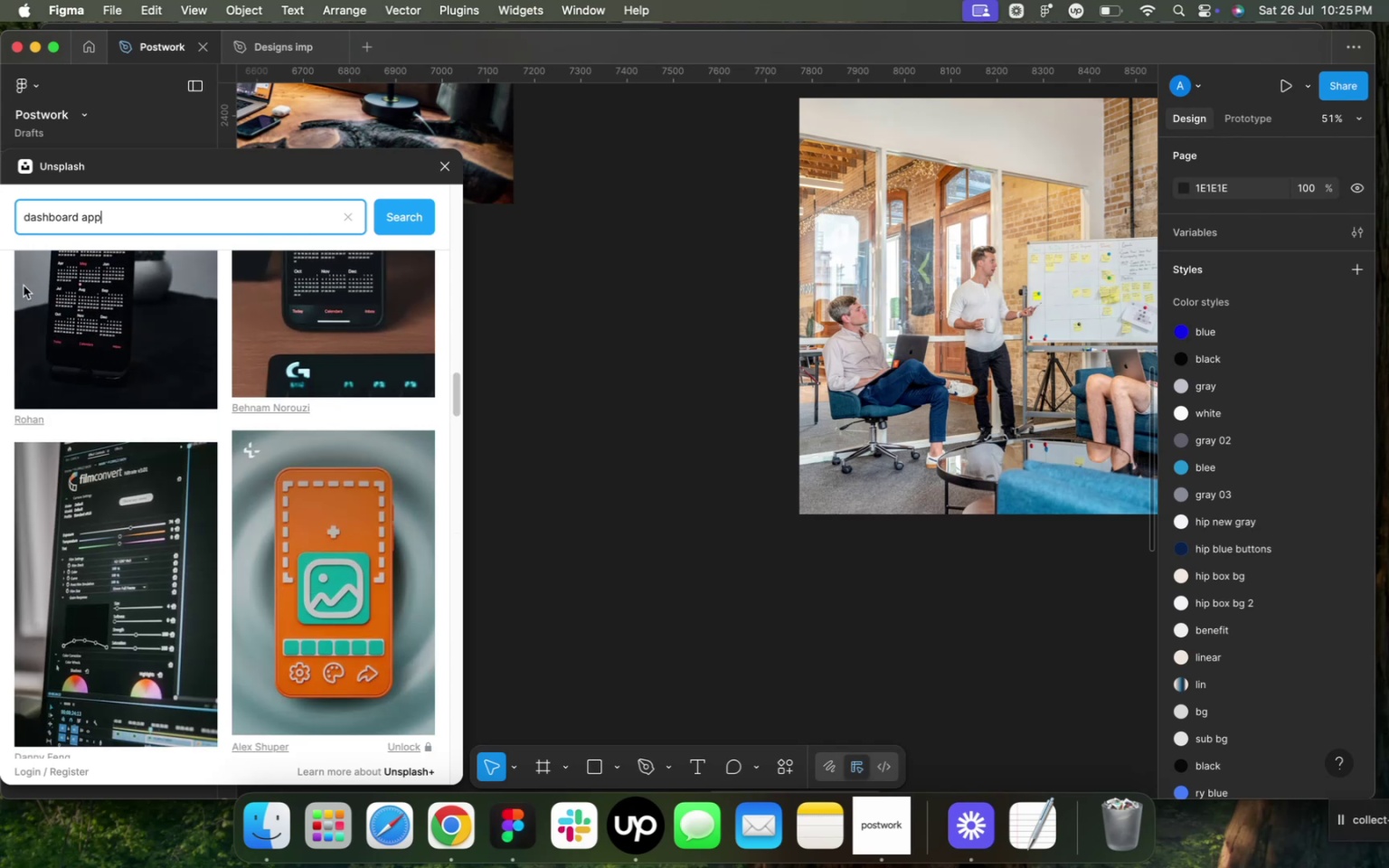 
scroll: coordinate [24, 286], scroll_direction: up, amount: 8.0
 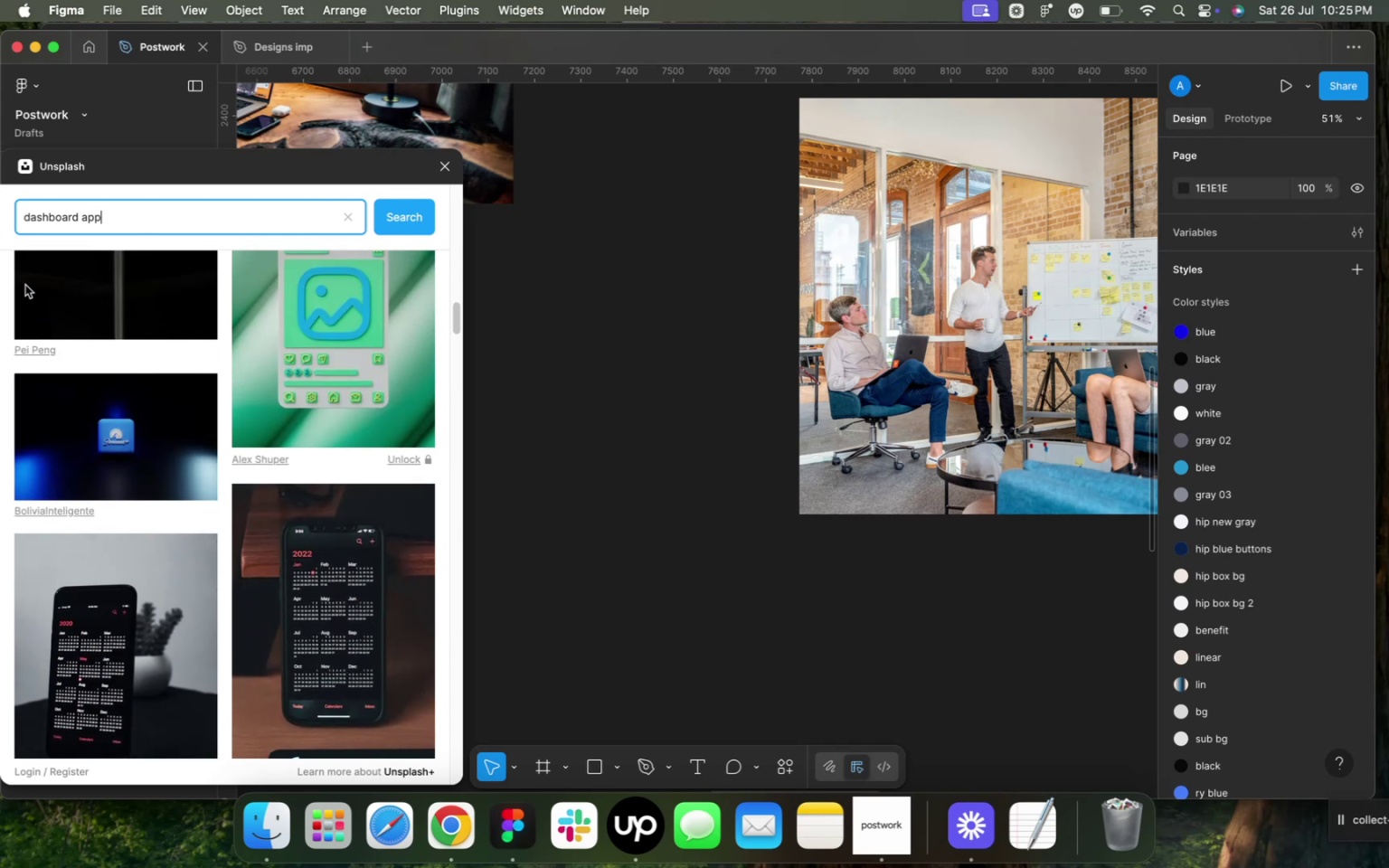 
scroll: coordinate [45, 299], scroll_direction: down, amount: 64.0
 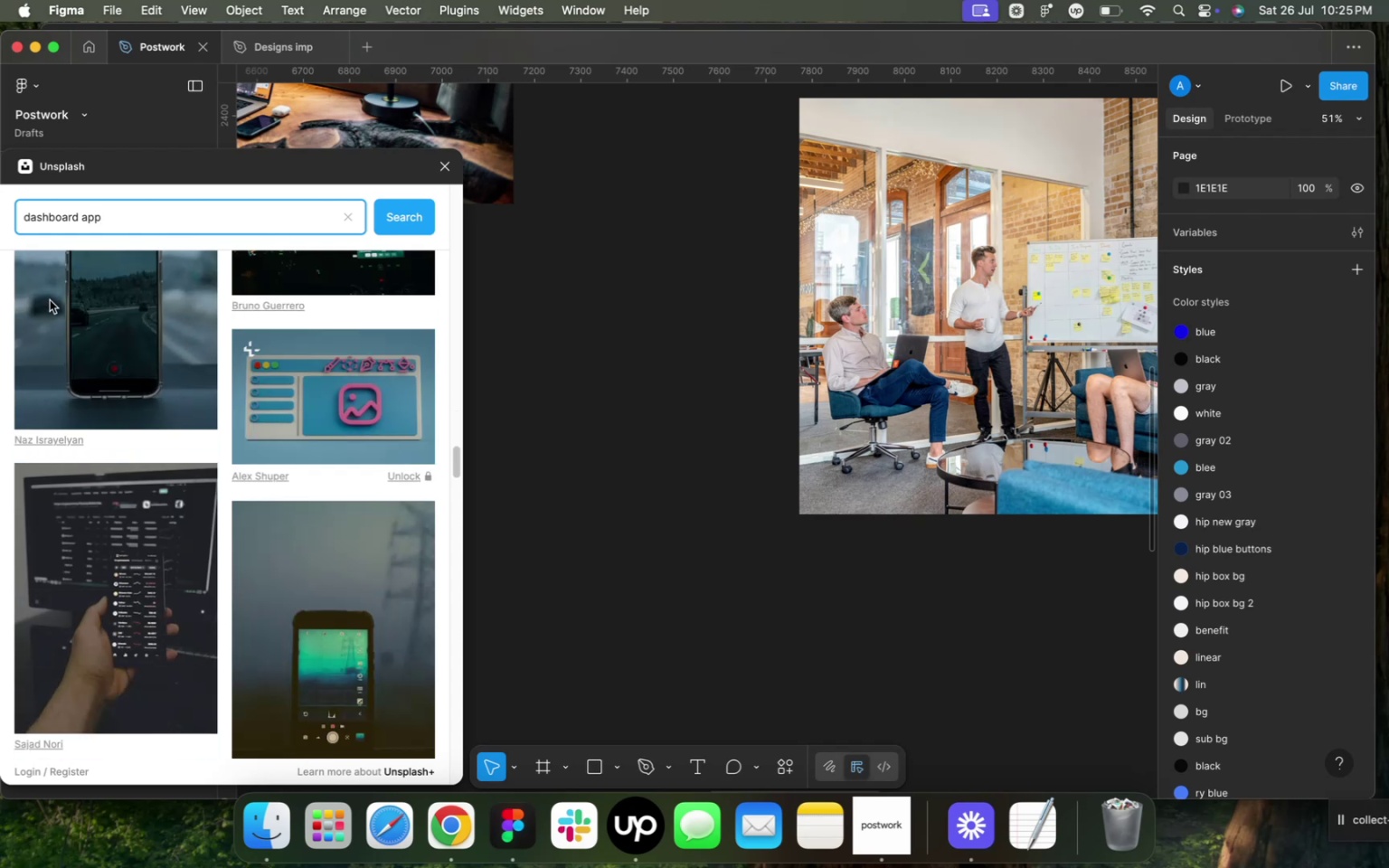 
scroll: coordinate [60, 301], scroll_direction: down, amount: 34.0
 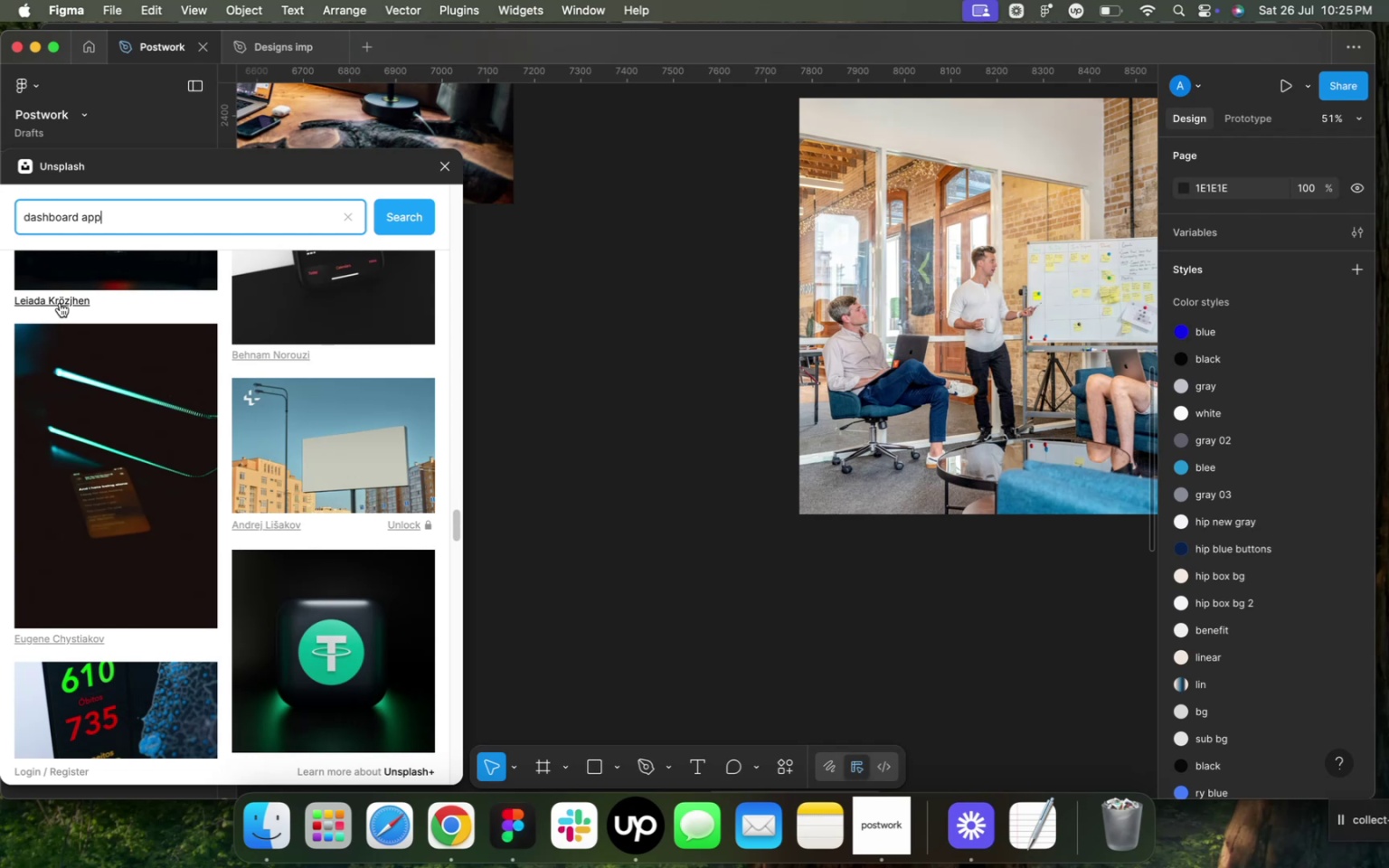 
scroll: coordinate [61, 303], scroll_direction: down, amount: 32.0
 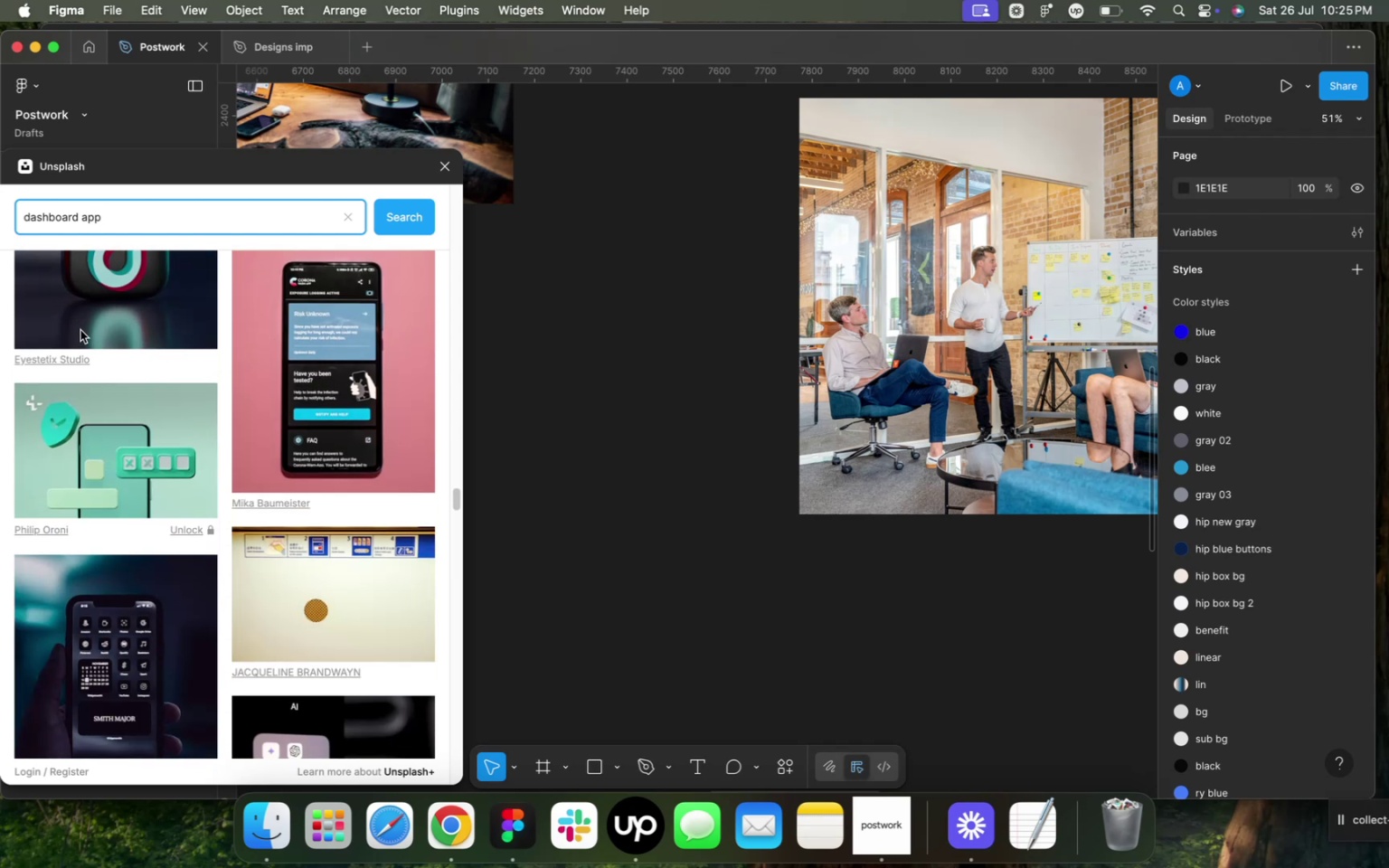 
wait(8.26)
 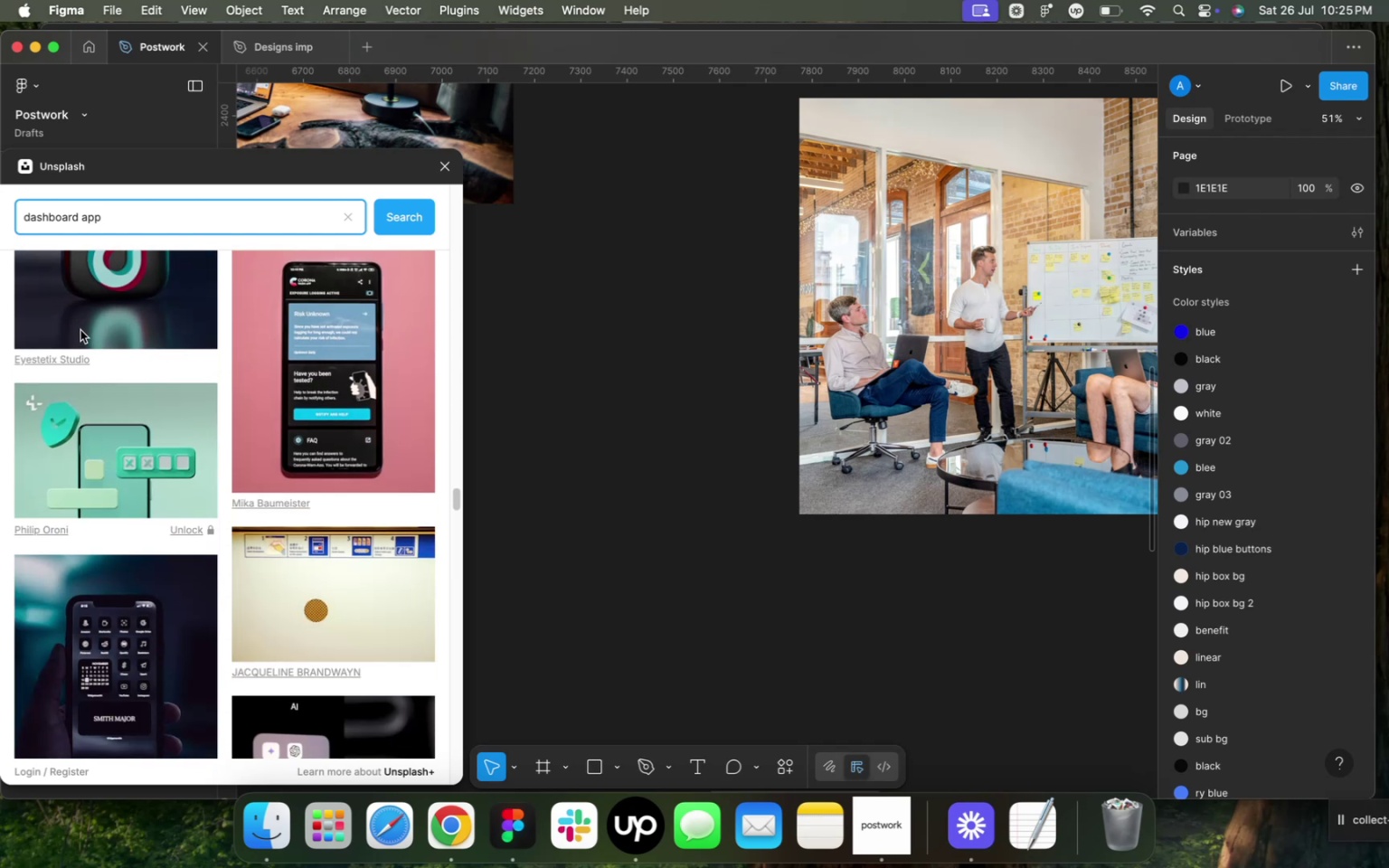 
scroll: coordinate [119, 345], scroll_direction: down, amount: 27.0
 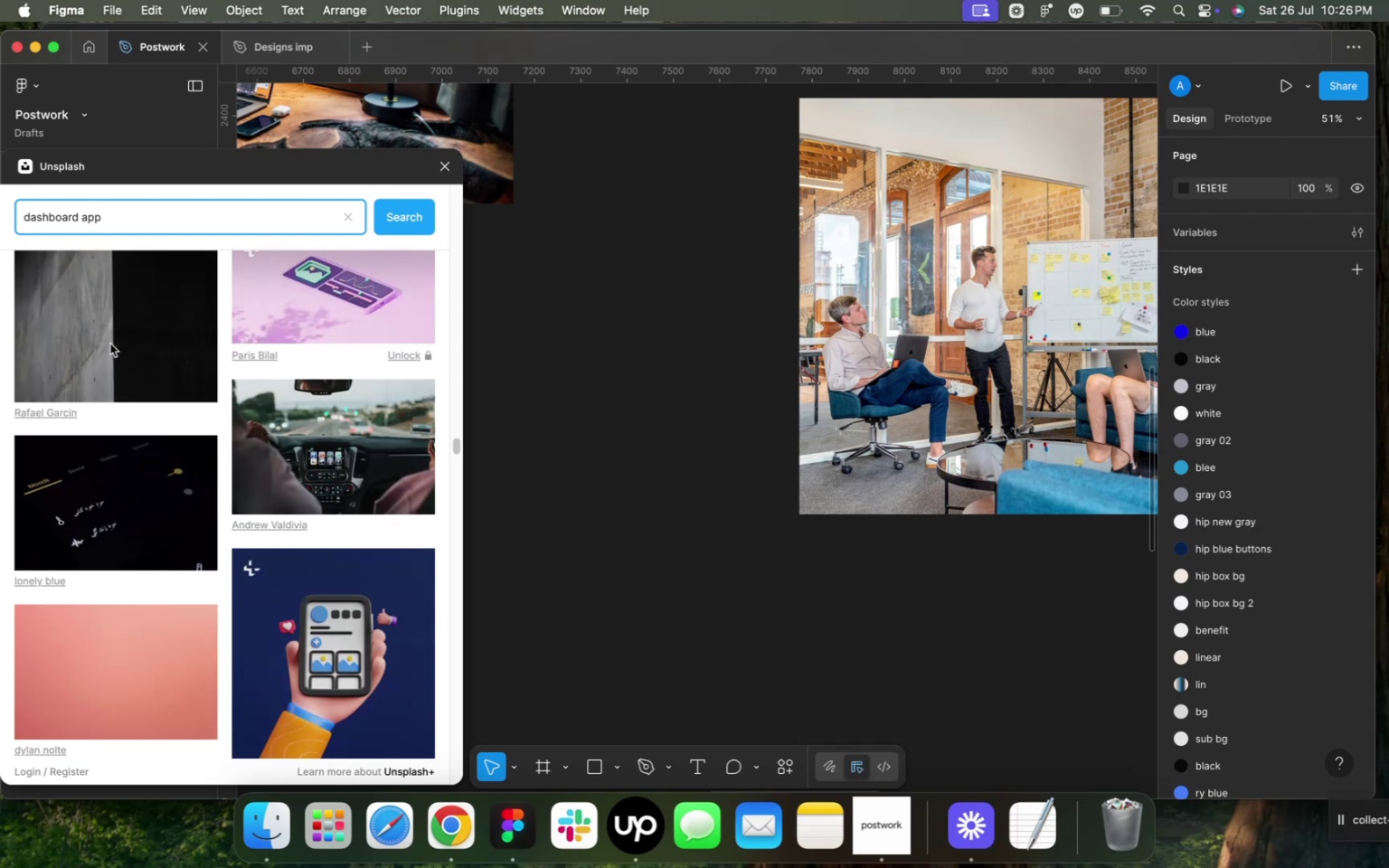 
wait(8.05)
 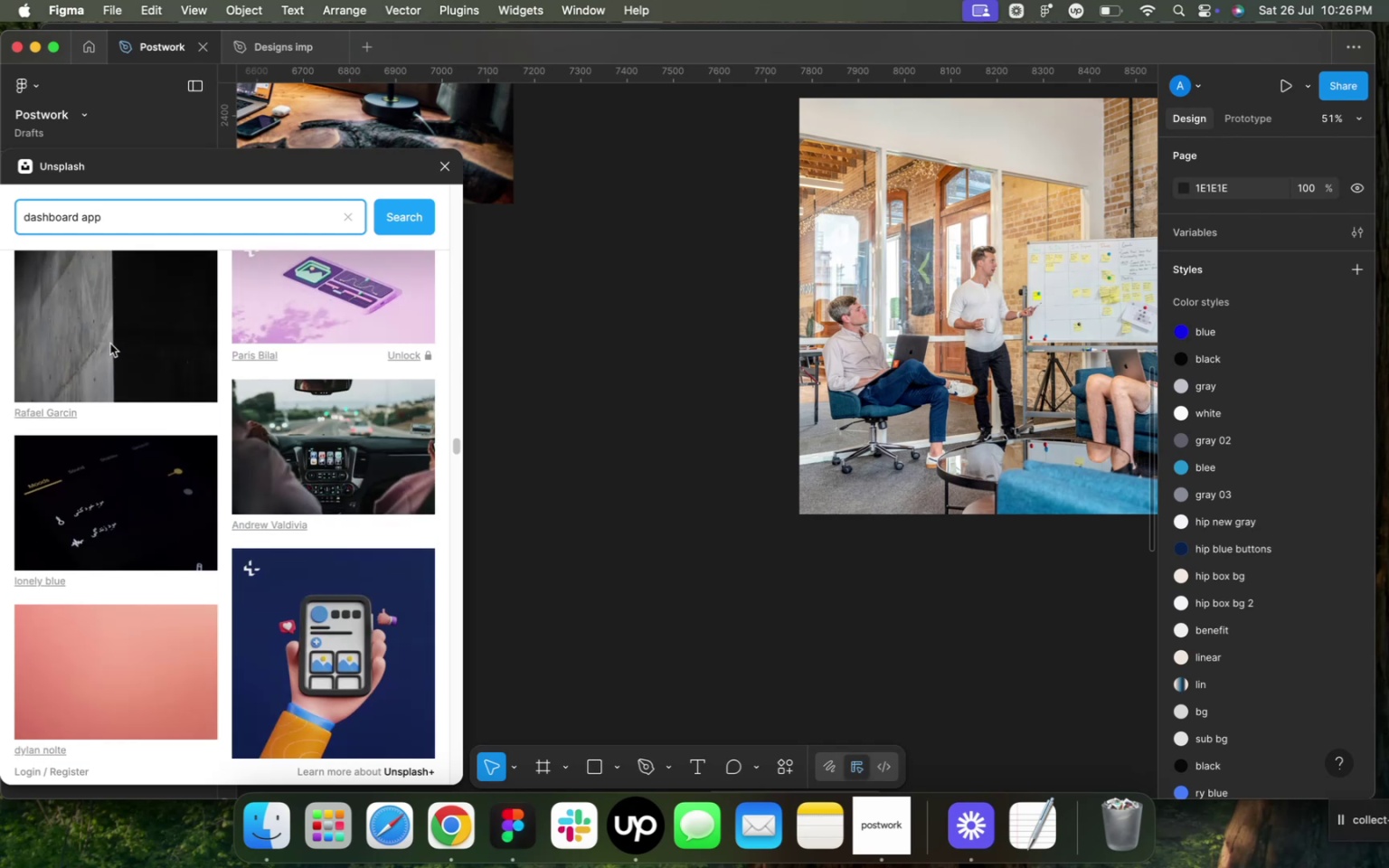 
scroll: coordinate [191, 392], scroll_direction: down, amount: 44.0
 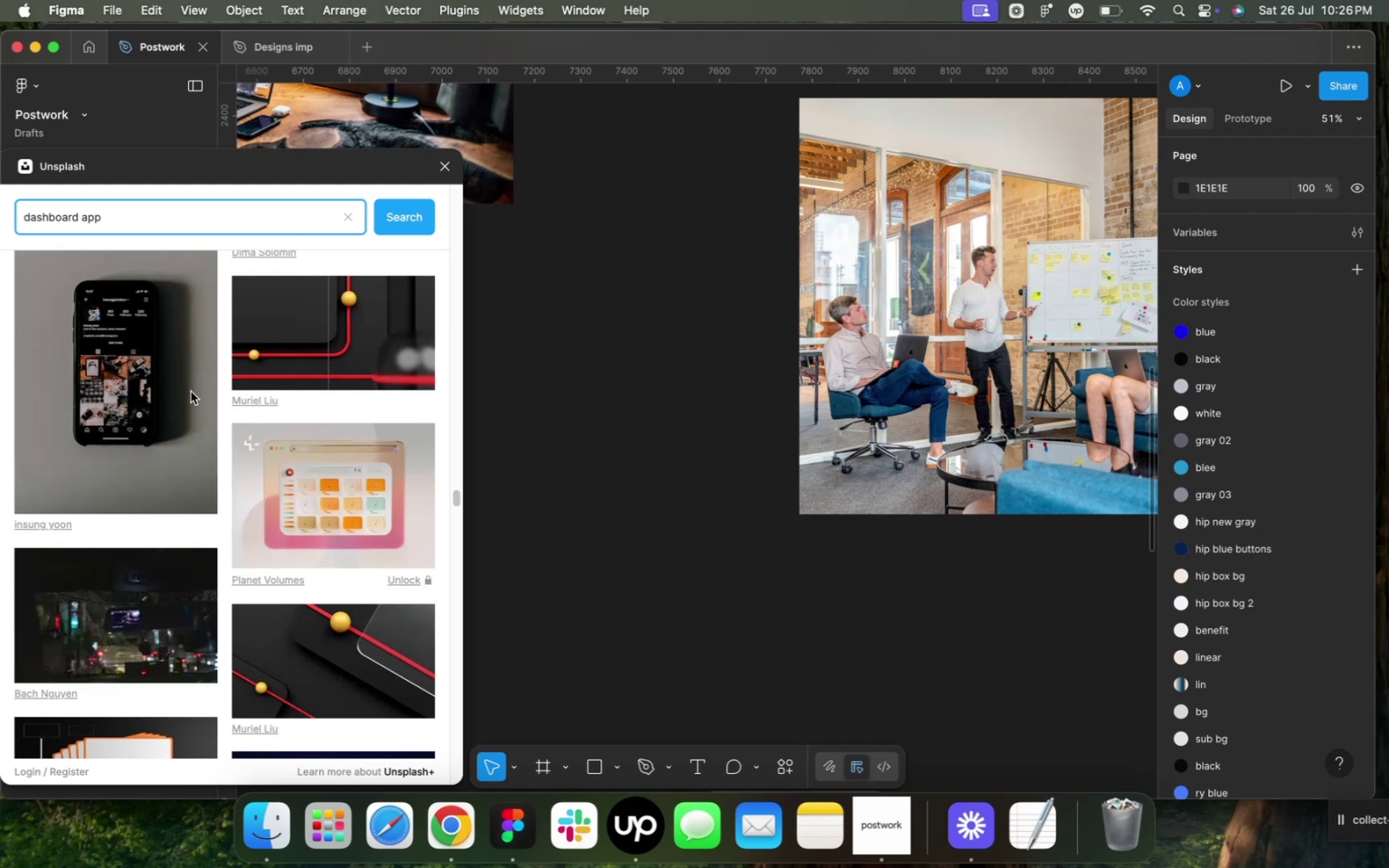 
scroll: coordinate [193, 392], scroll_direction: up, amount: 8.0
 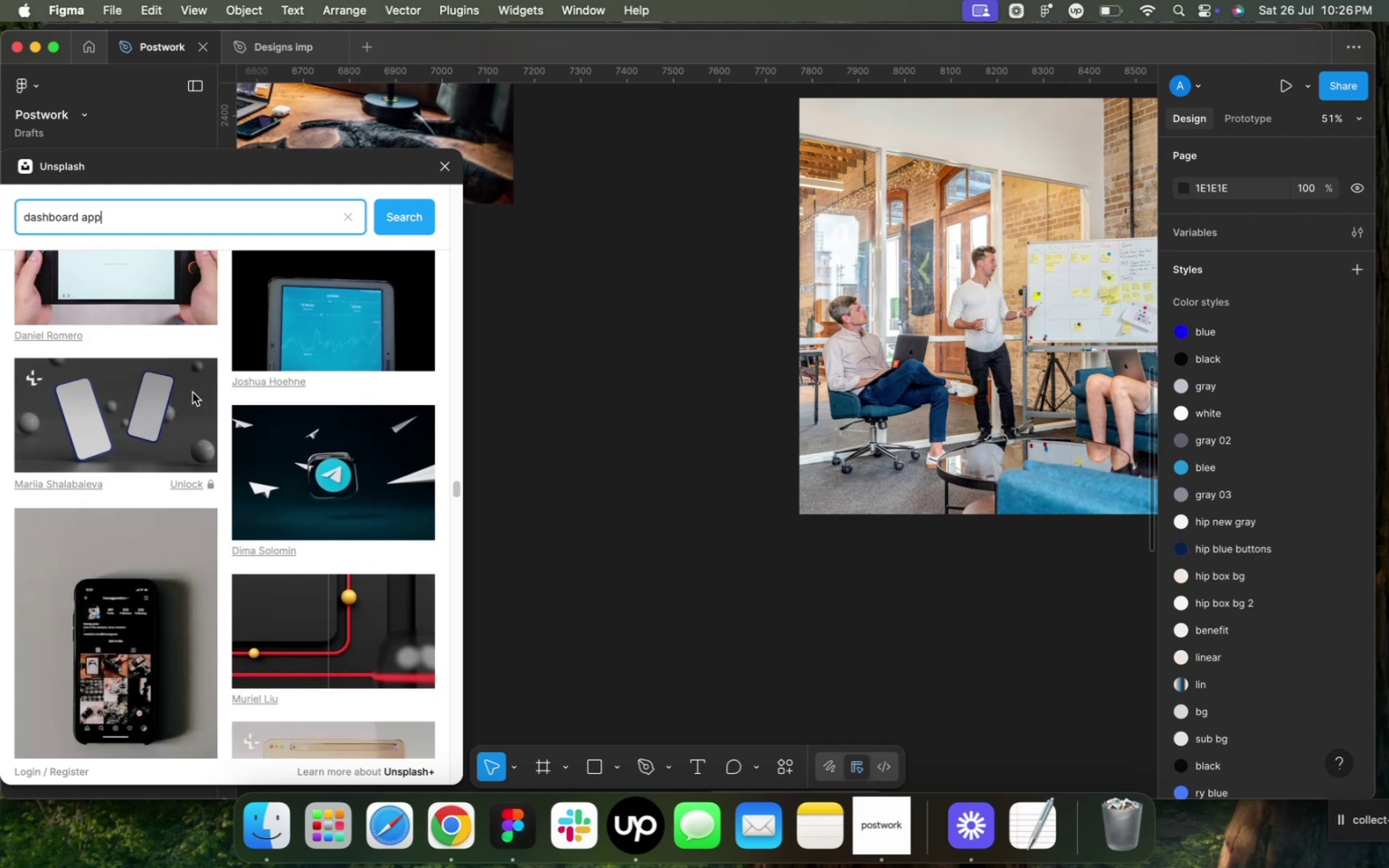 
scroll: coordinate [196, 397], scroll_direction: down, amount: 59.0
 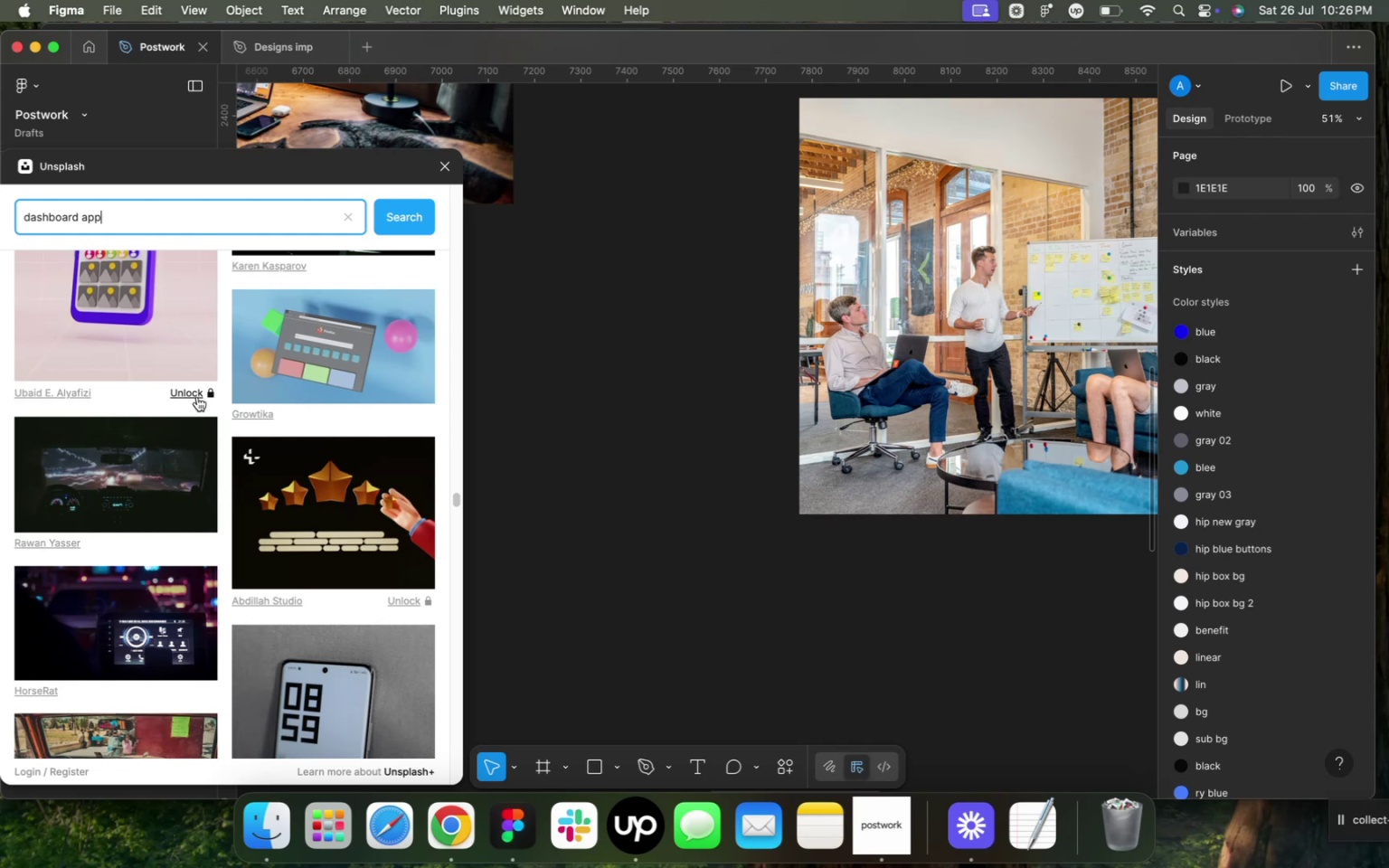 
scroll: coordinate [200, 402], scroll_direction: down, amount: 36.0
 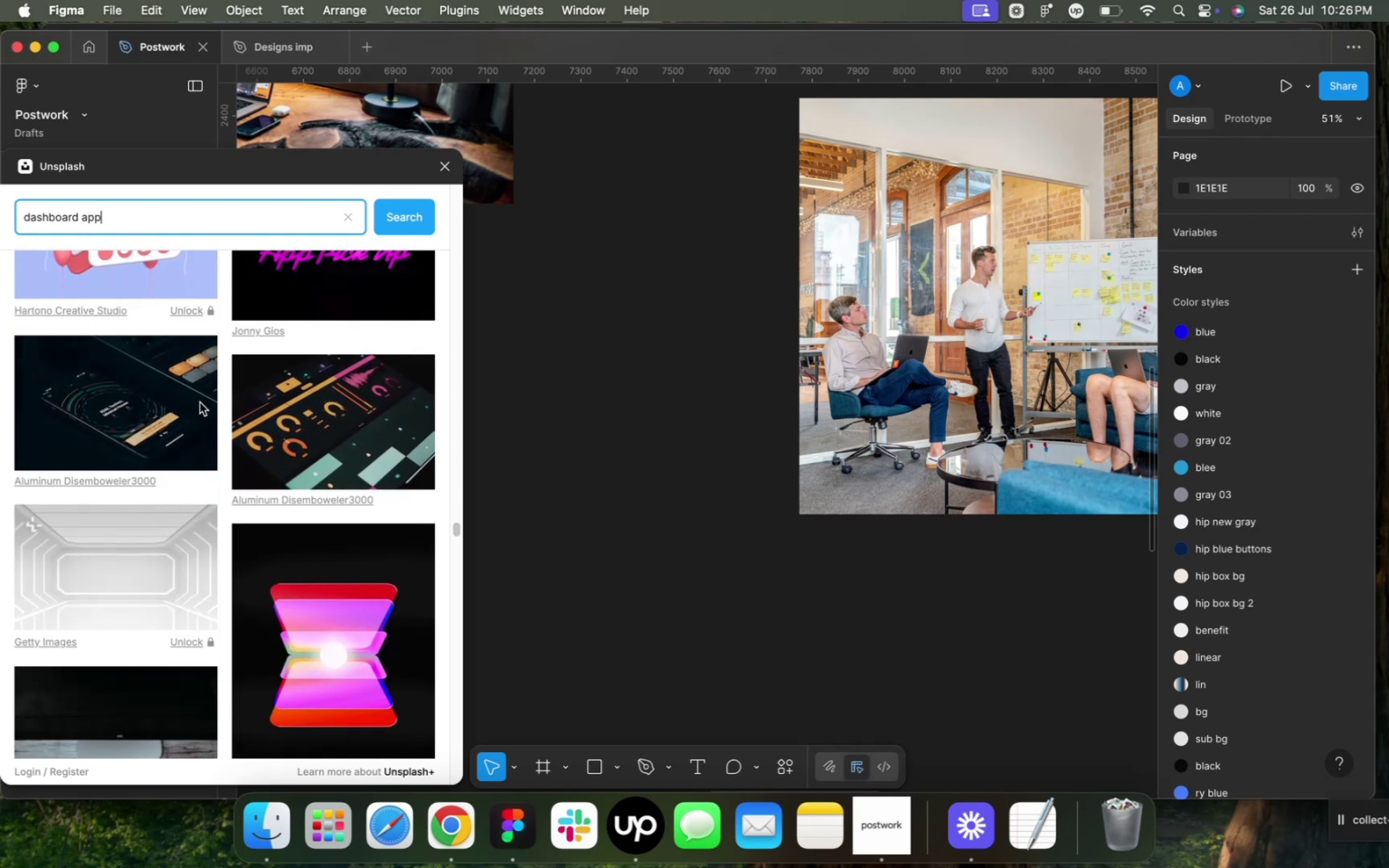 
scroll: coordinate [214, 403], scroll_direction: down, amount: 28.0
 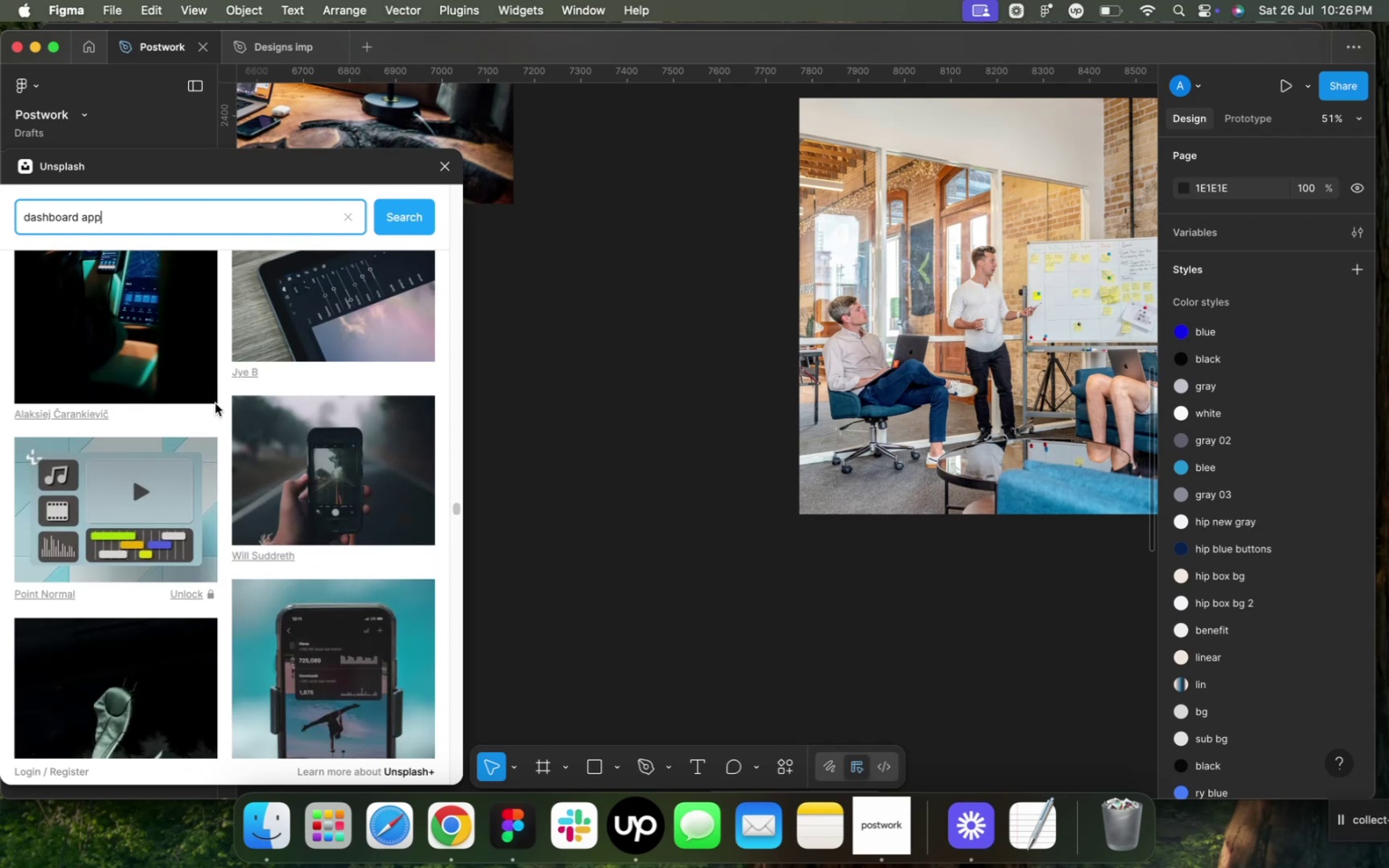 
scroll: coordinate [216, 403], scroll_direction: down, amount: 22.0
 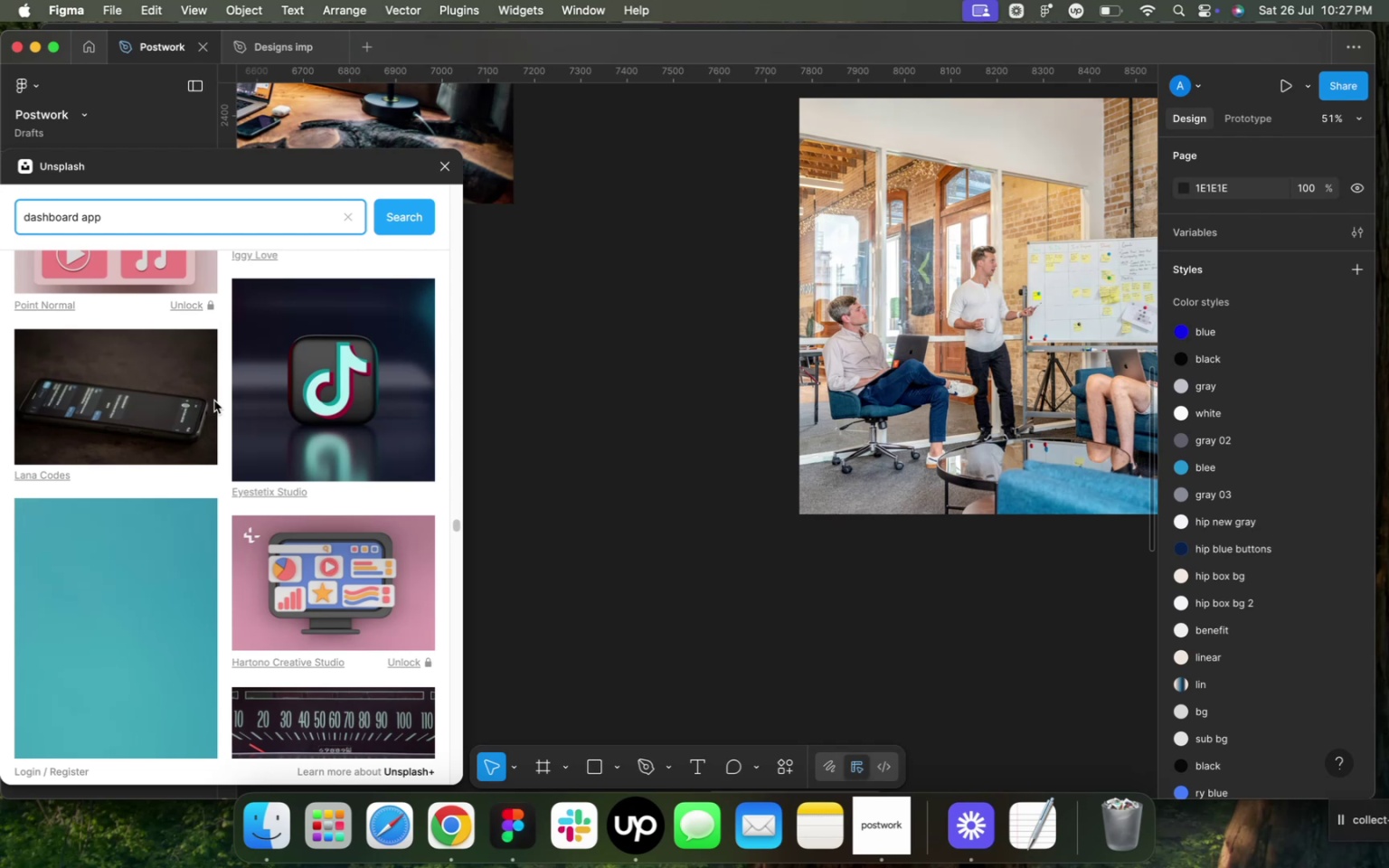 
wait(32.91)
 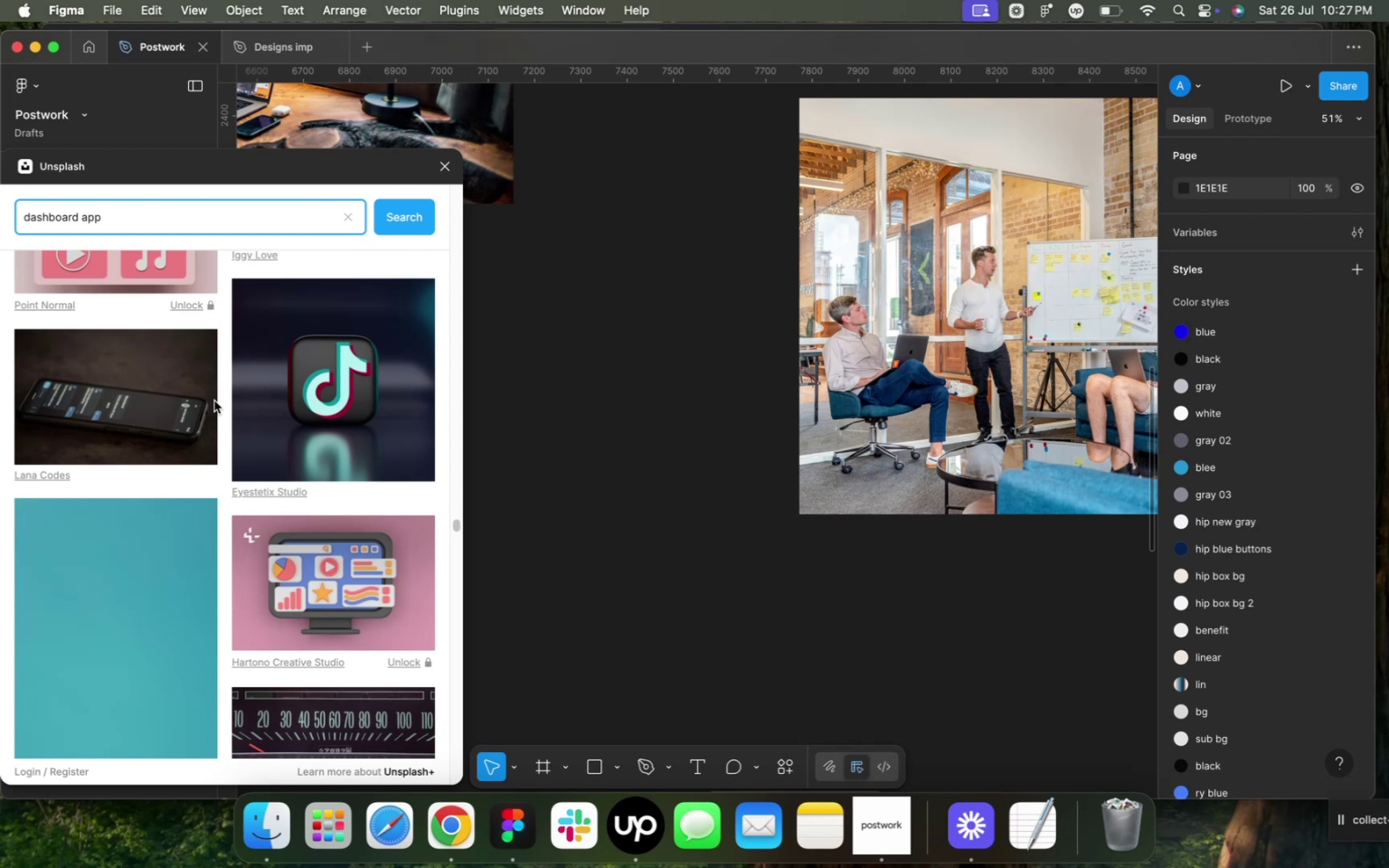 
scroll: coordinate [230, 412], scroll_direction: down, amount: 38.0
 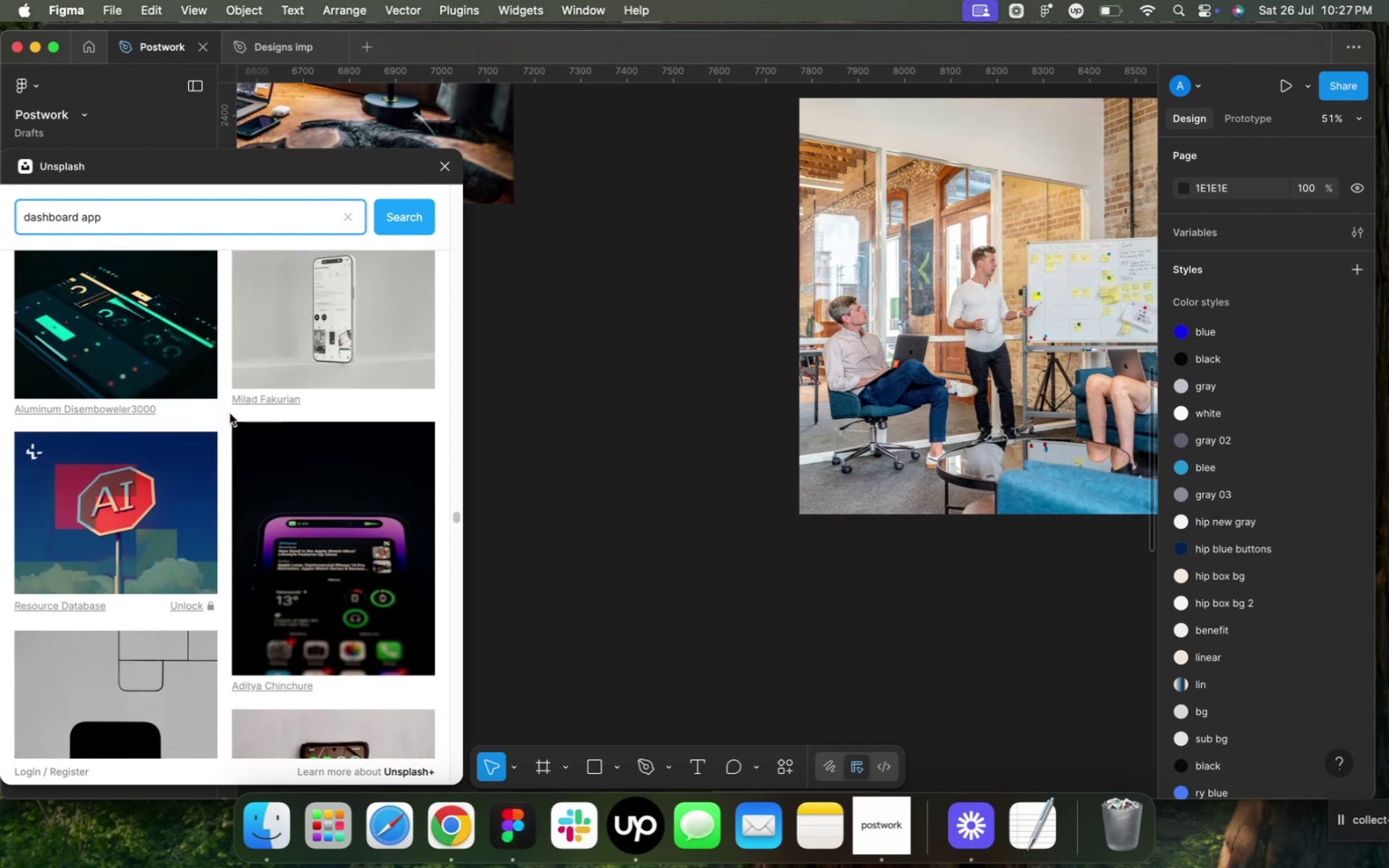 
scroll: coordinate [231, 414], scroll_direction: up, amount: 6.0
 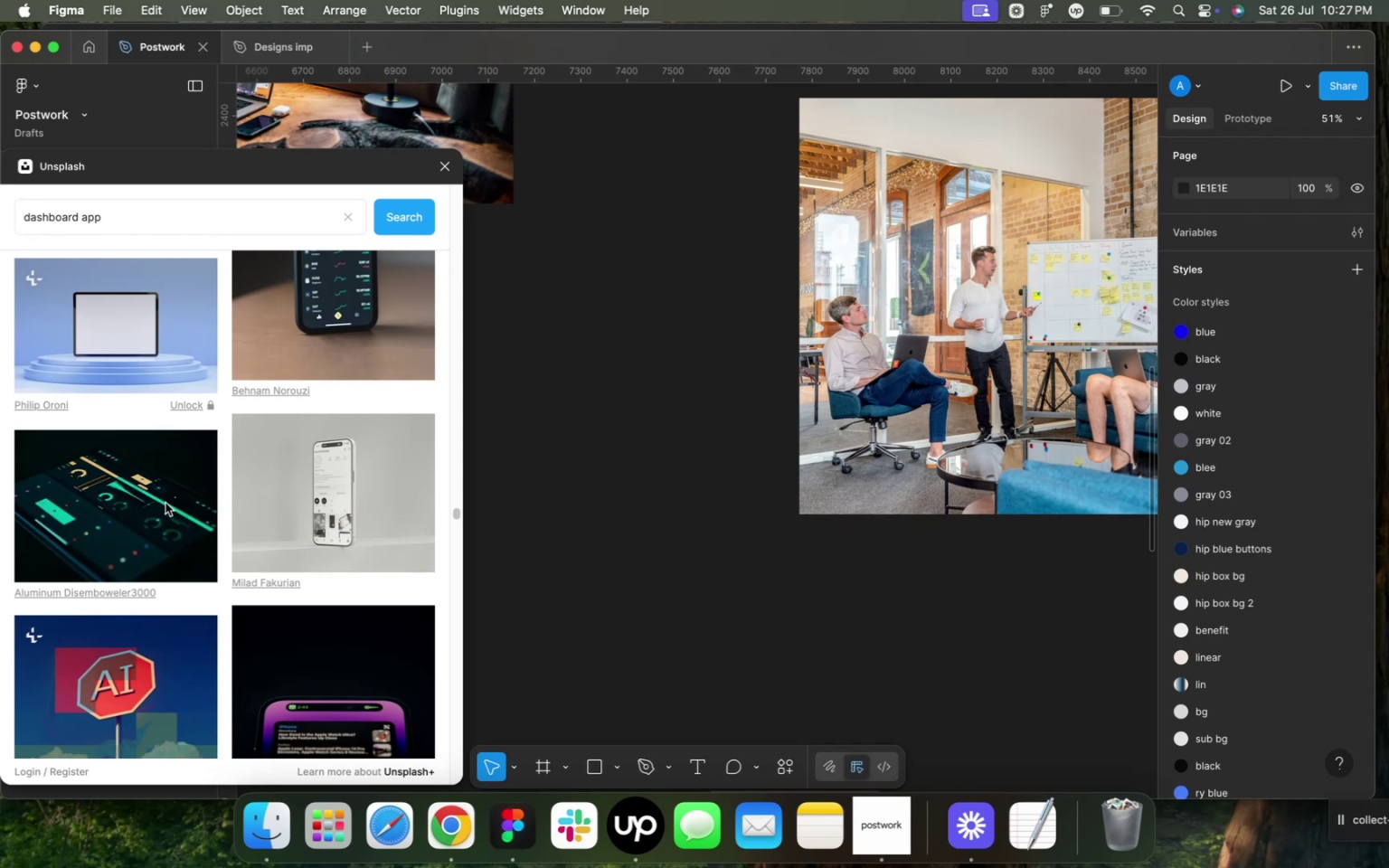 
left_click([165, 503])
 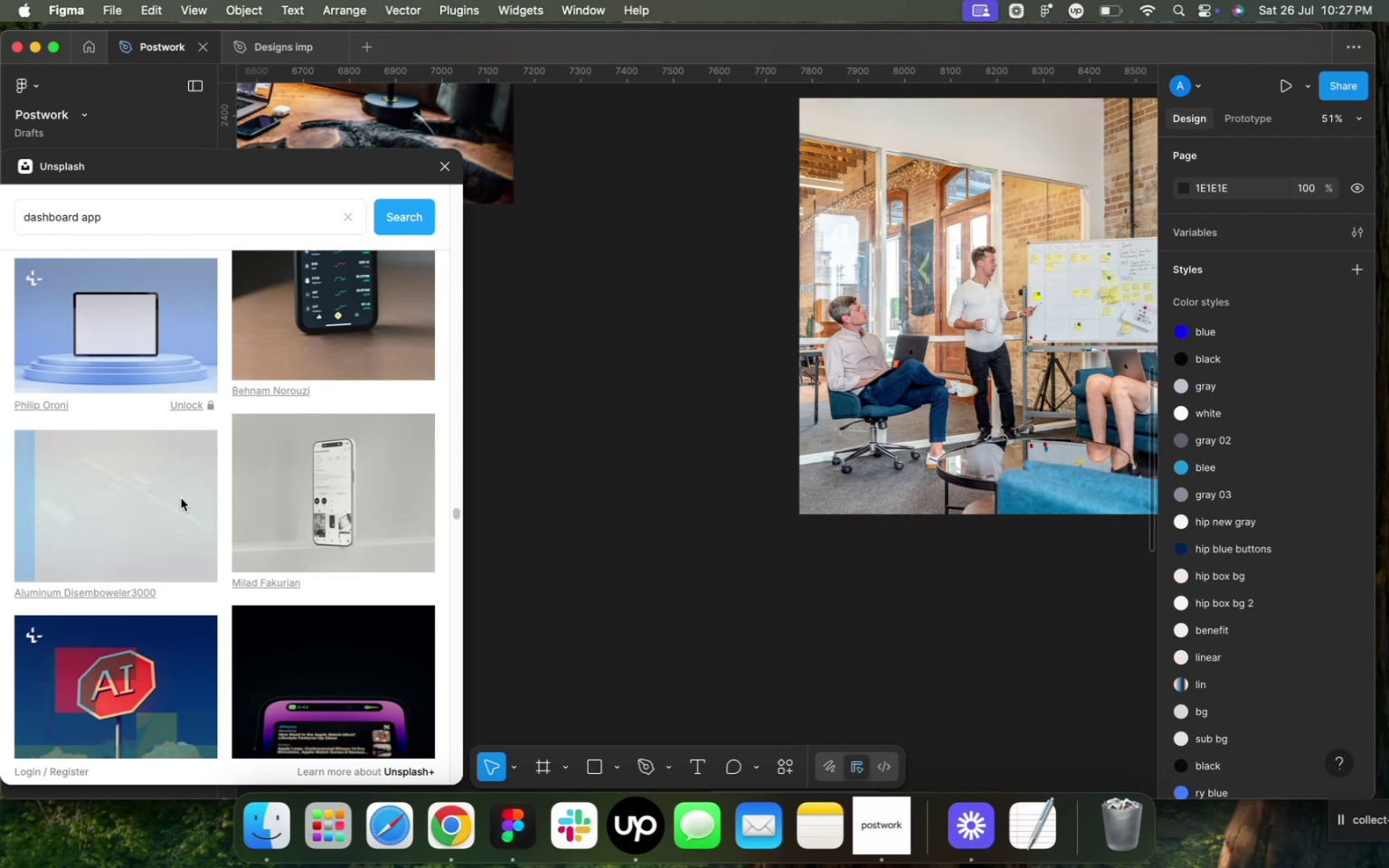 
mouse_move([196, 518])
 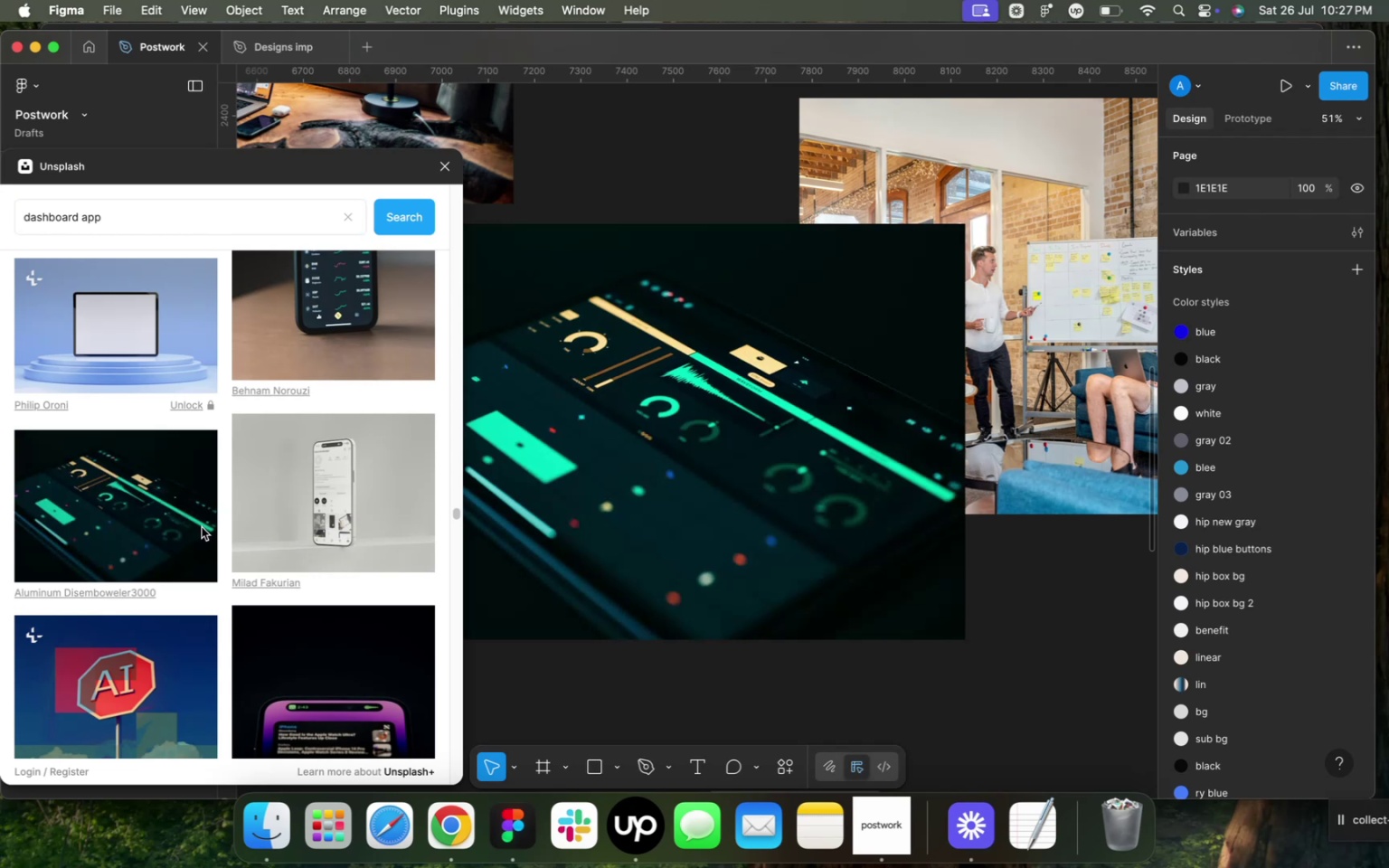 
wait(9.92)
 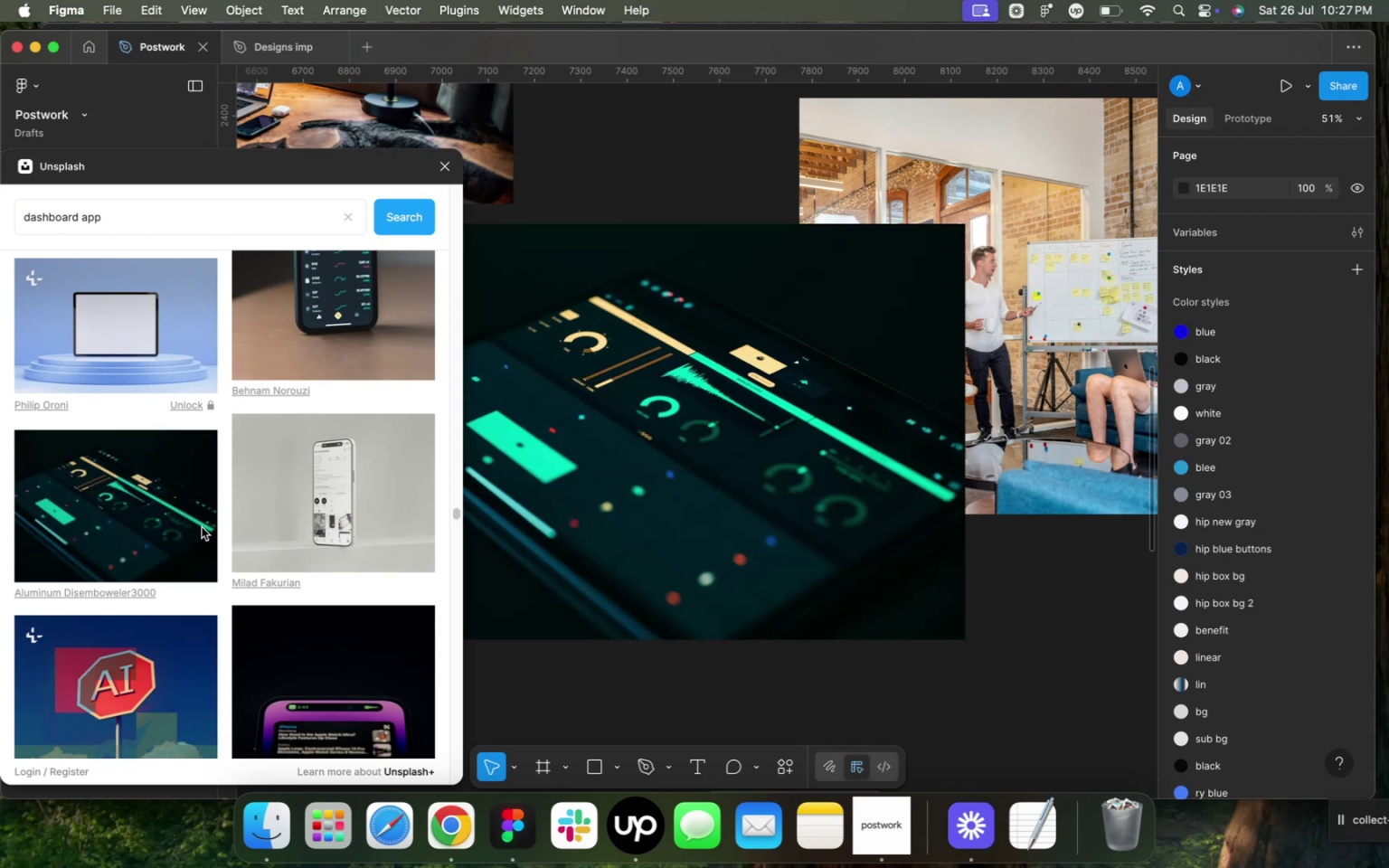 
left_click([843, 553])
 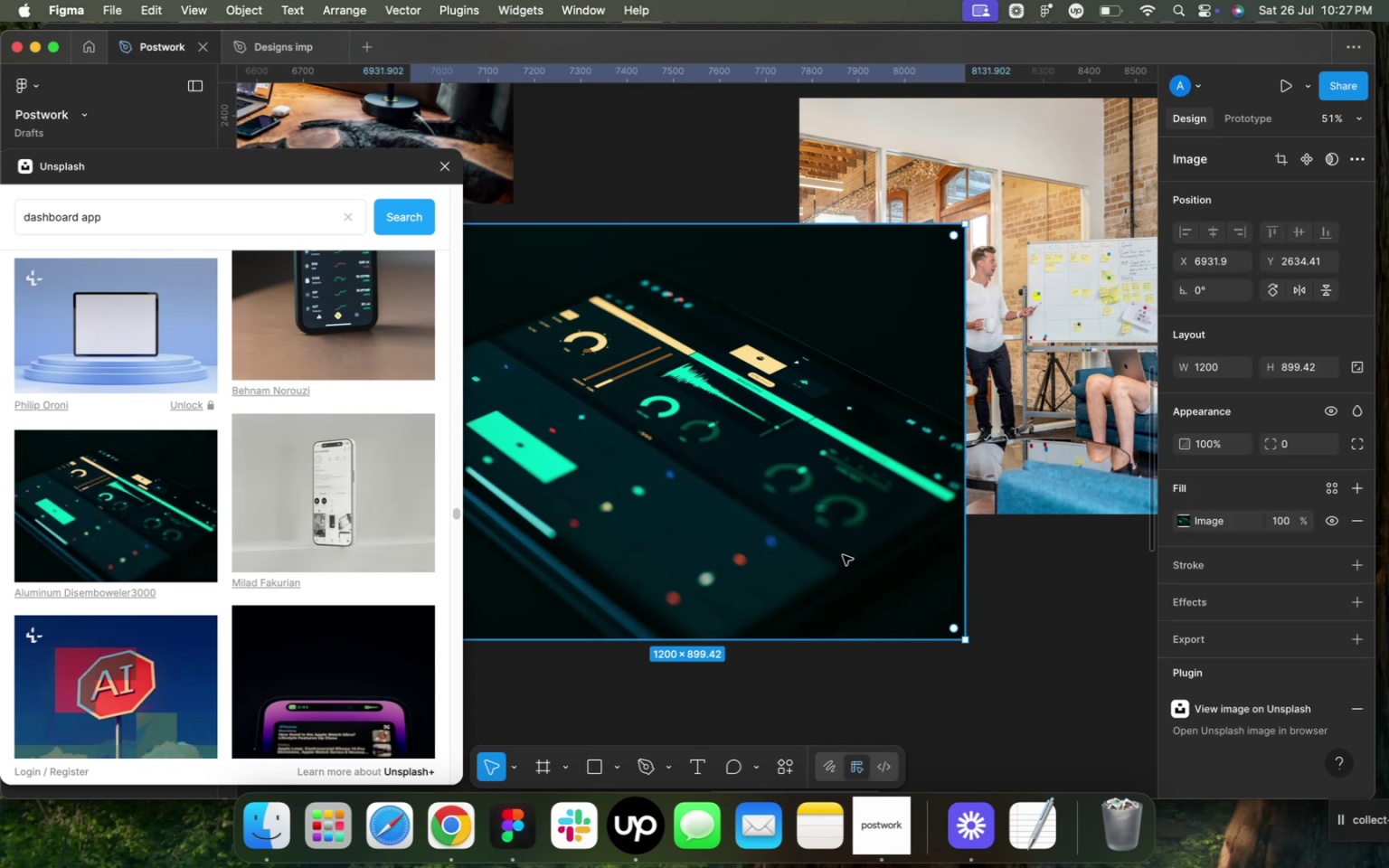 
left_click([843, 555])
 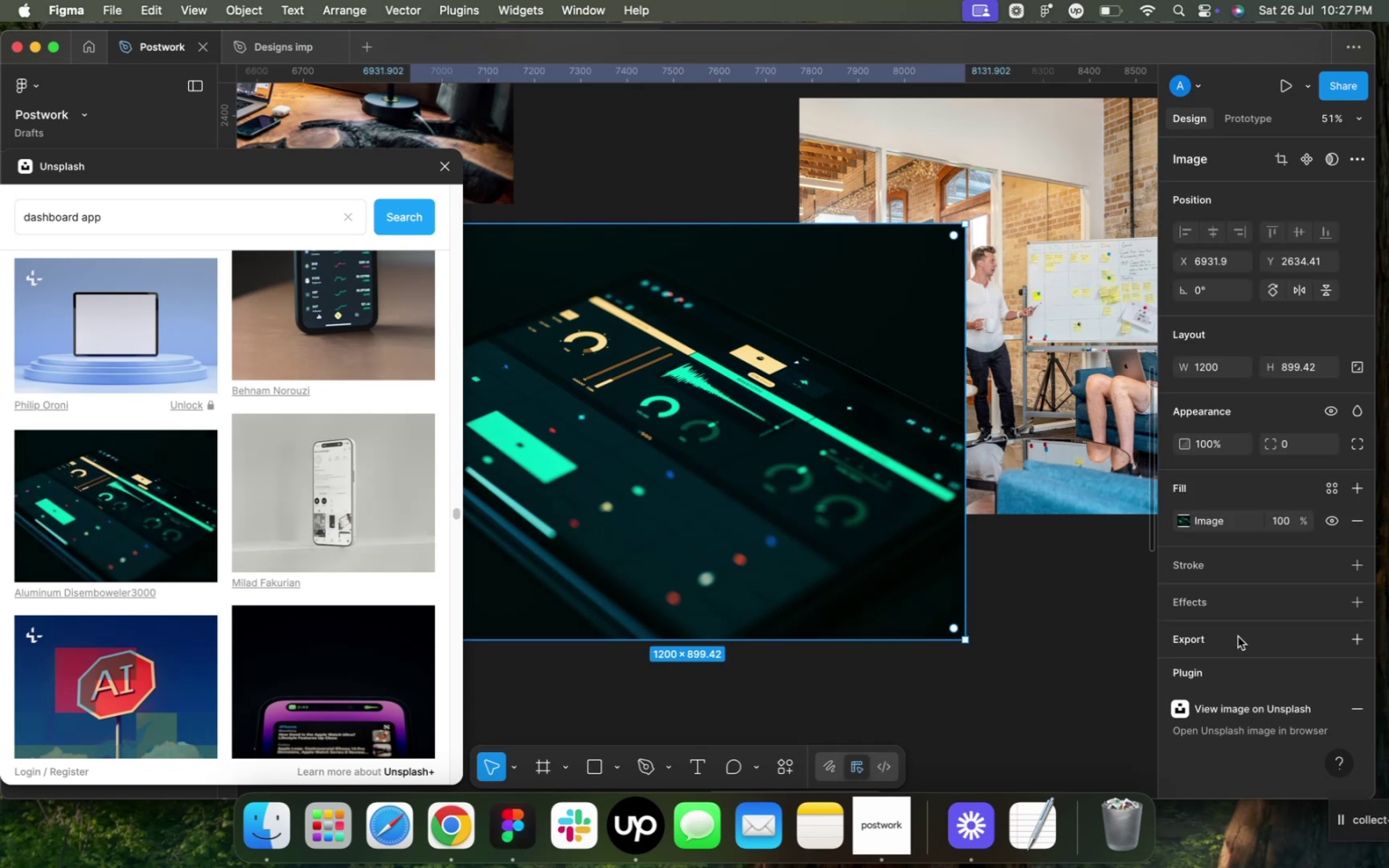 
left_click([1238, 637])
 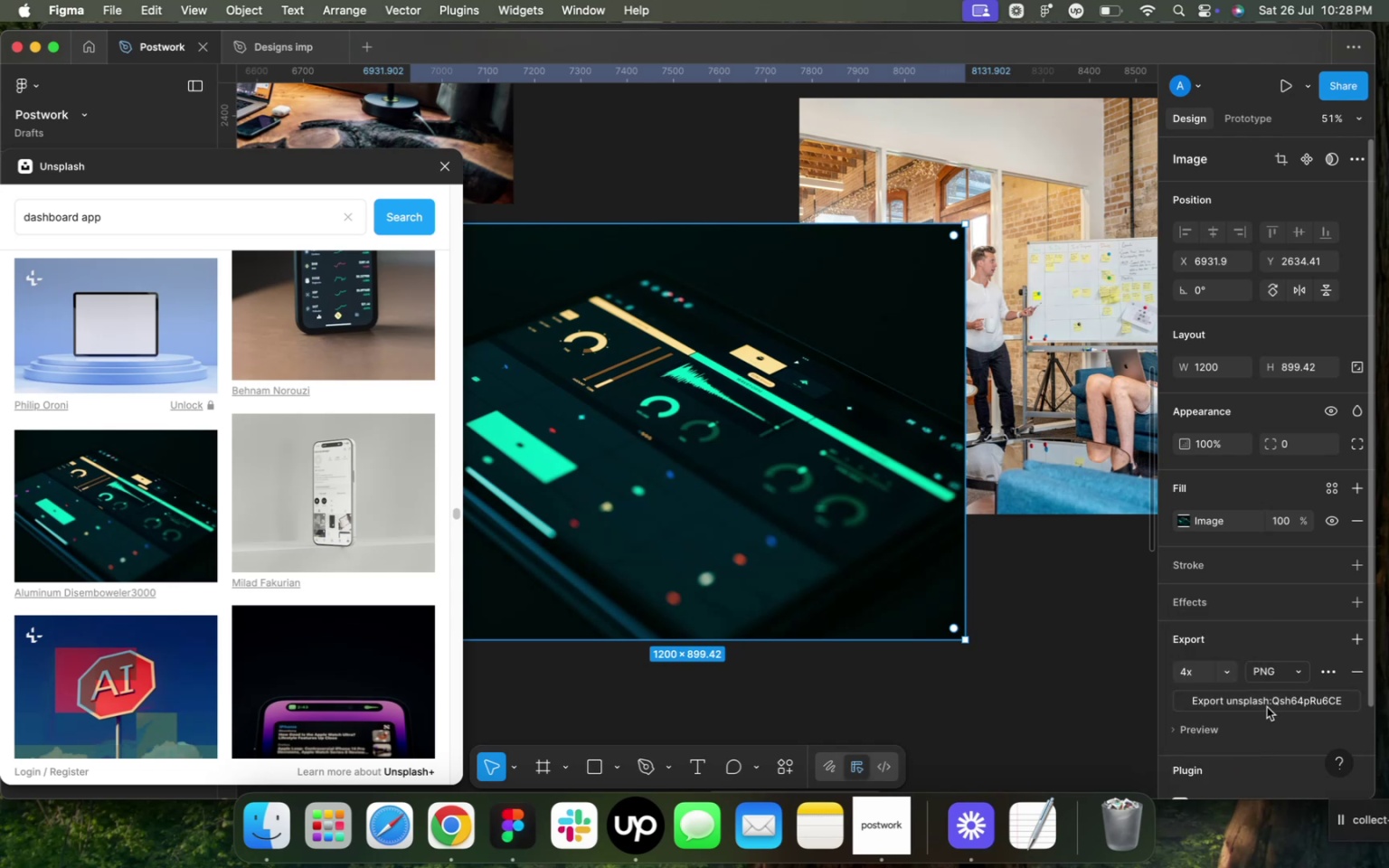 
wait(14.3)
 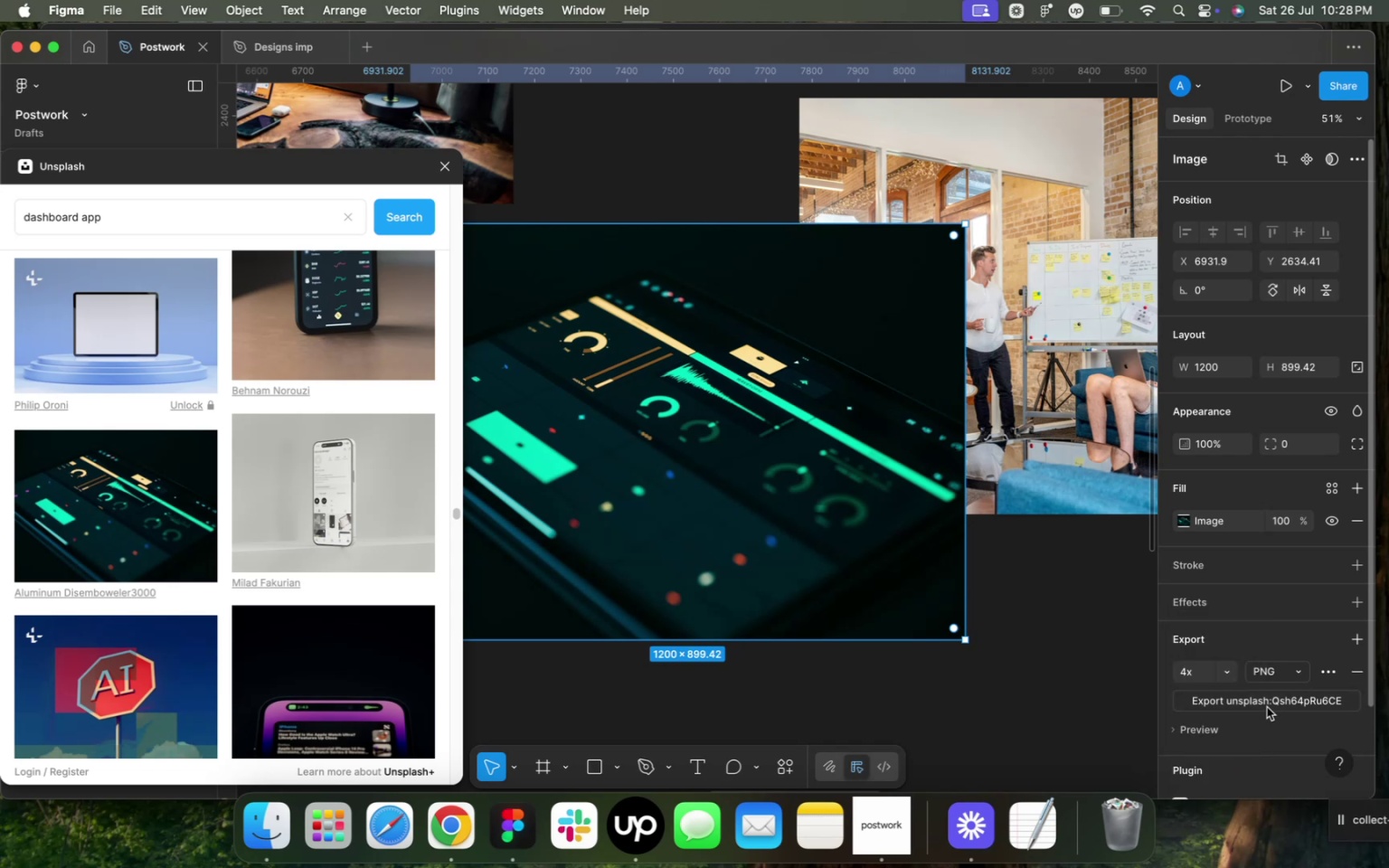 
left_click([823, 441])
 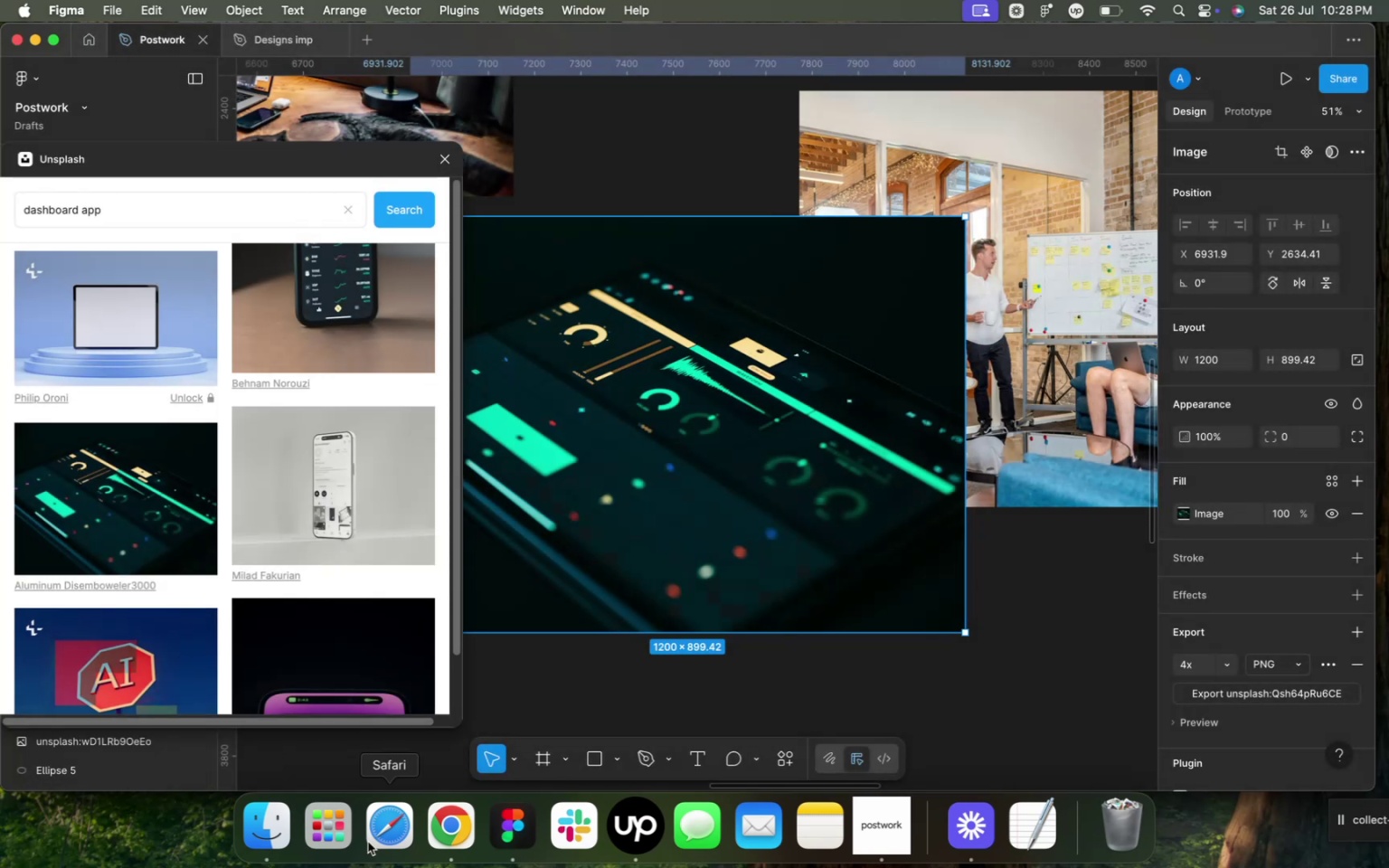 
left_click([448, 843])
 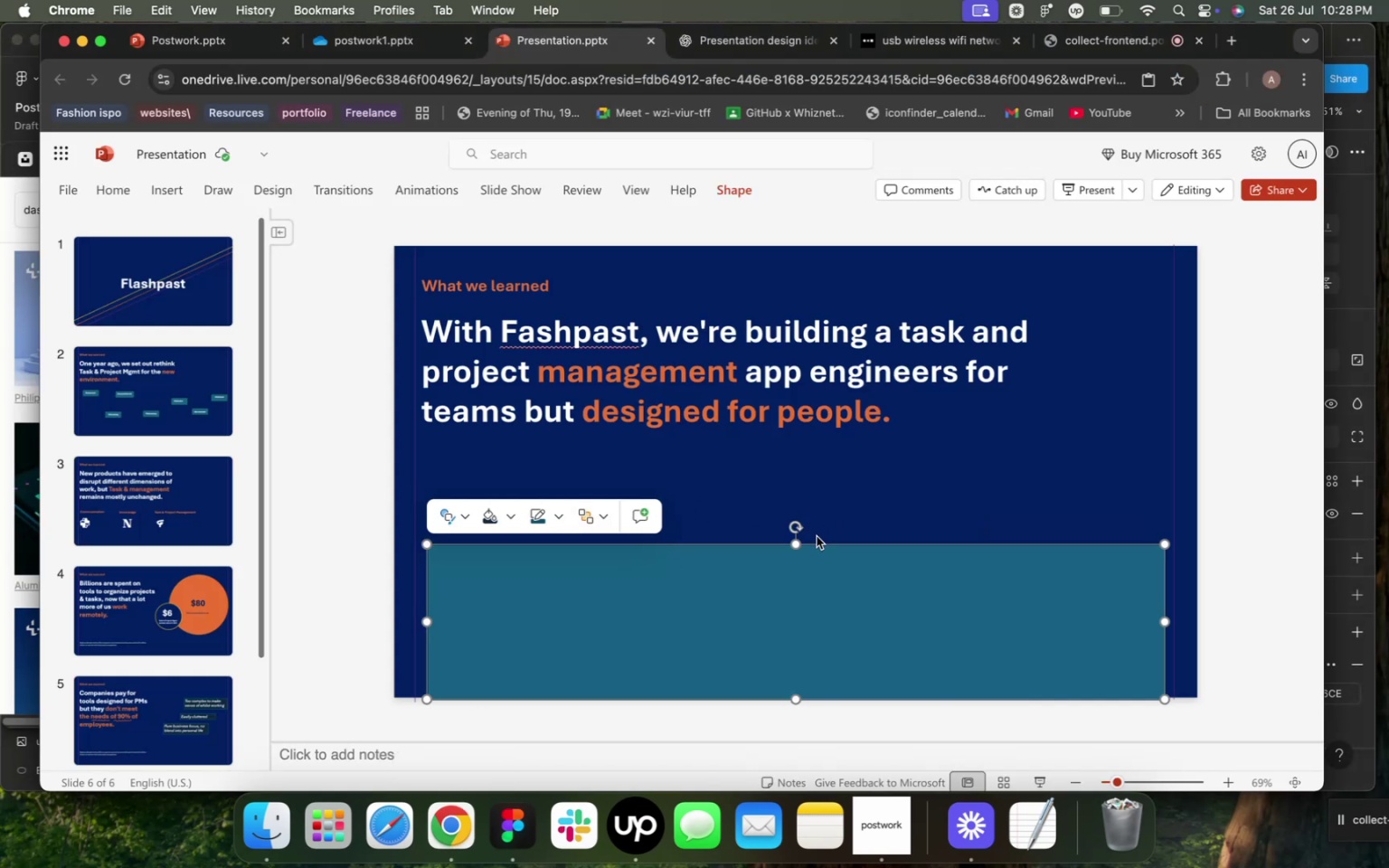 
left_click_drag(start_coordinate=[798, 541], to_coordinate=[806, 507])
 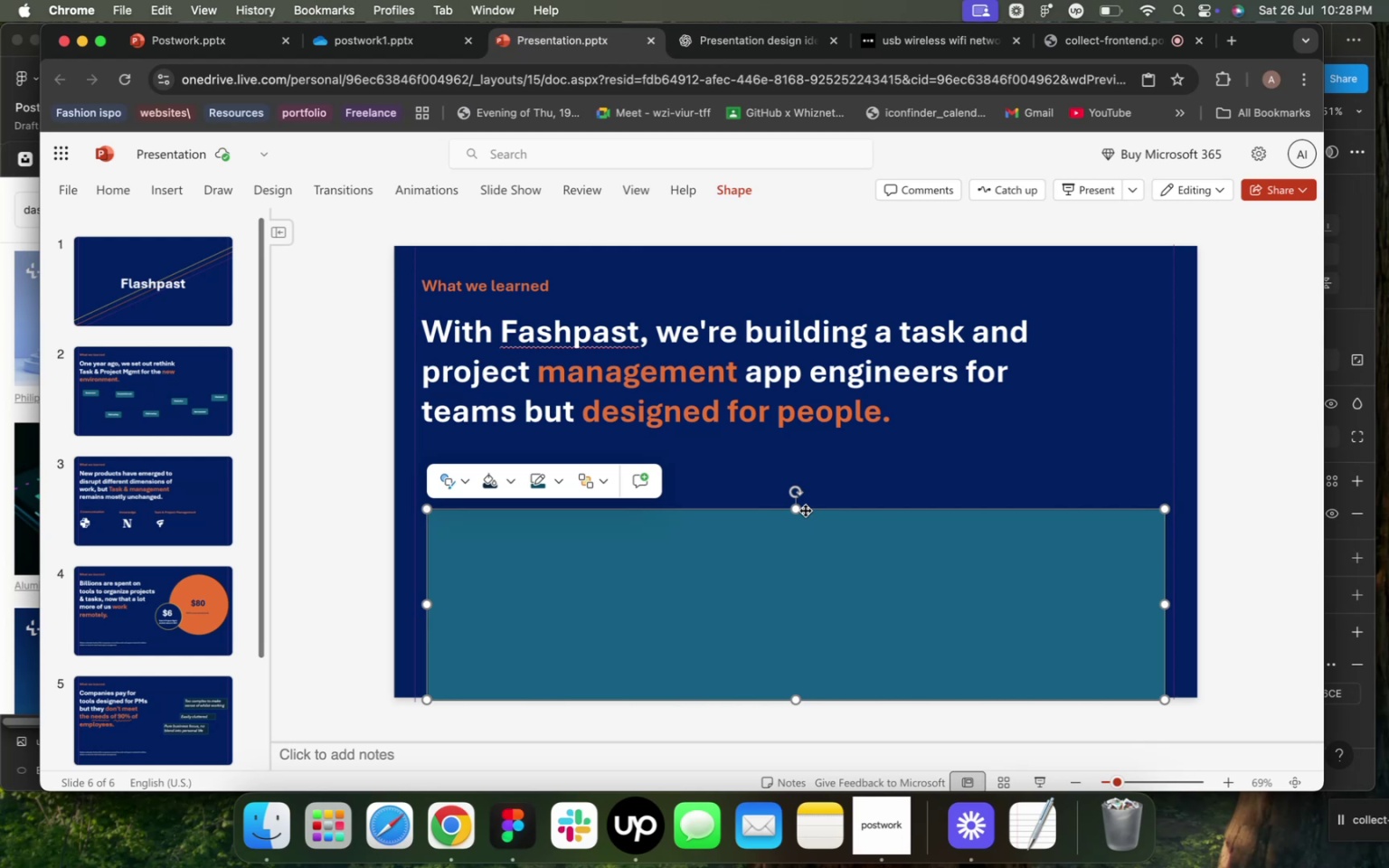 
wait(9.15)
 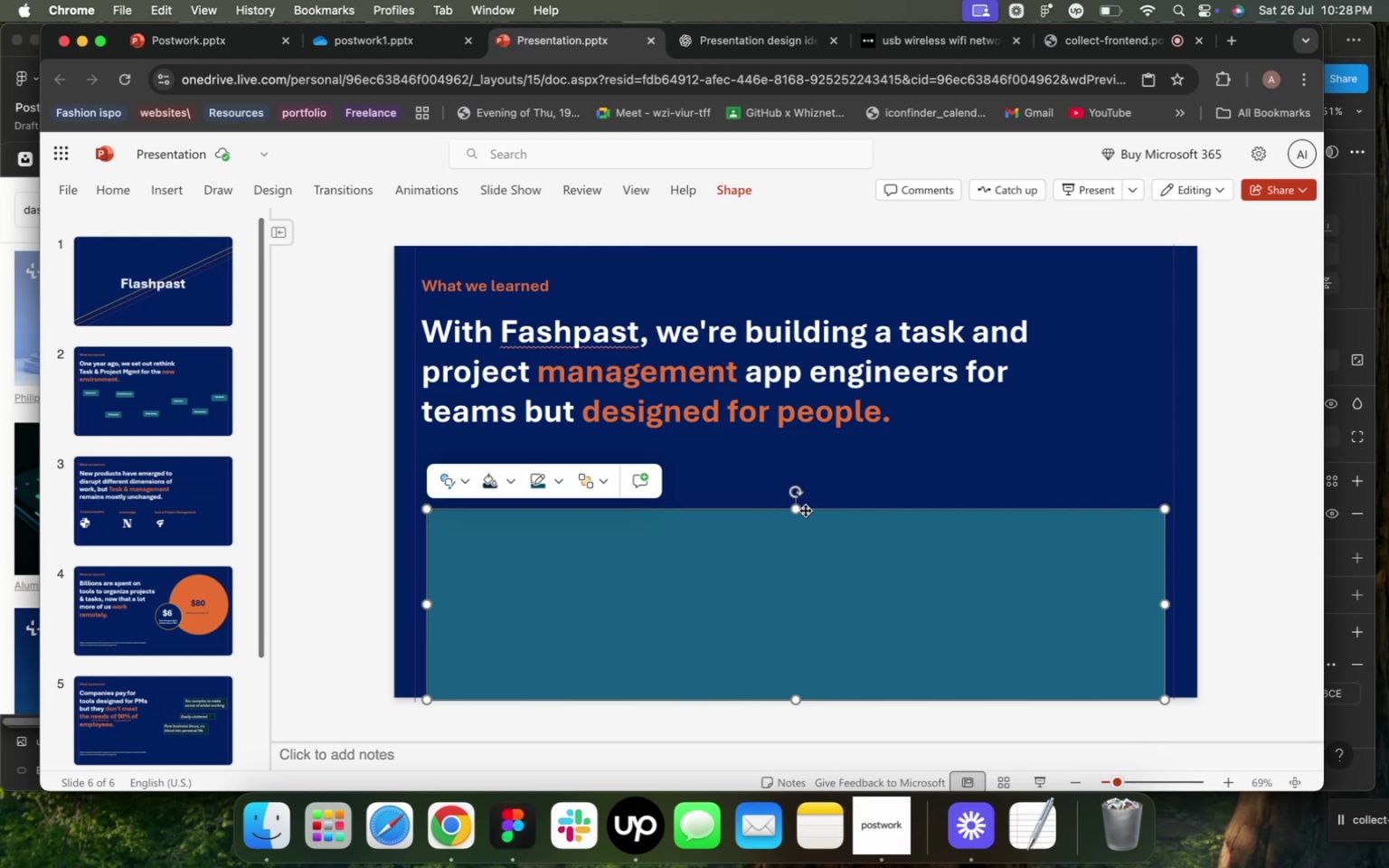 
left_click([268, 175])
 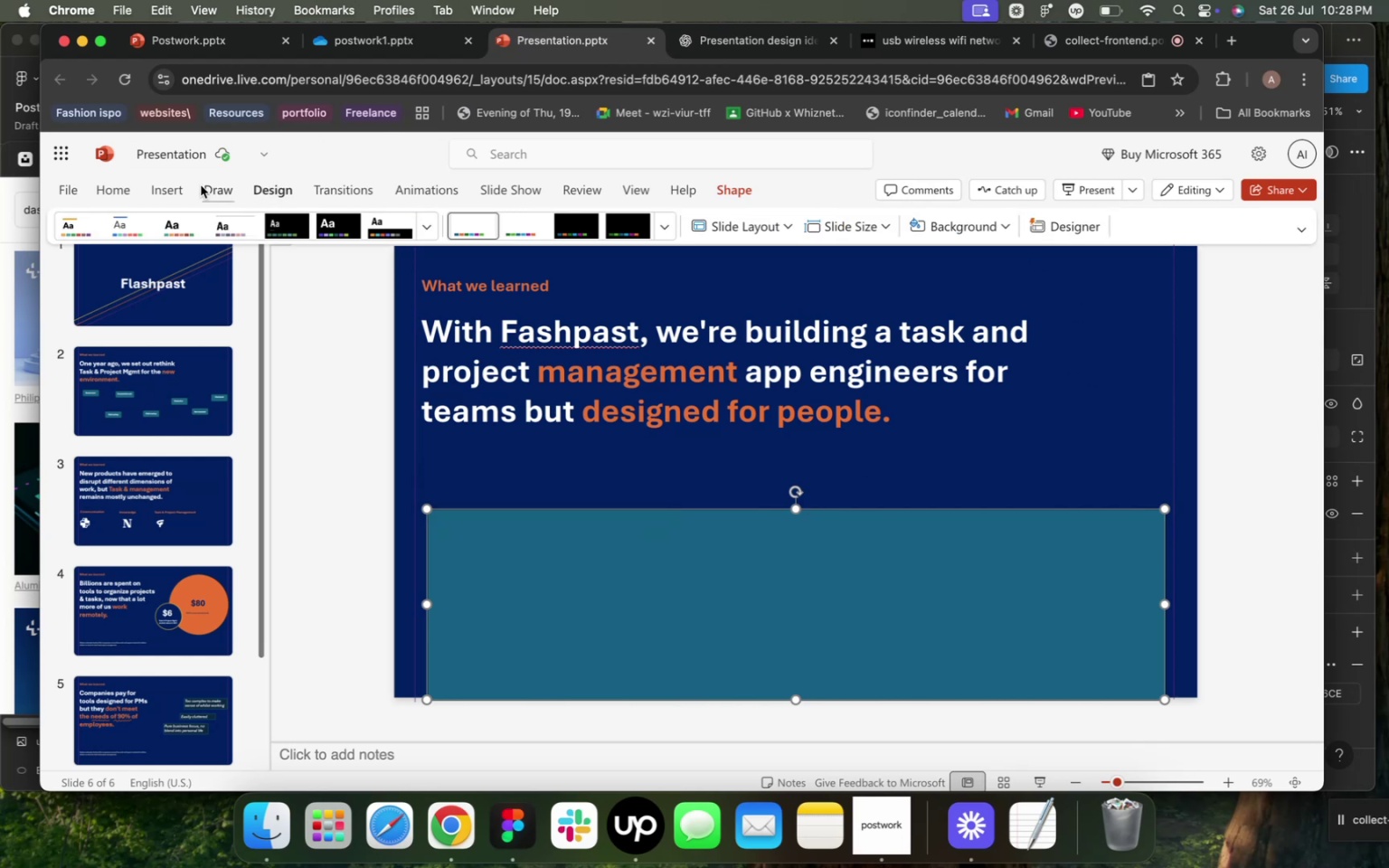 
left_click([201, 185])
 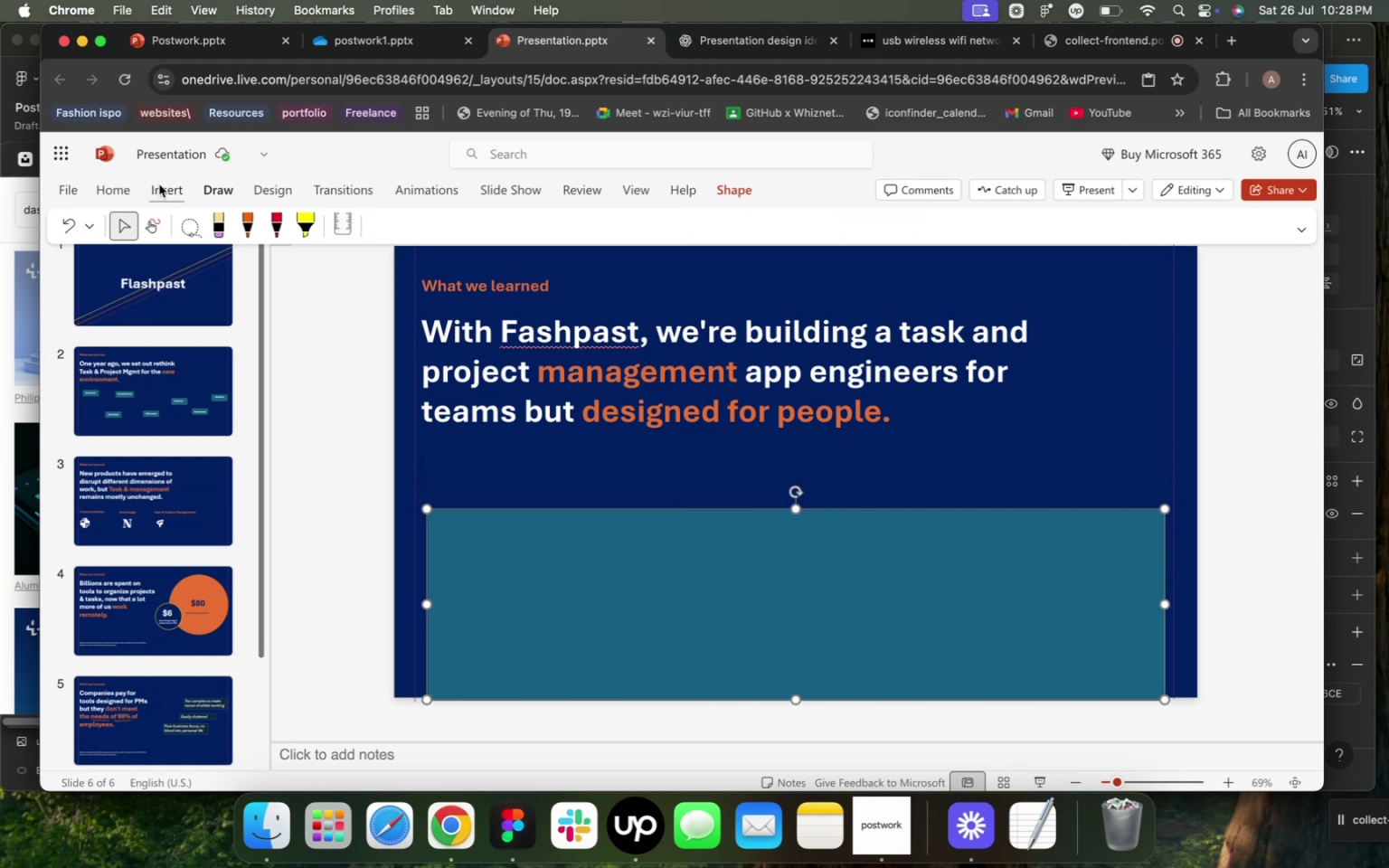 
left_click([159, 184])
 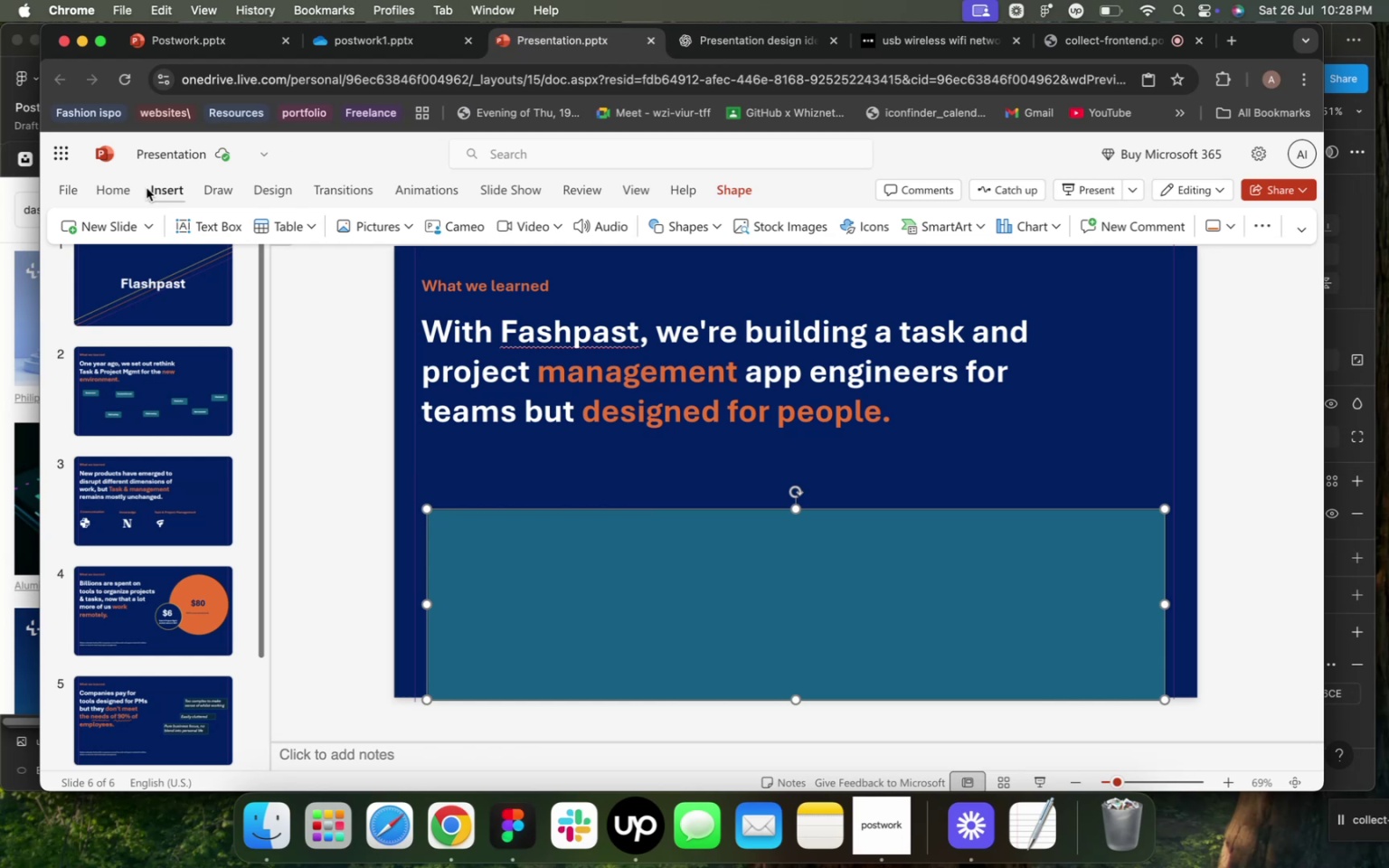 
wait(27.36)
 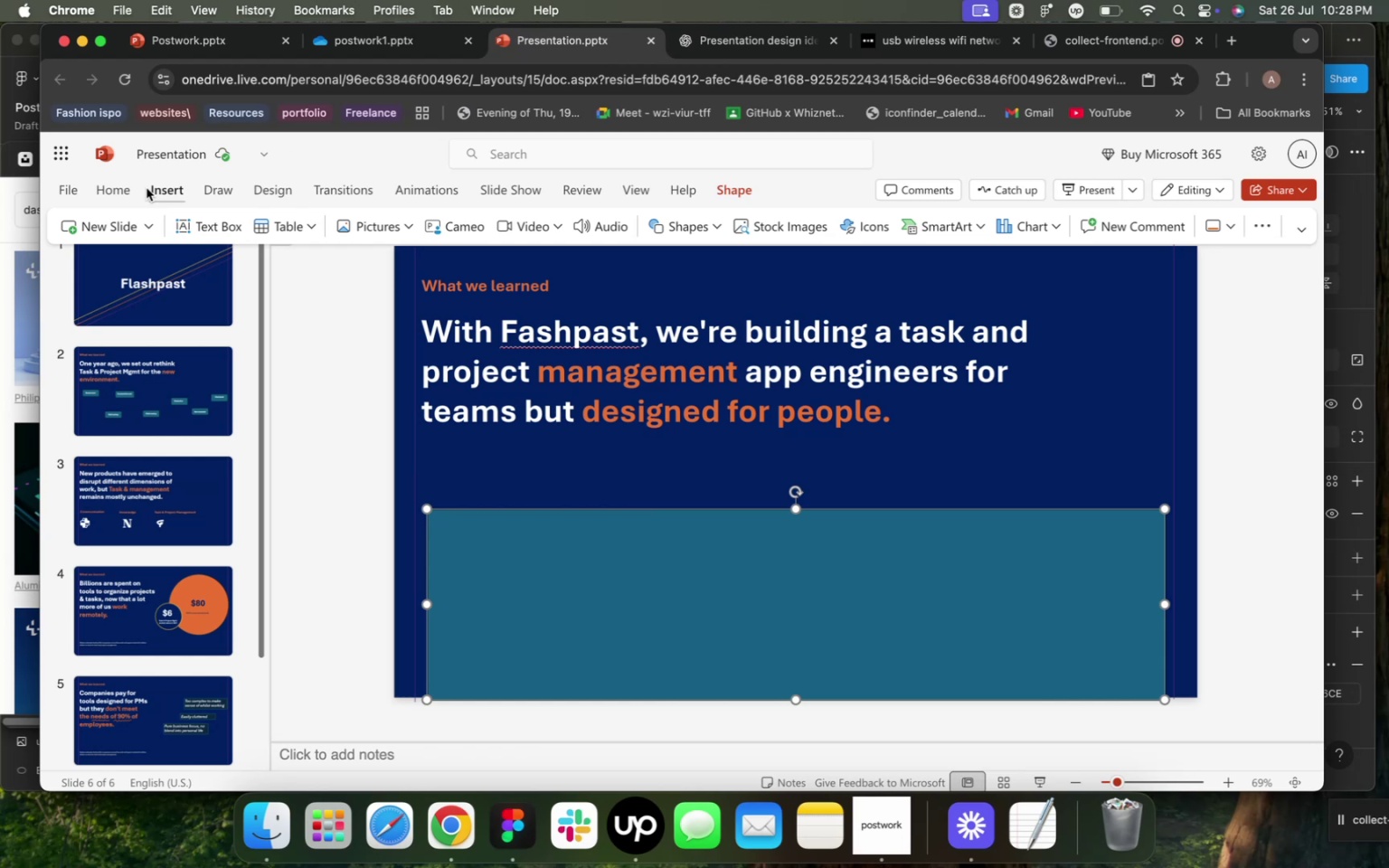 
left_click([405, 227])
 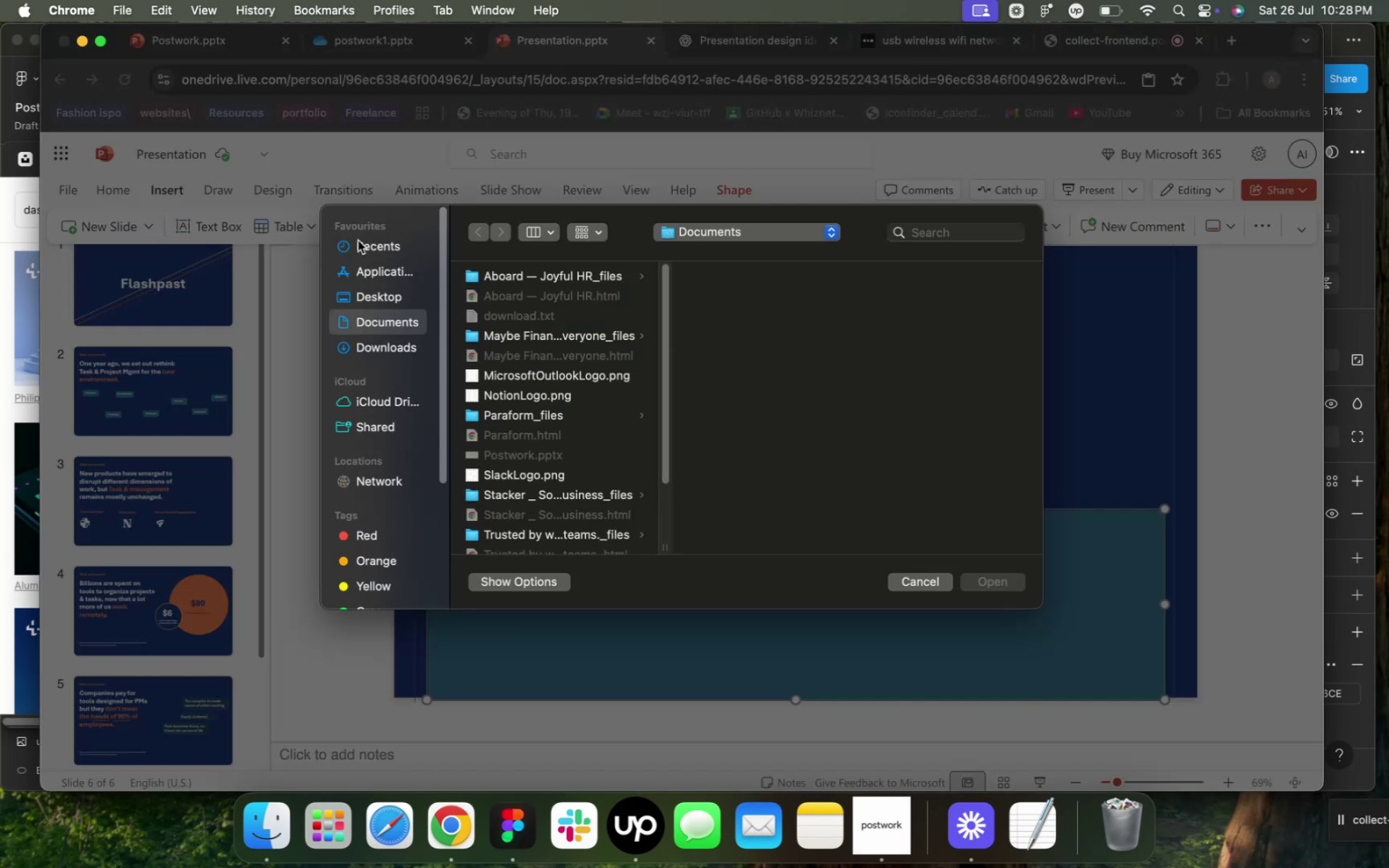 
scroll: coordinate [527, 396], scroll_direction: down, amount: 22.0
 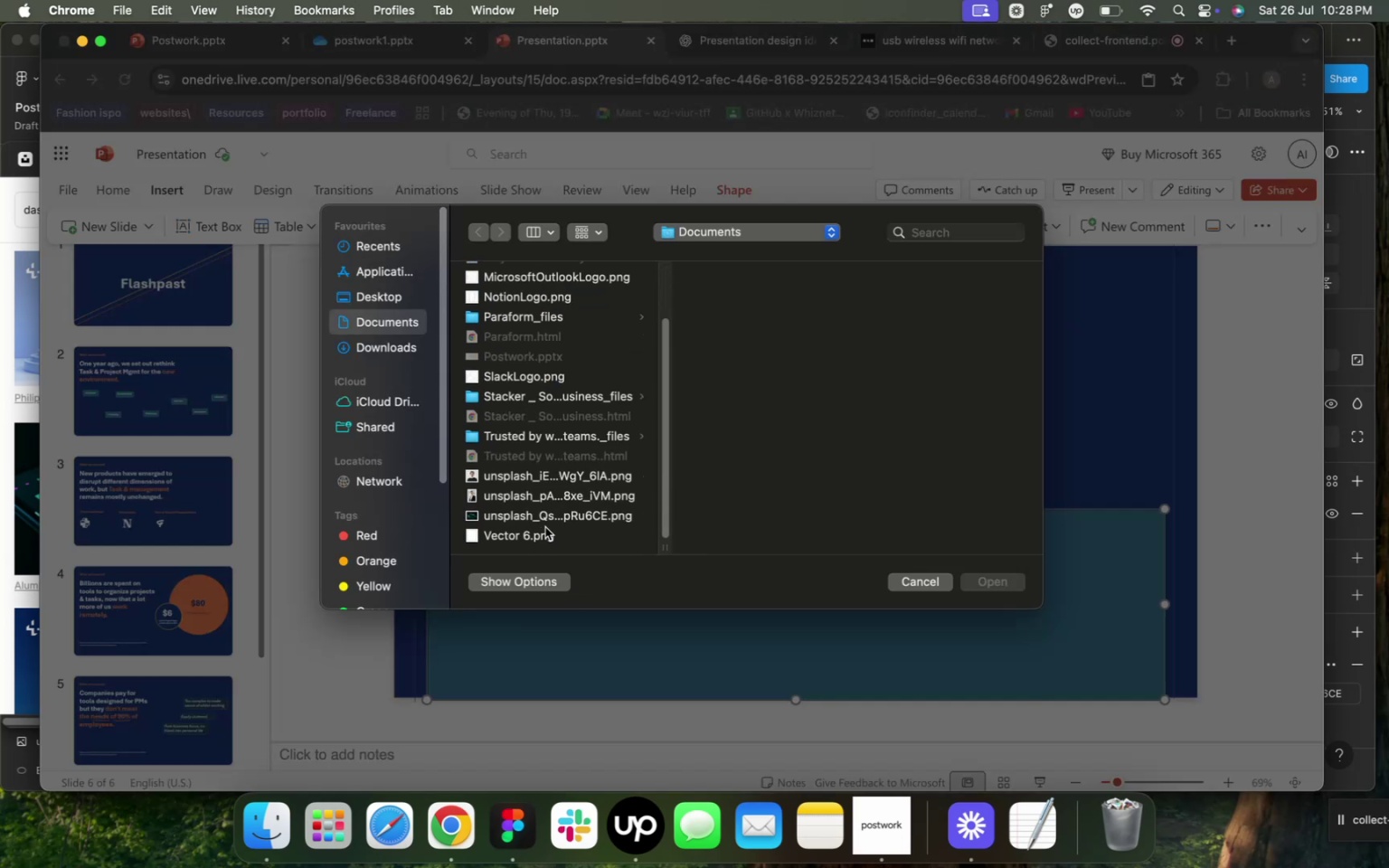 
left_click([547, 524])
 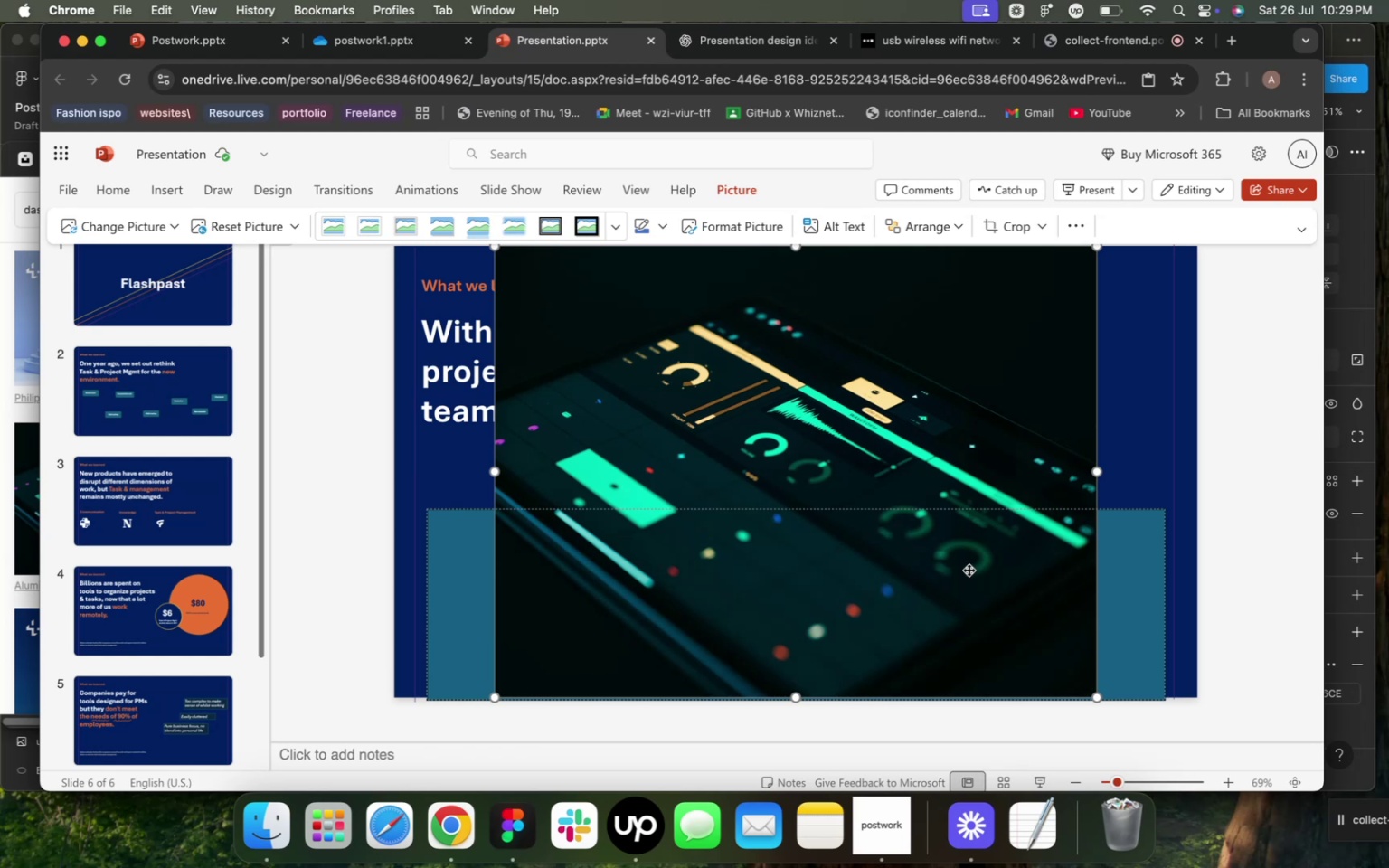 
wait(50.84)
 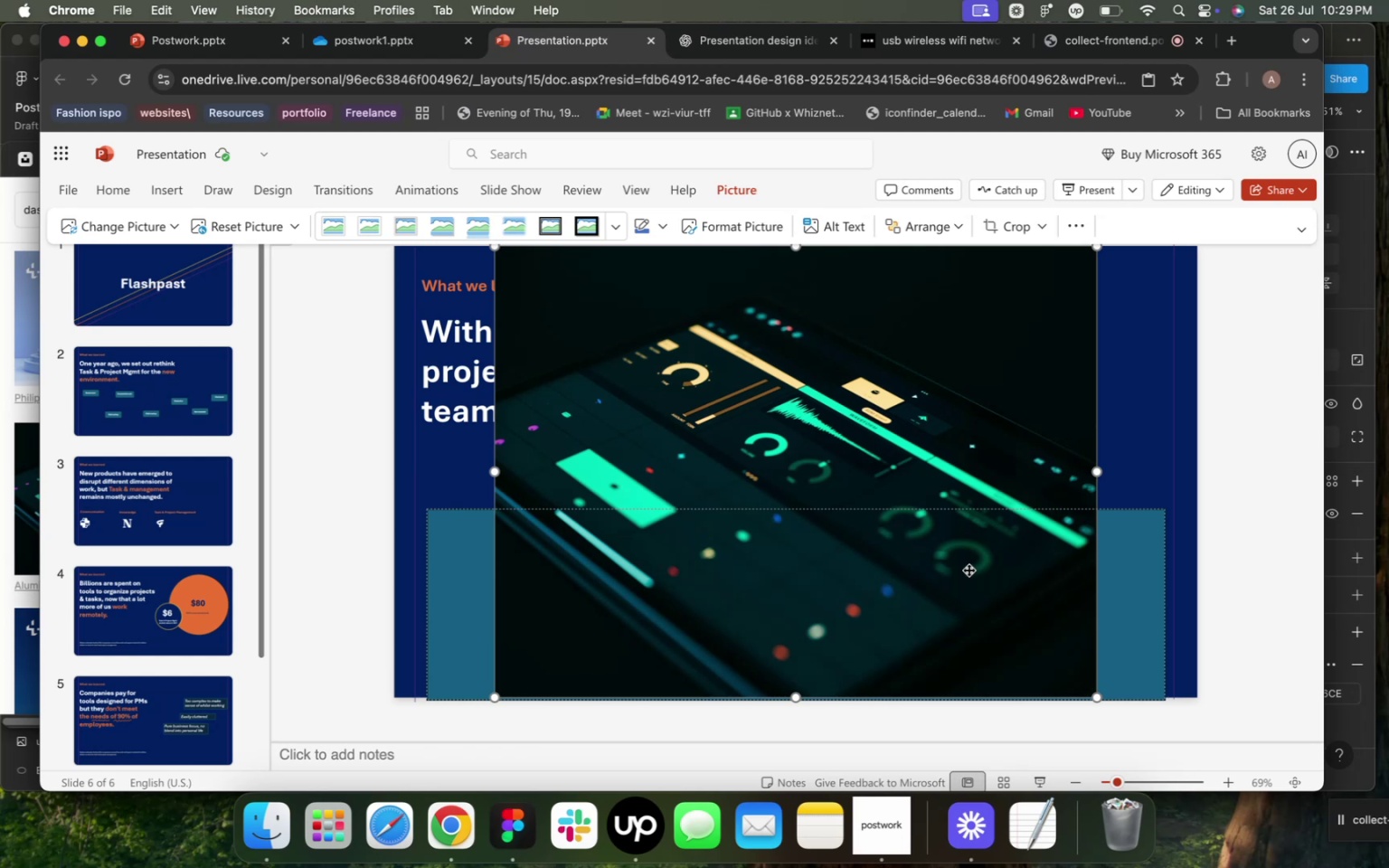 
left_click_drag(start_coordinate=[1099, 700], to_coordinate=[973, 542])
 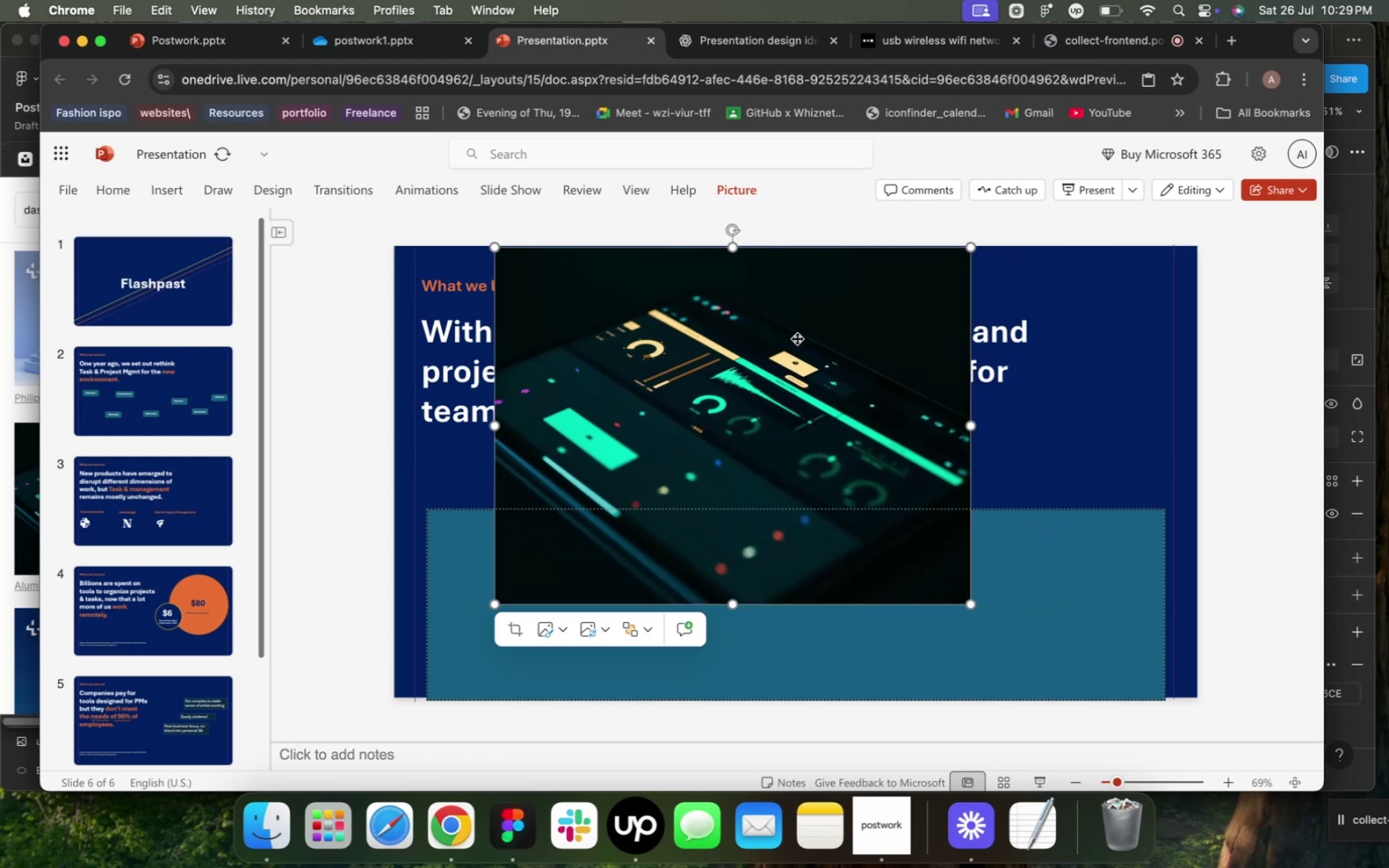 
left_click_drag(start_coordinate=[796, 336], to_coordinate=[719, 538])
 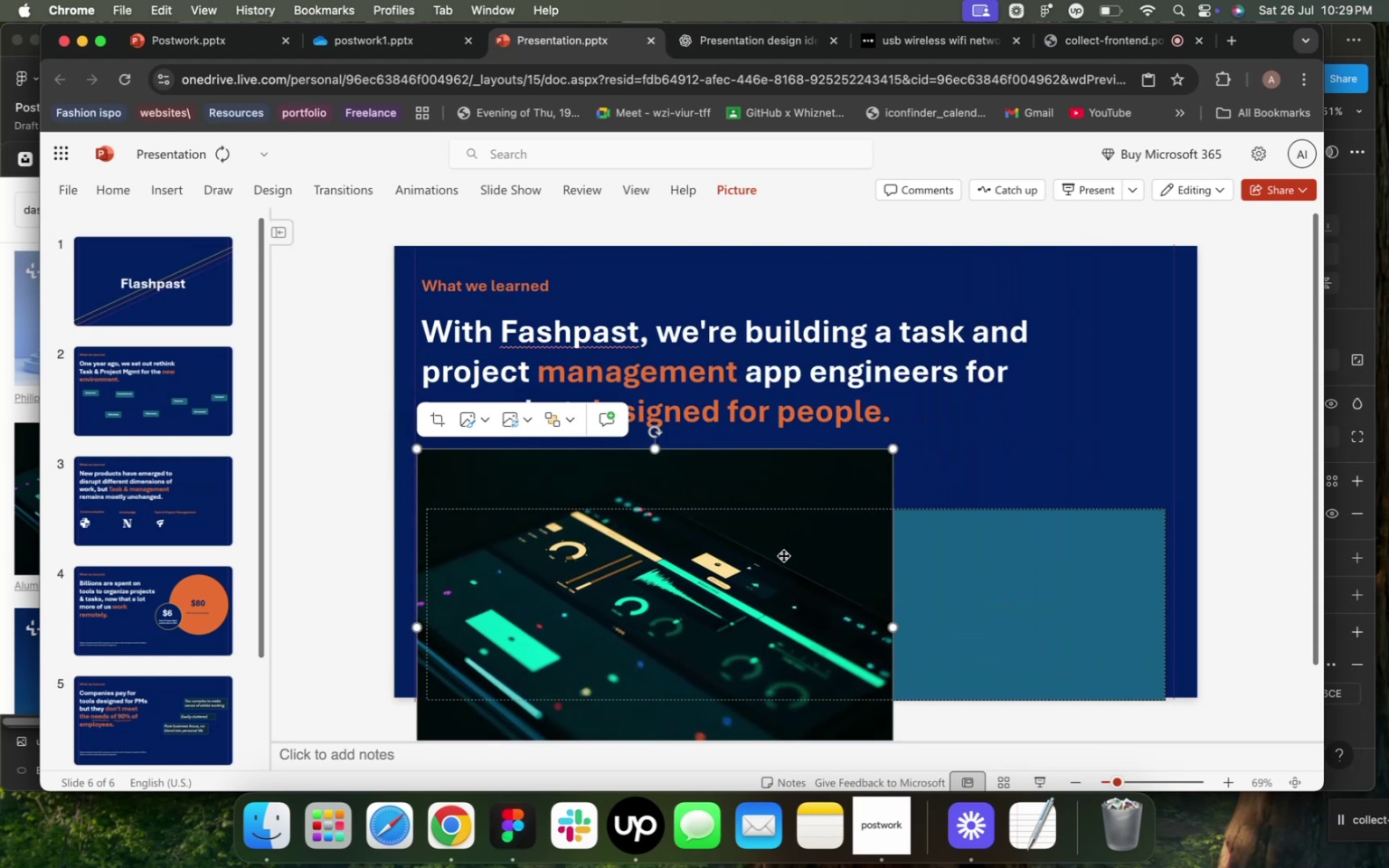 
scroll: coordinate [783, 555], scroll_direction: up, amount: 10.0
 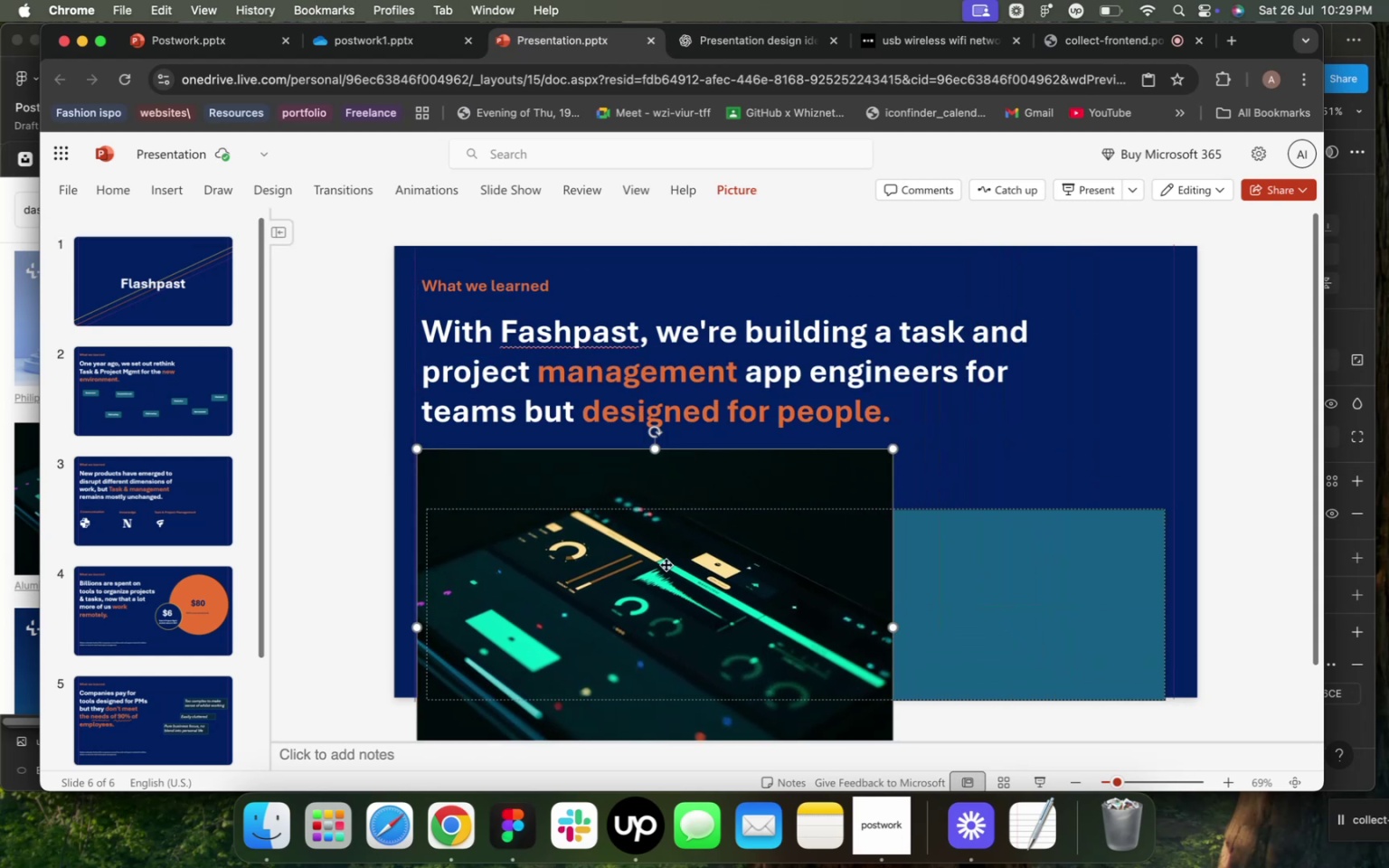 
left_click_drag(start_coordinate=[656, 564], to_coordinate=[666, 622])
 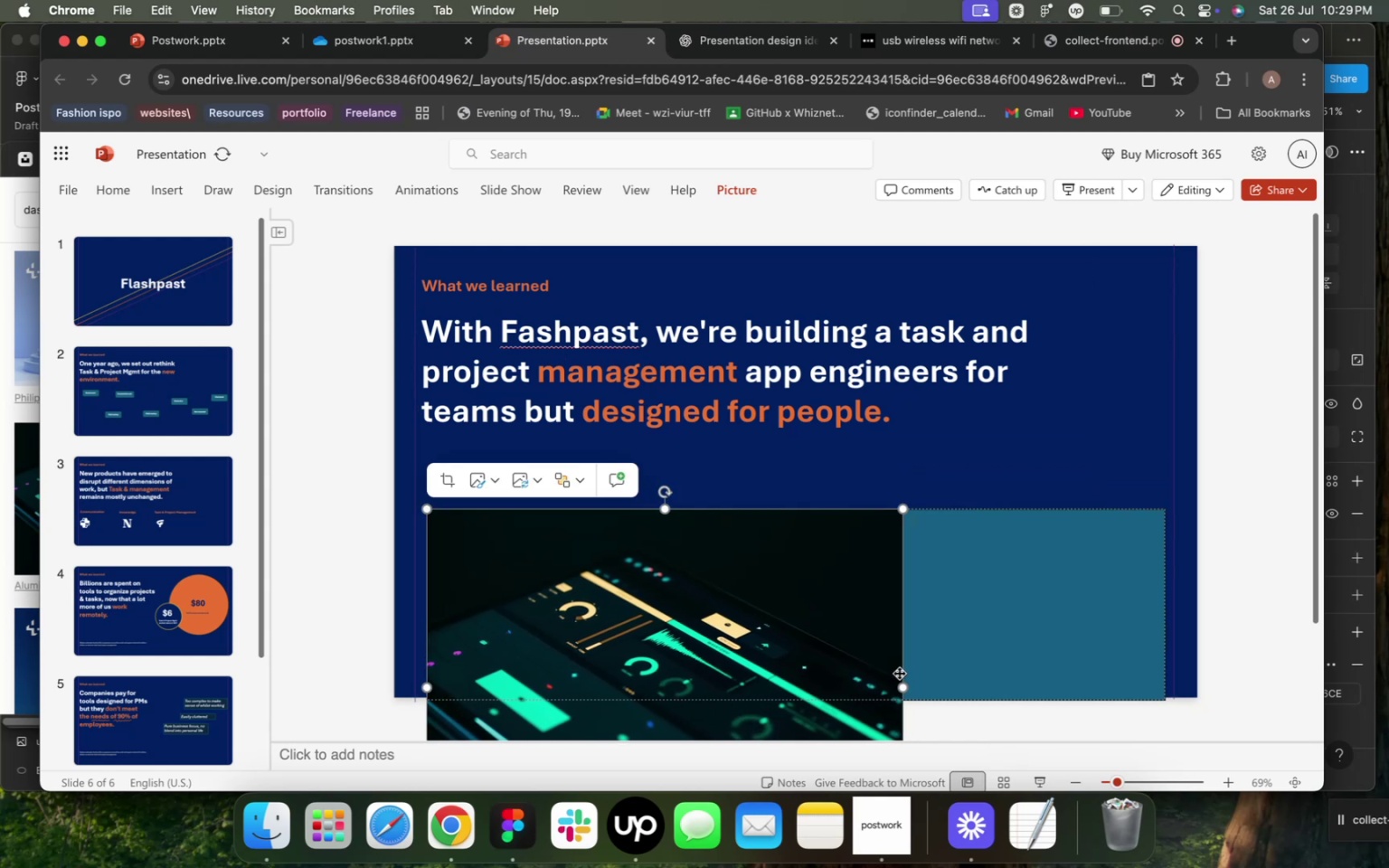 
left_click_drag(start_coordinate=[899, 672], to_coordinate=[898, 666])
 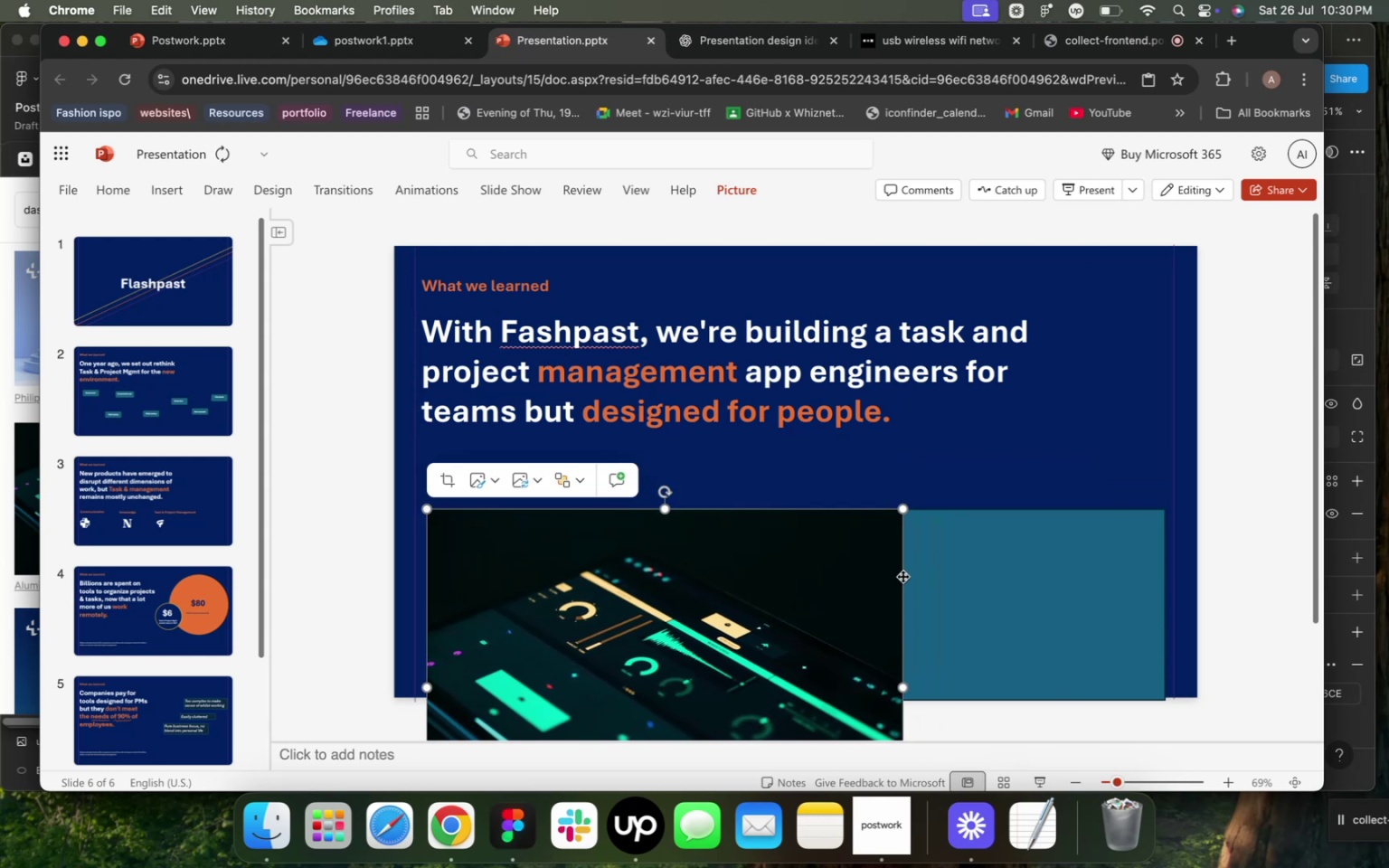 
scroll: coordinate [896, 613], scroll_direction: up, amount: 4.0
 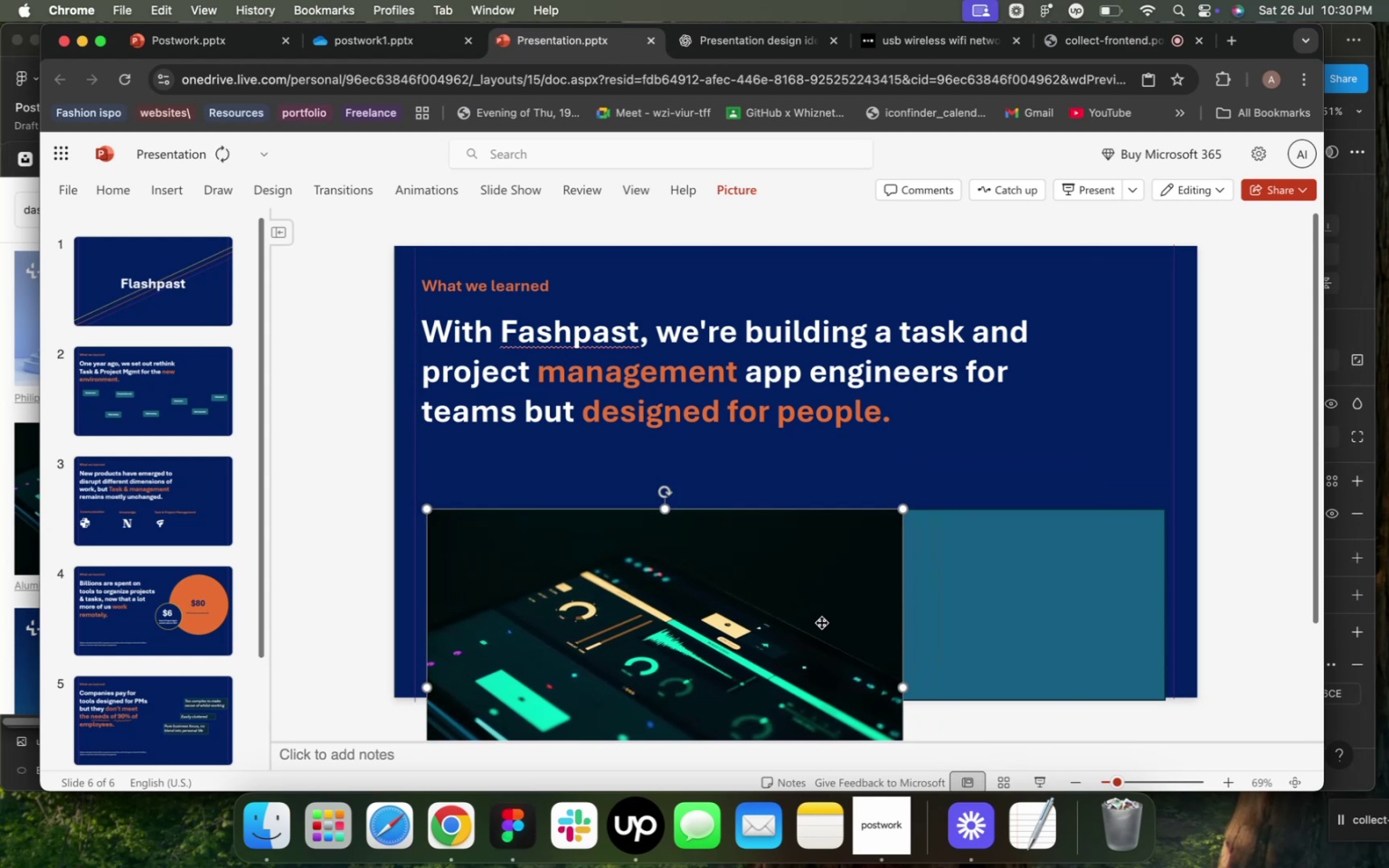 
left_click_drag(start_coordinate=[821, 622], to_coordinate=[827, 561])
 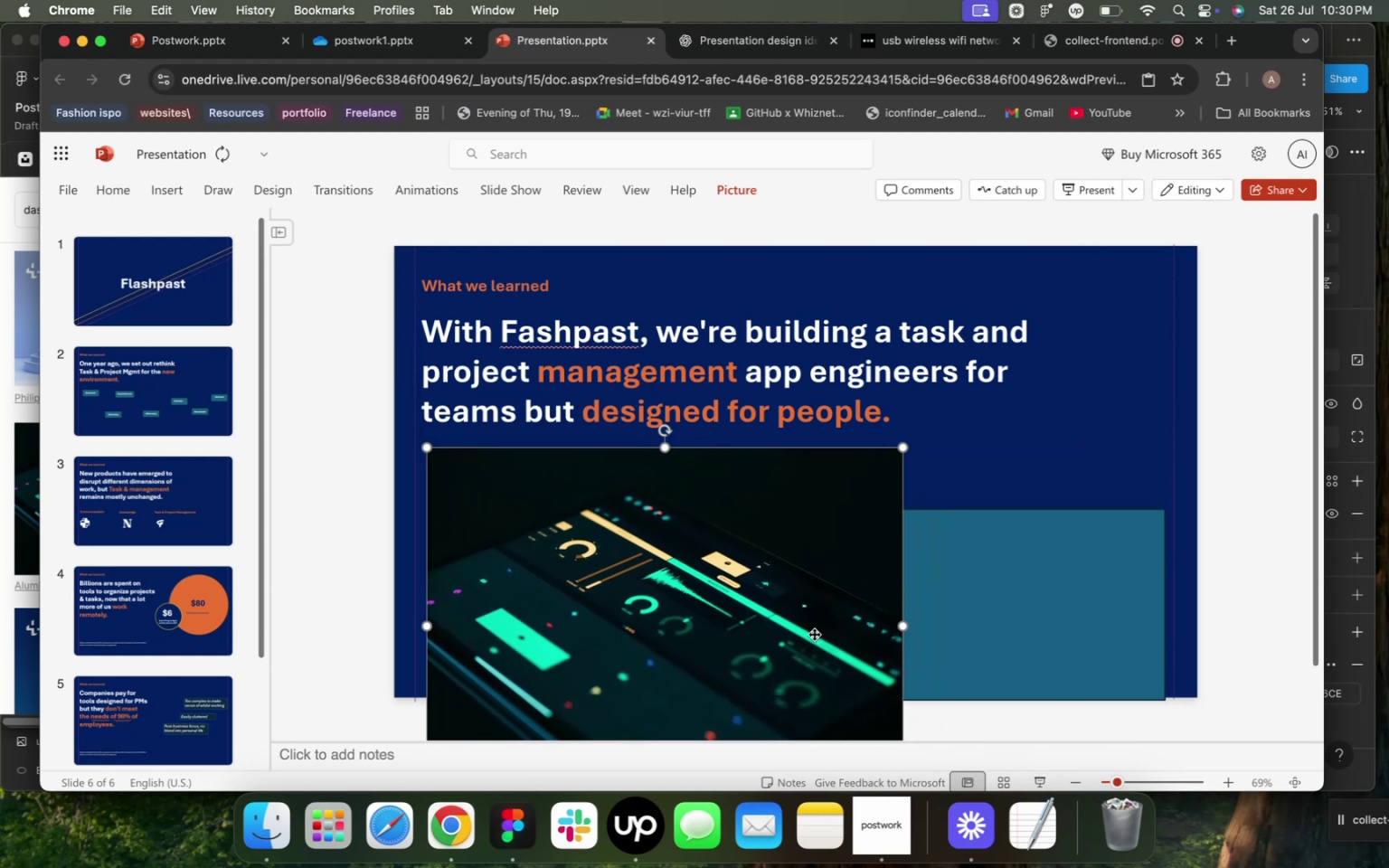 
left_click_drag(start_coordinate=[814, 634], to_coordinate=[827, 535])
 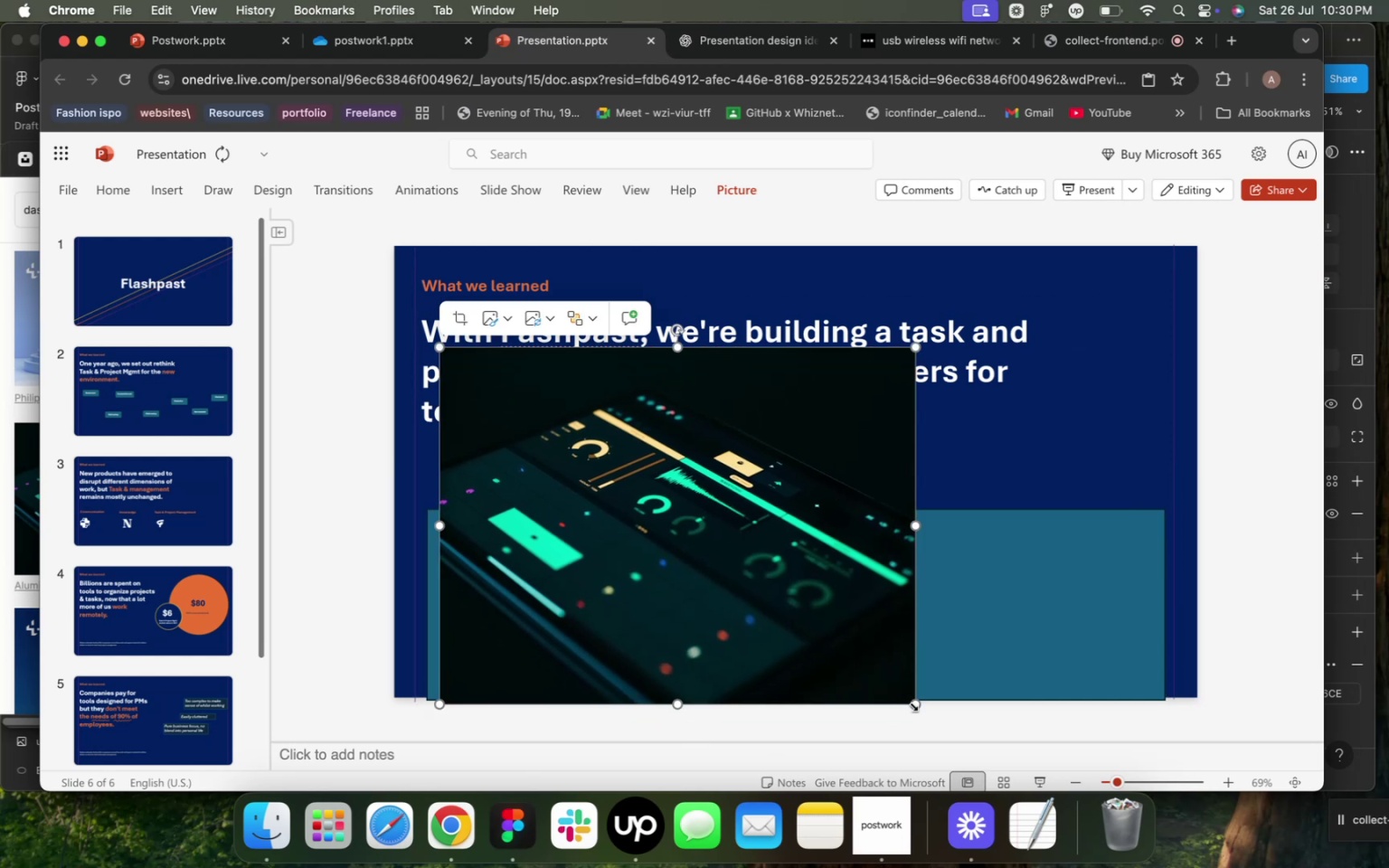 
left_click_drag(start_coordinate=[914, 704], to_coordinate=[780, 535])
 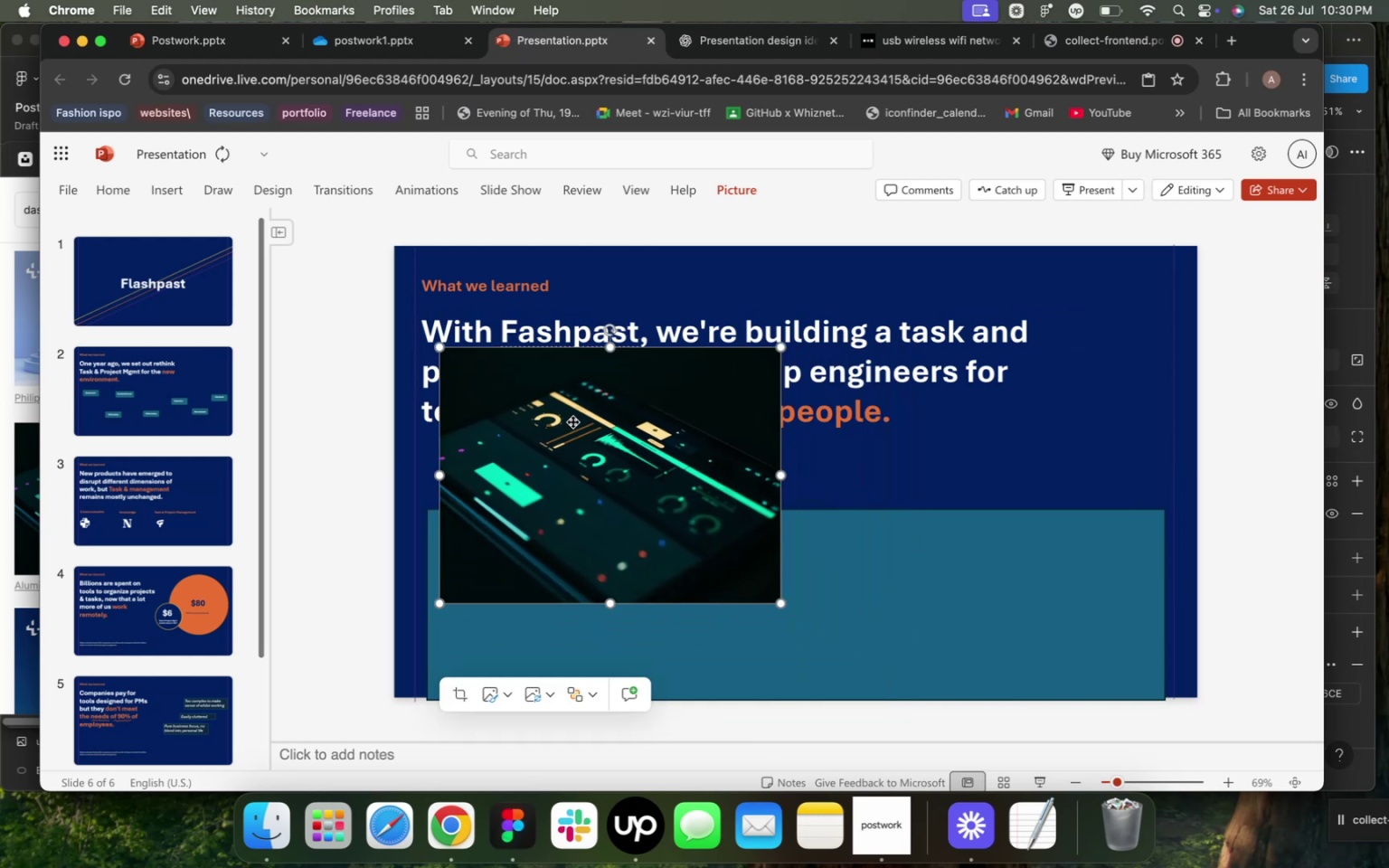 
left_click_drag(start_coordinate=[572, 421], to_coordinate=[545, 460])
 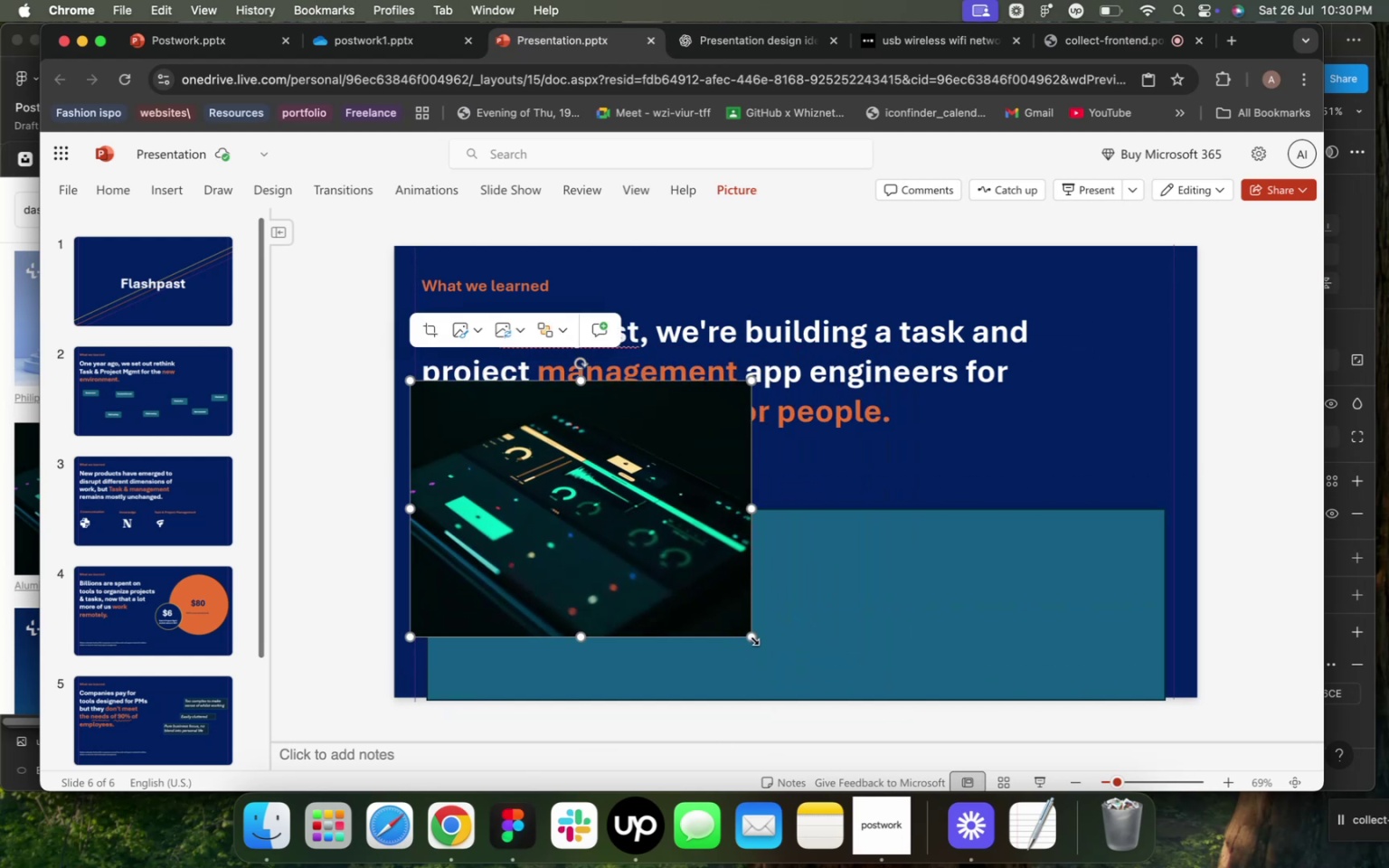 
left_click_drag(start_coordinate=[752, 637], to_coordinate=[708, 579])
 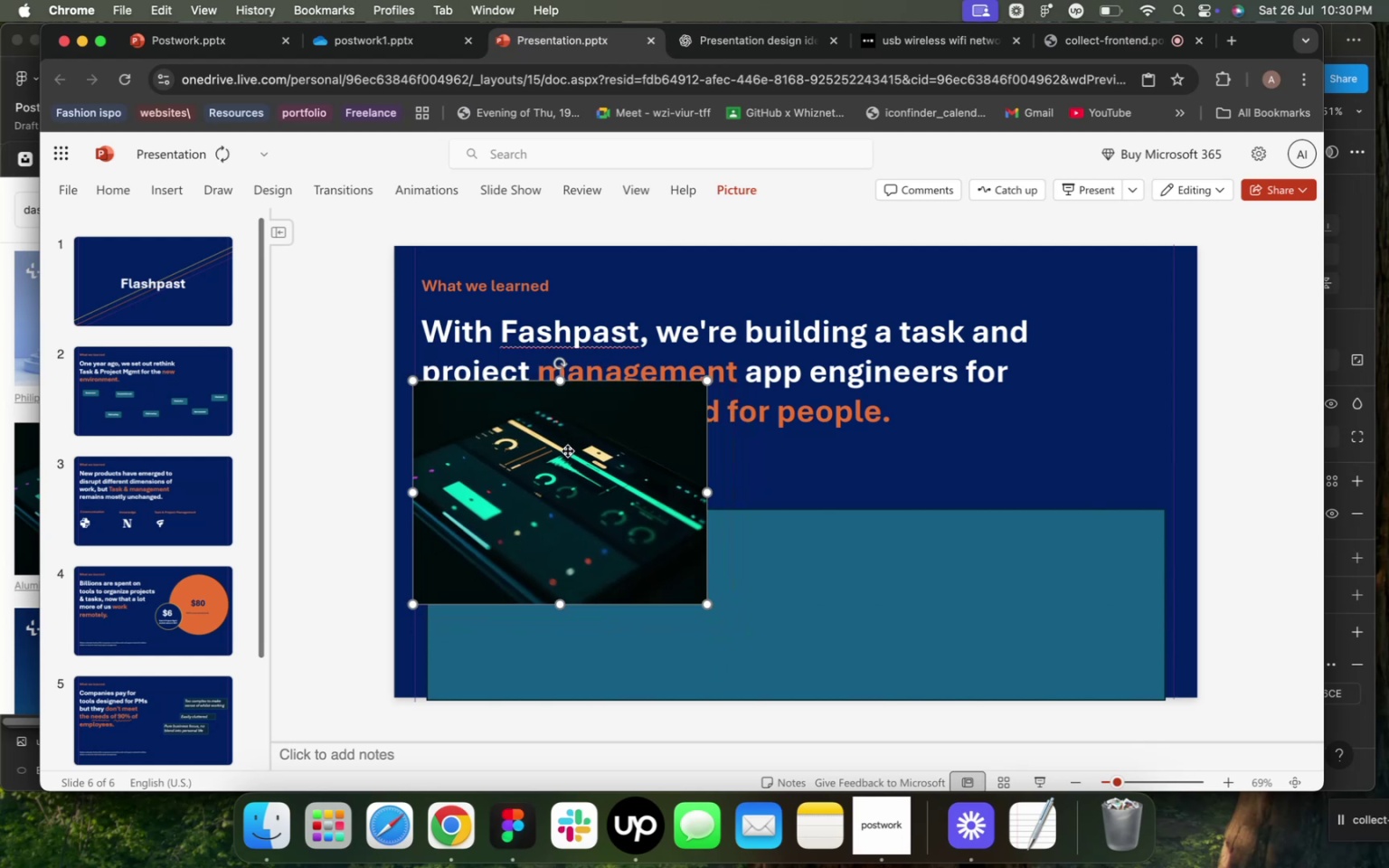 
left_click_drag(start_coordinate=[567, 448], to_coordinate=[581, 541])
 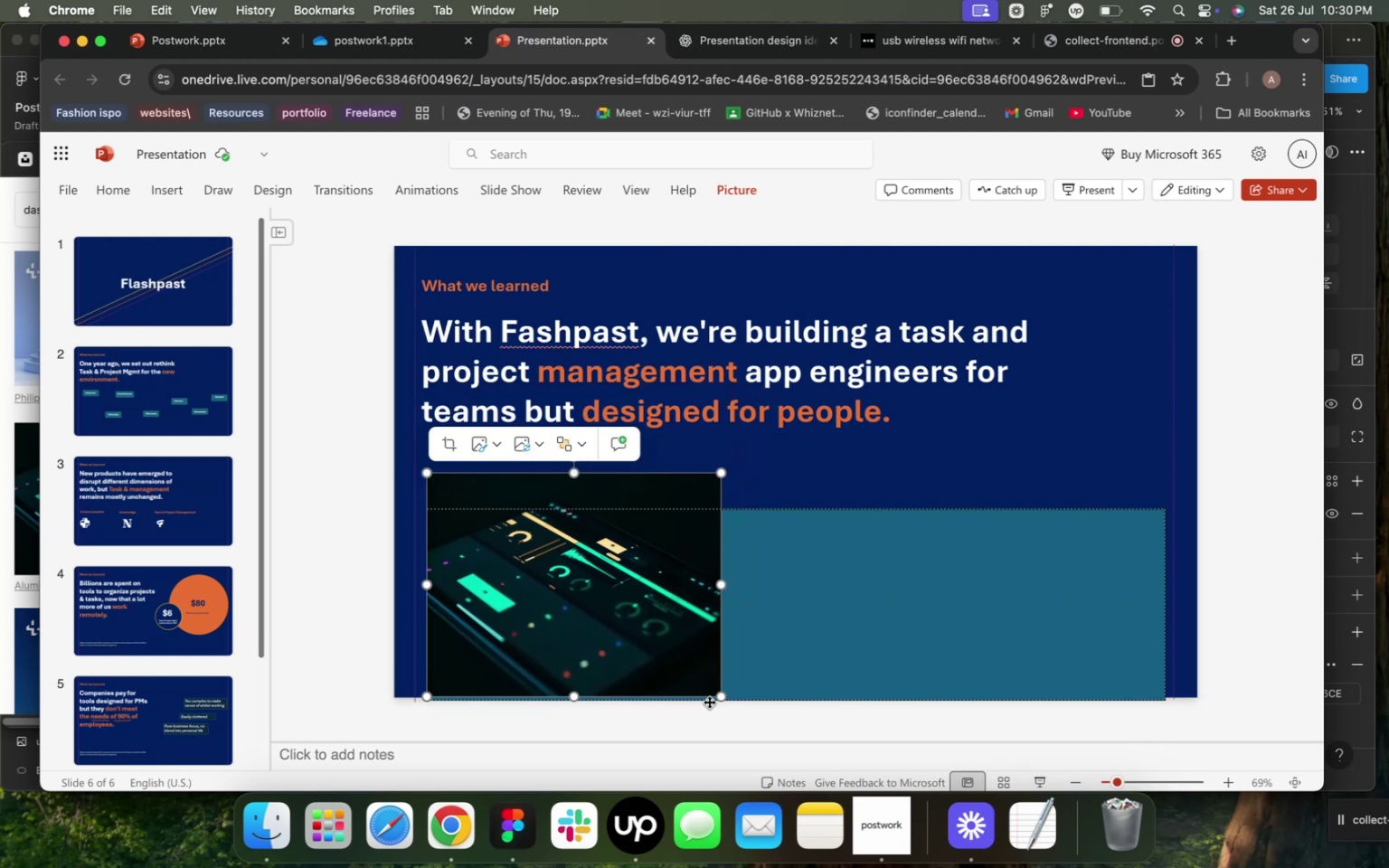 
left_click_drag(start_coordinate=[719, 696], to_coordinate=[696, 678])
 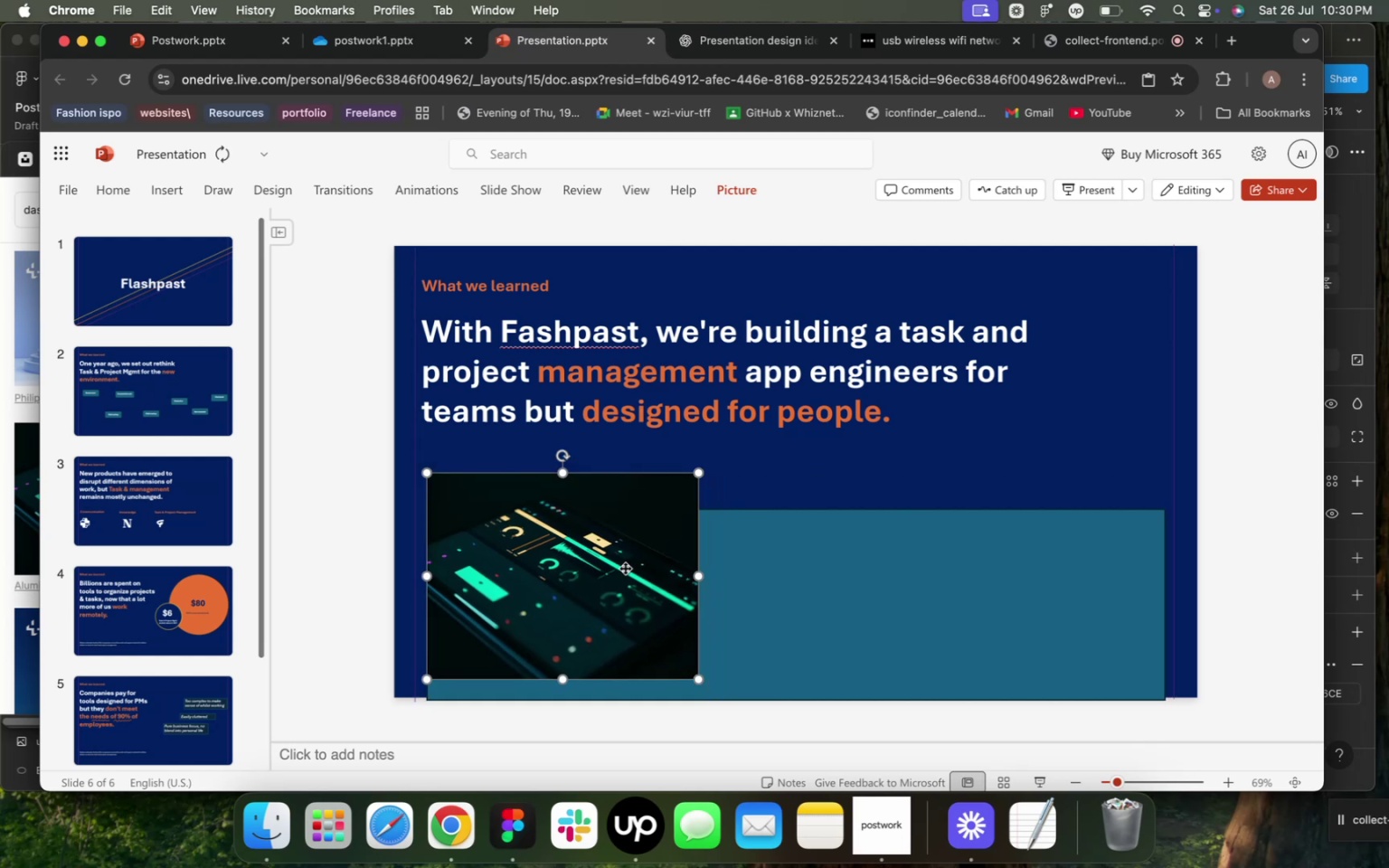 
left_click_drag(start_coordinate=[625, 565], to_coordinate=[628, 584])
 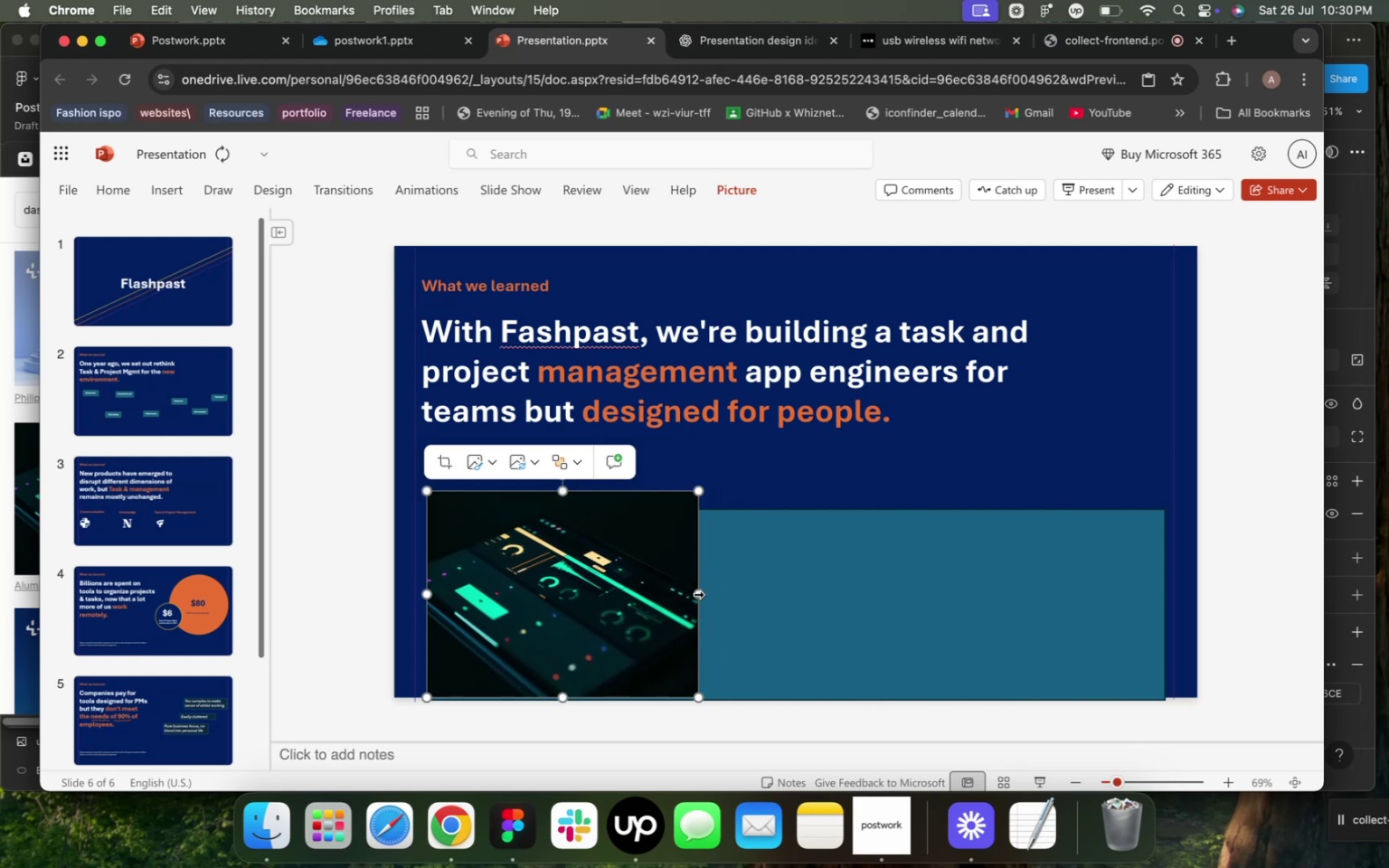 
left_click_drag(start_coordinate=[697, 594], to_coordinate=[1138, 642])
 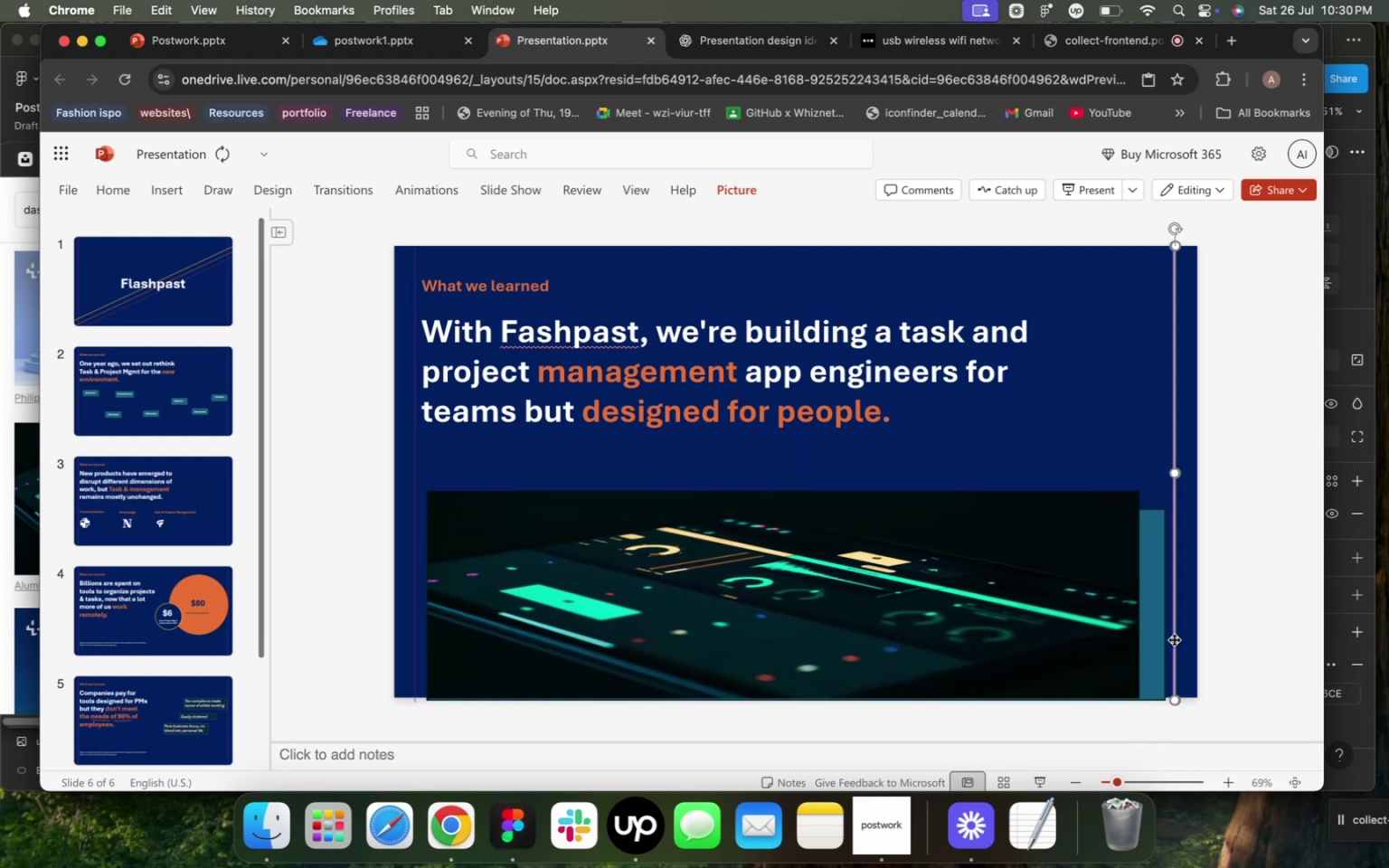 
left_click([1174, 639])
 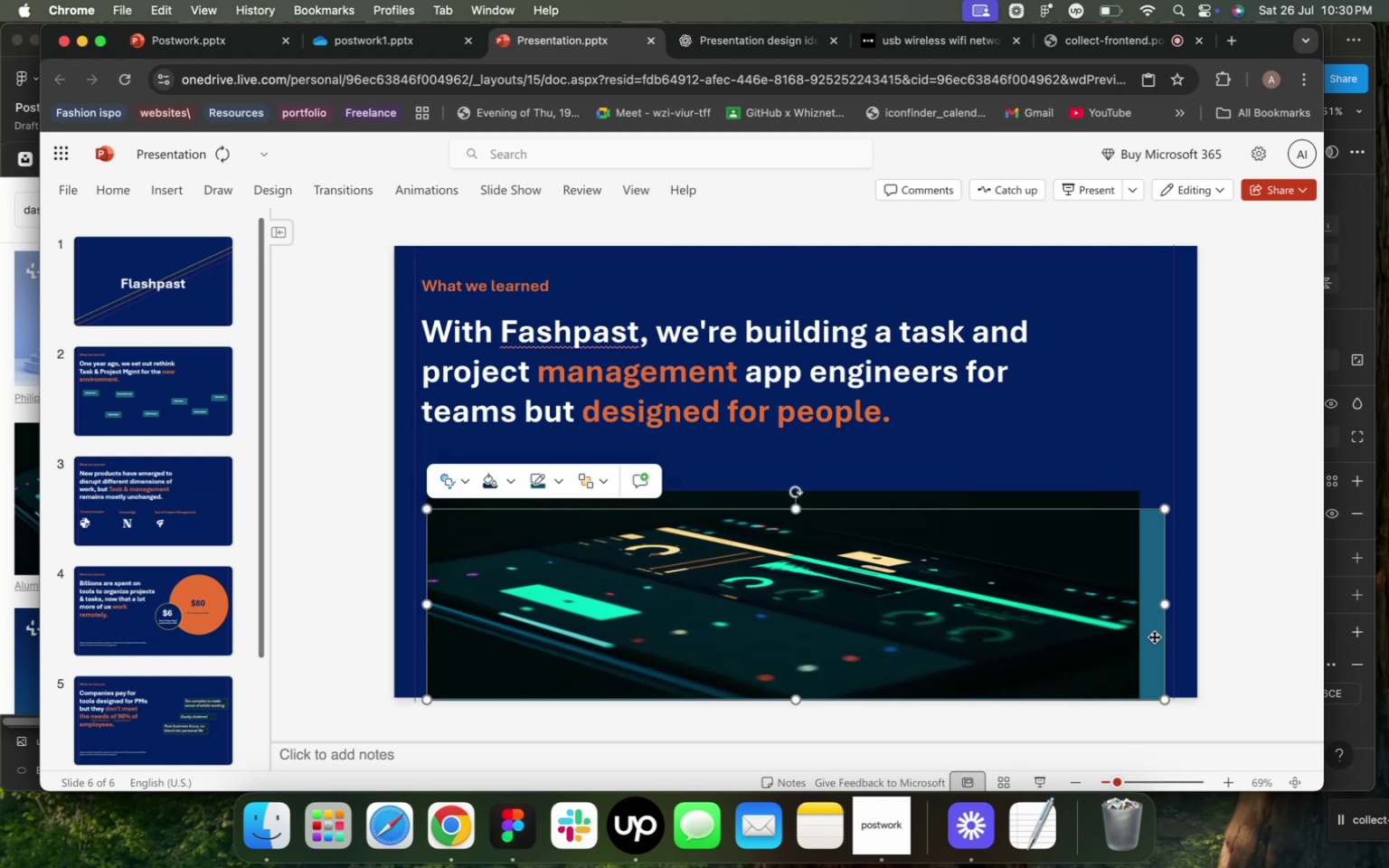 
left_click([1154, 637])
 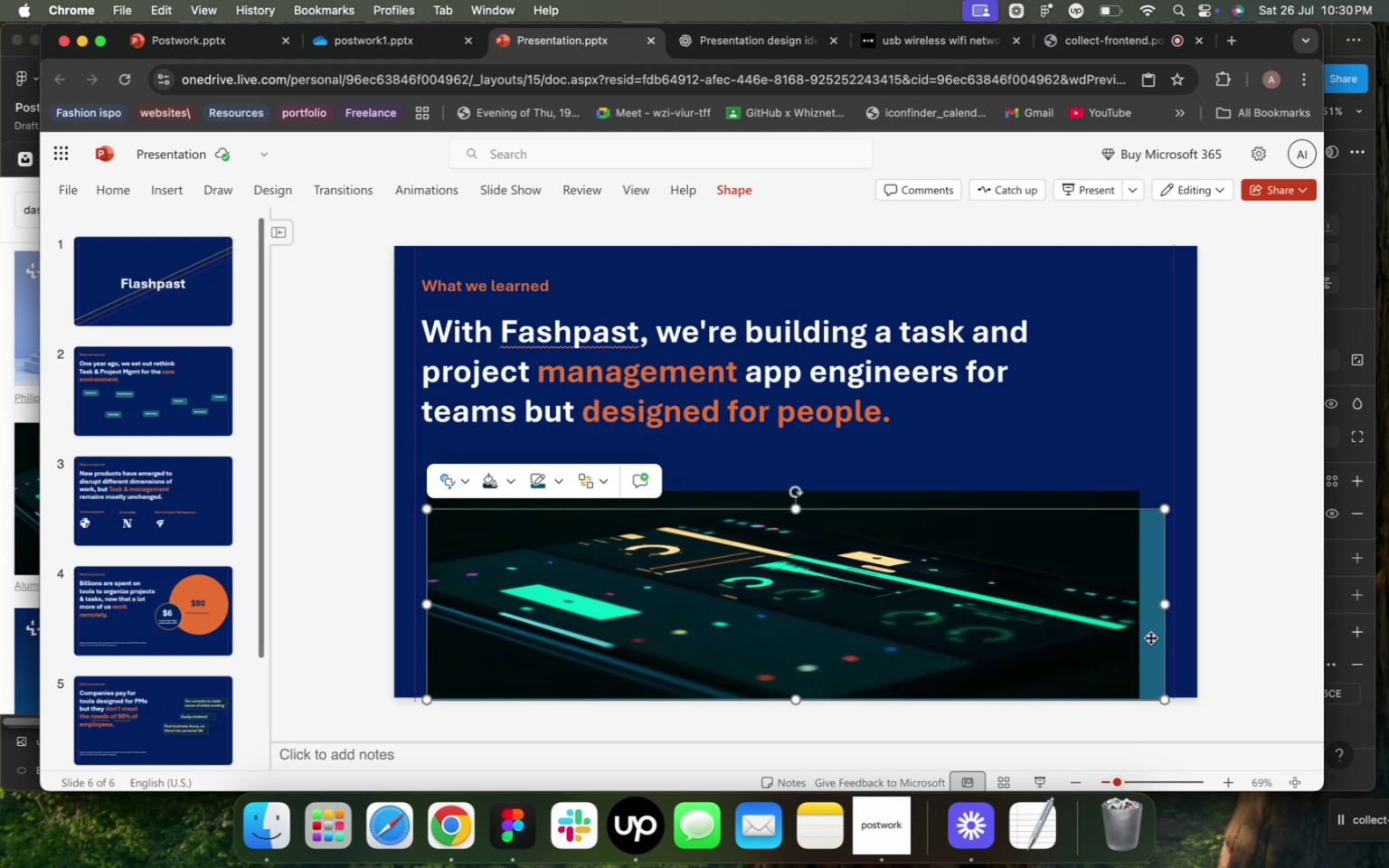 
key(Backspace)
 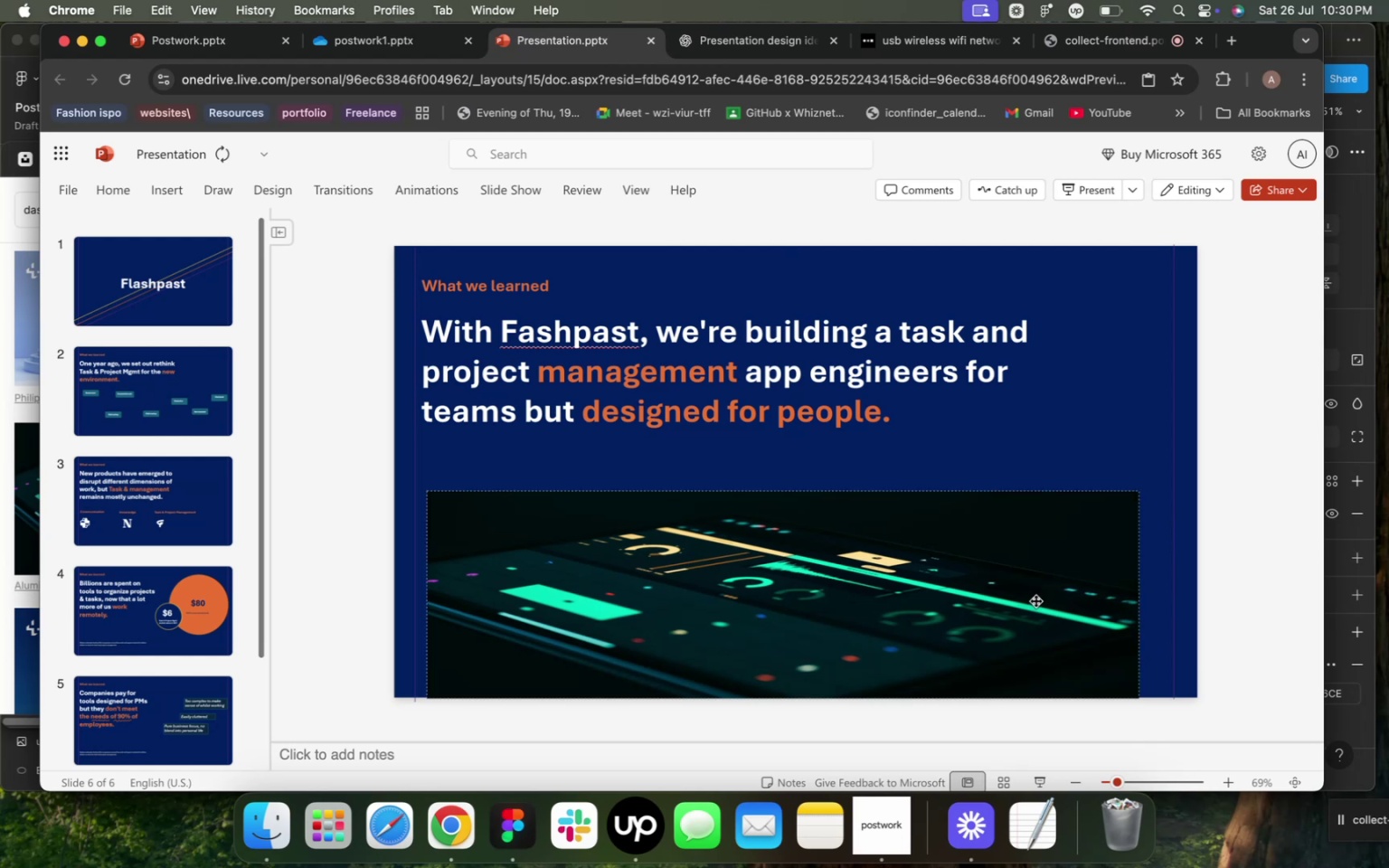 
left_click([1035, 600])
 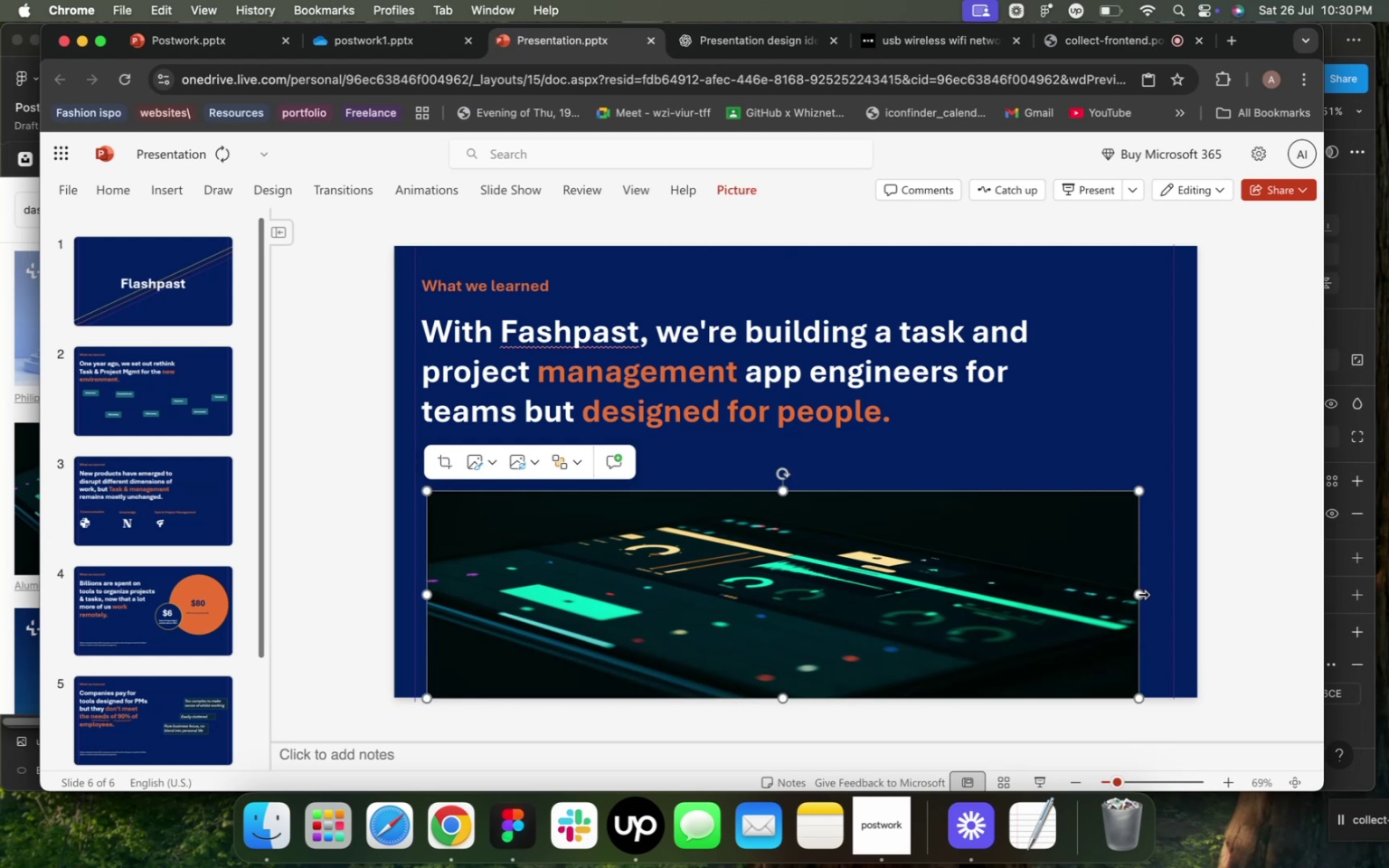 
left_click_drag(start_coordinate=[1142, 594], to_coordinate=[1159, 594])
 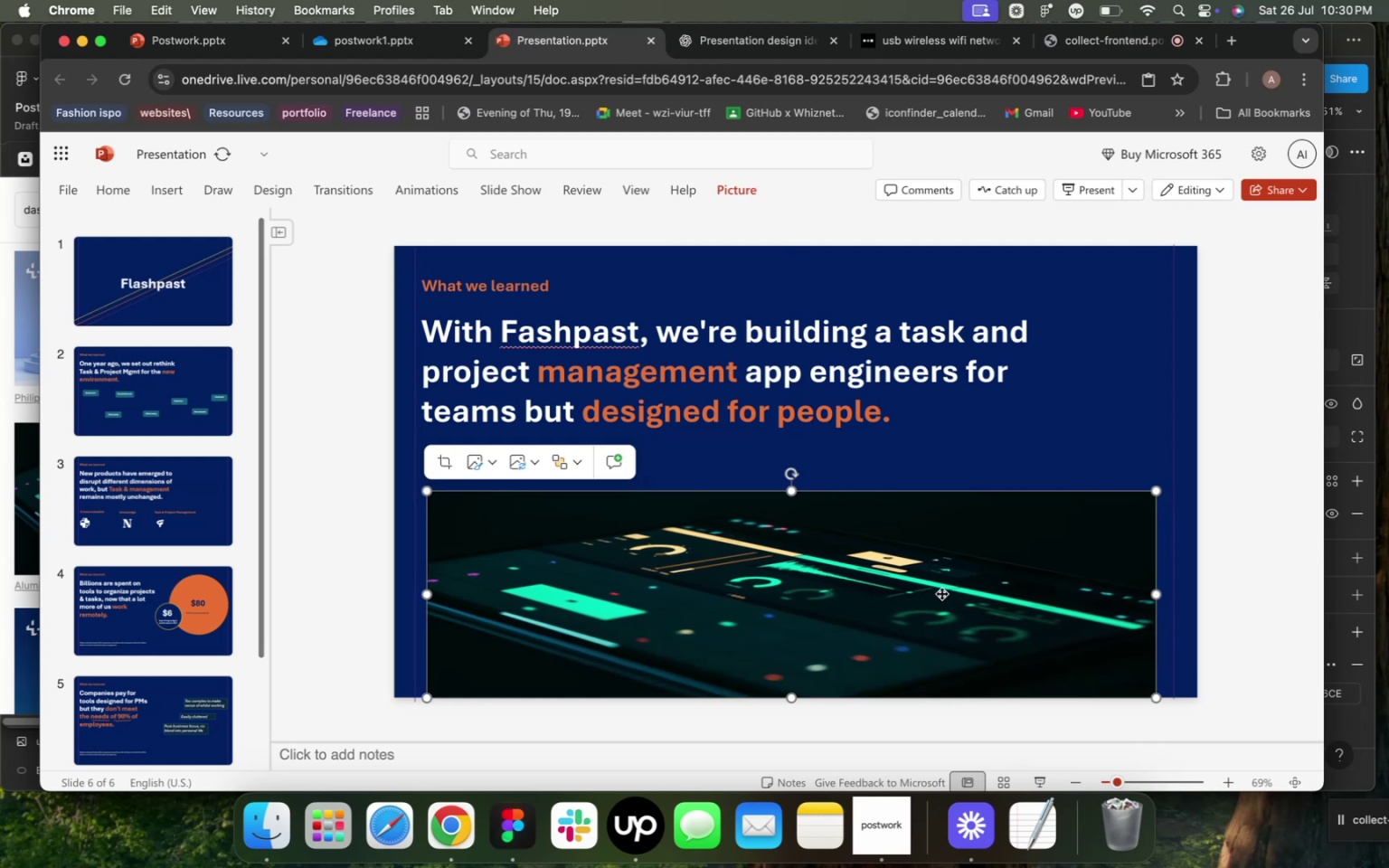 
left_click_drag(start_coordinate=[941, 593], to_coordinate=[948, 592])
 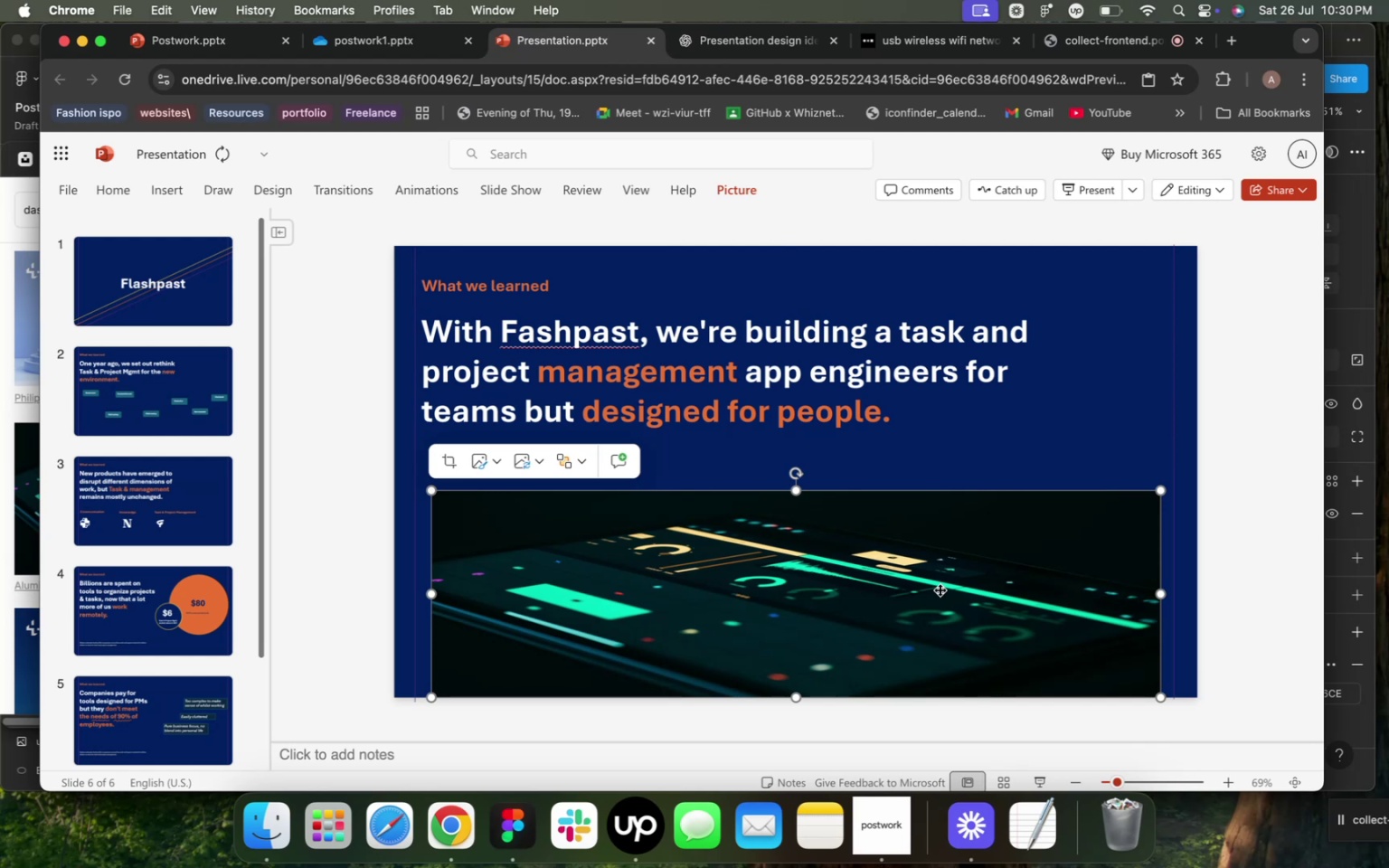 
wait(6.99)
 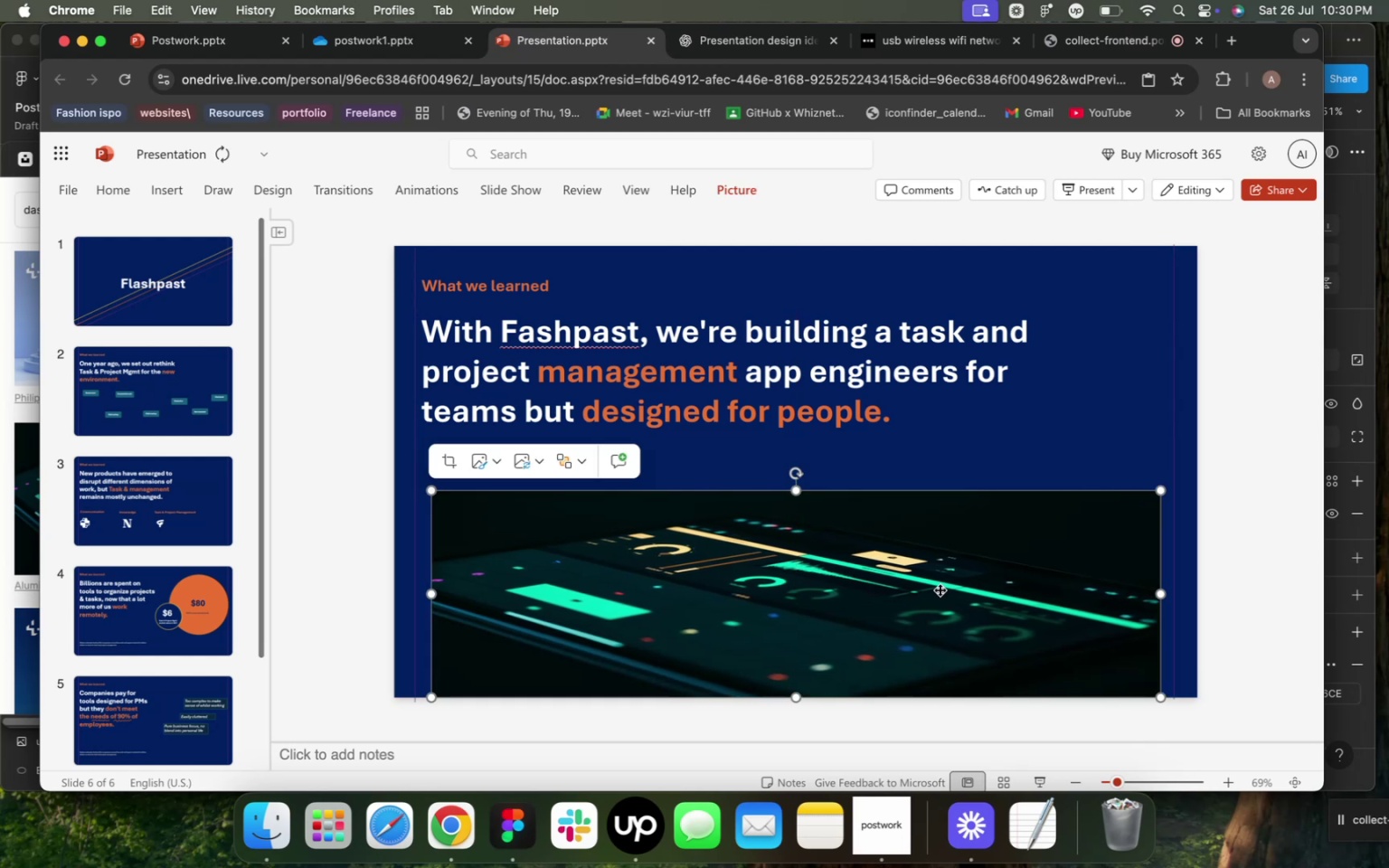 
left_click([894, 435])
 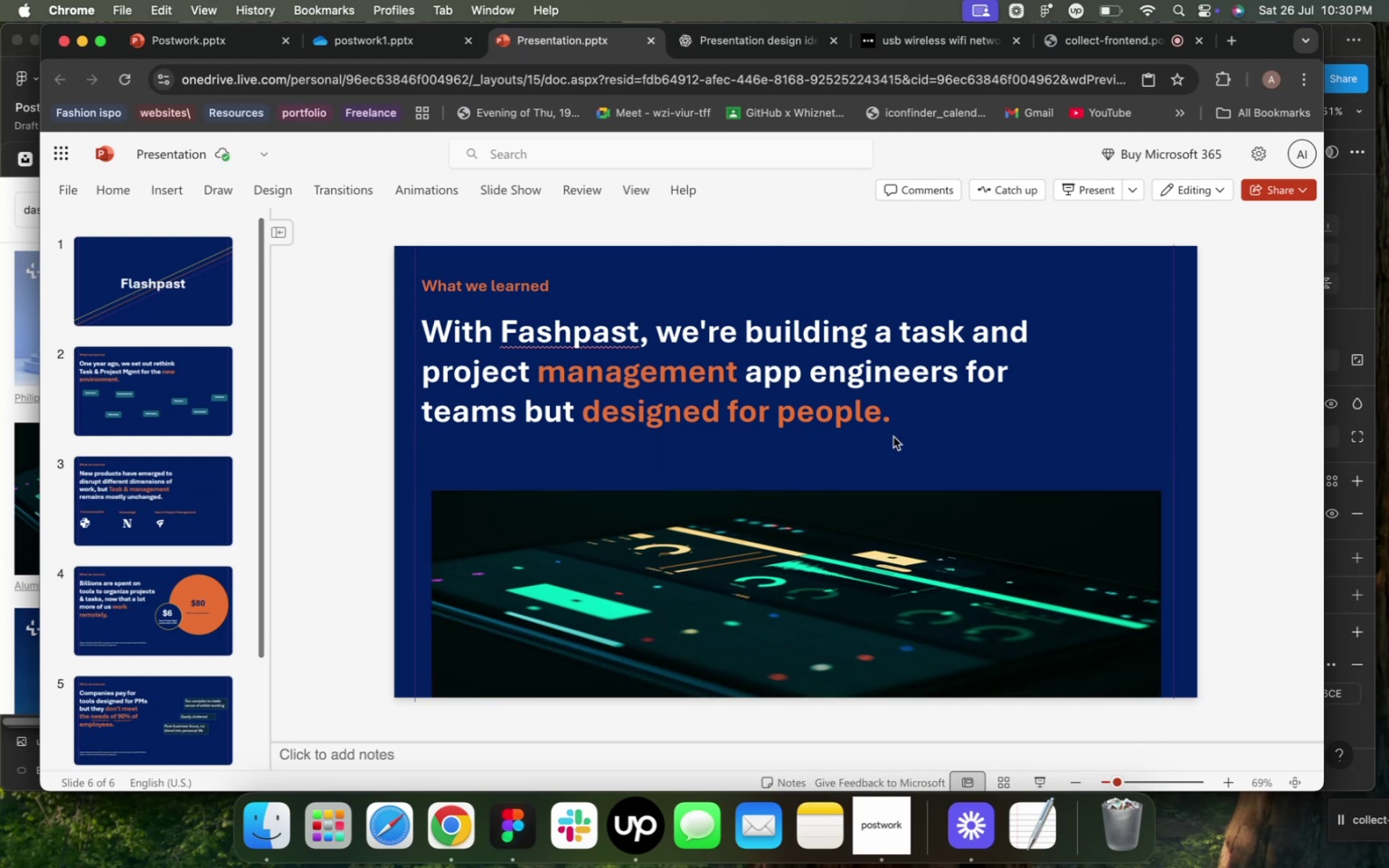 
wait(8.12)
 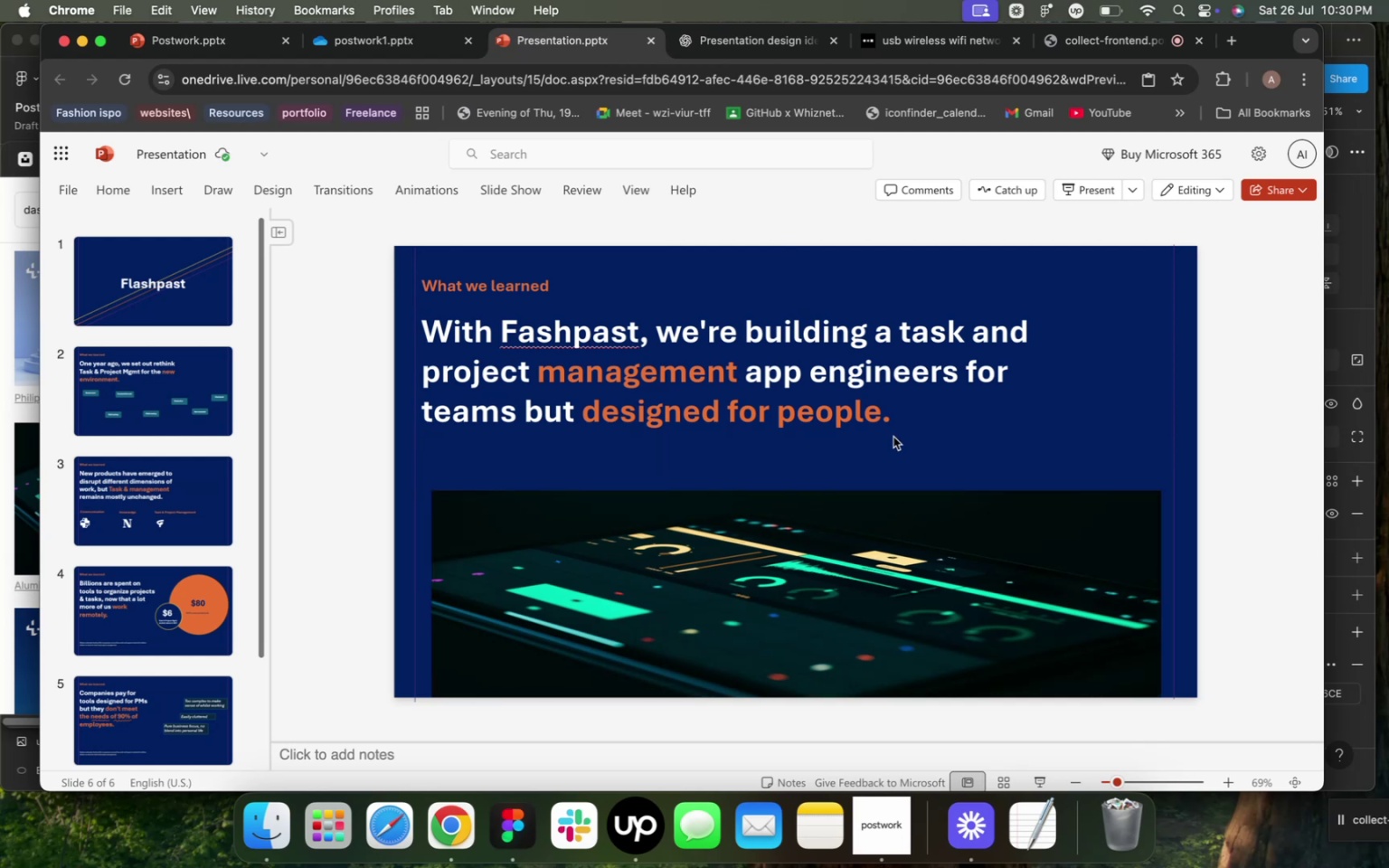 
left_click([136, 705])
 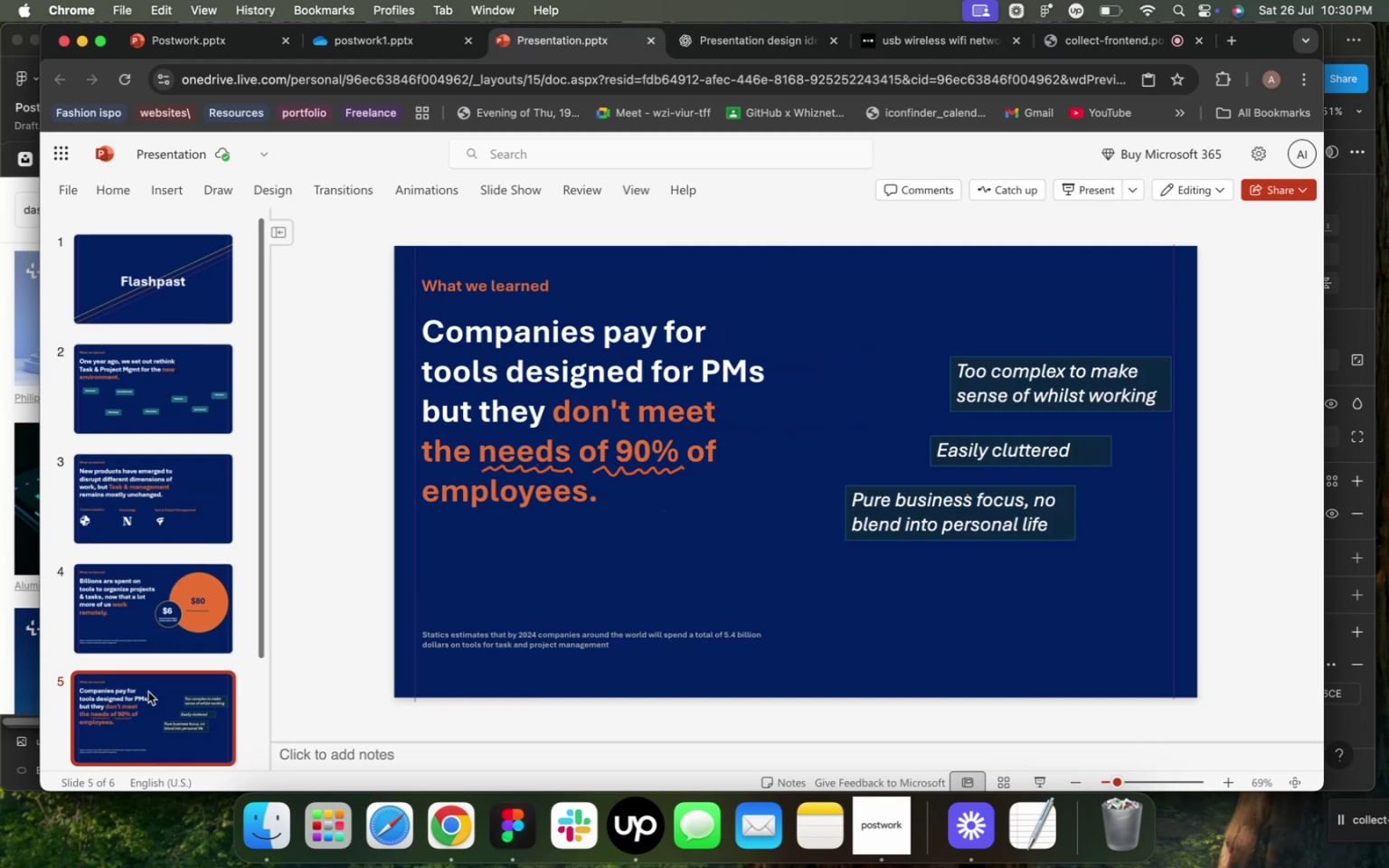 
scroll: coordinate [149, 686], scroll_direction: down, amount: 27.0
 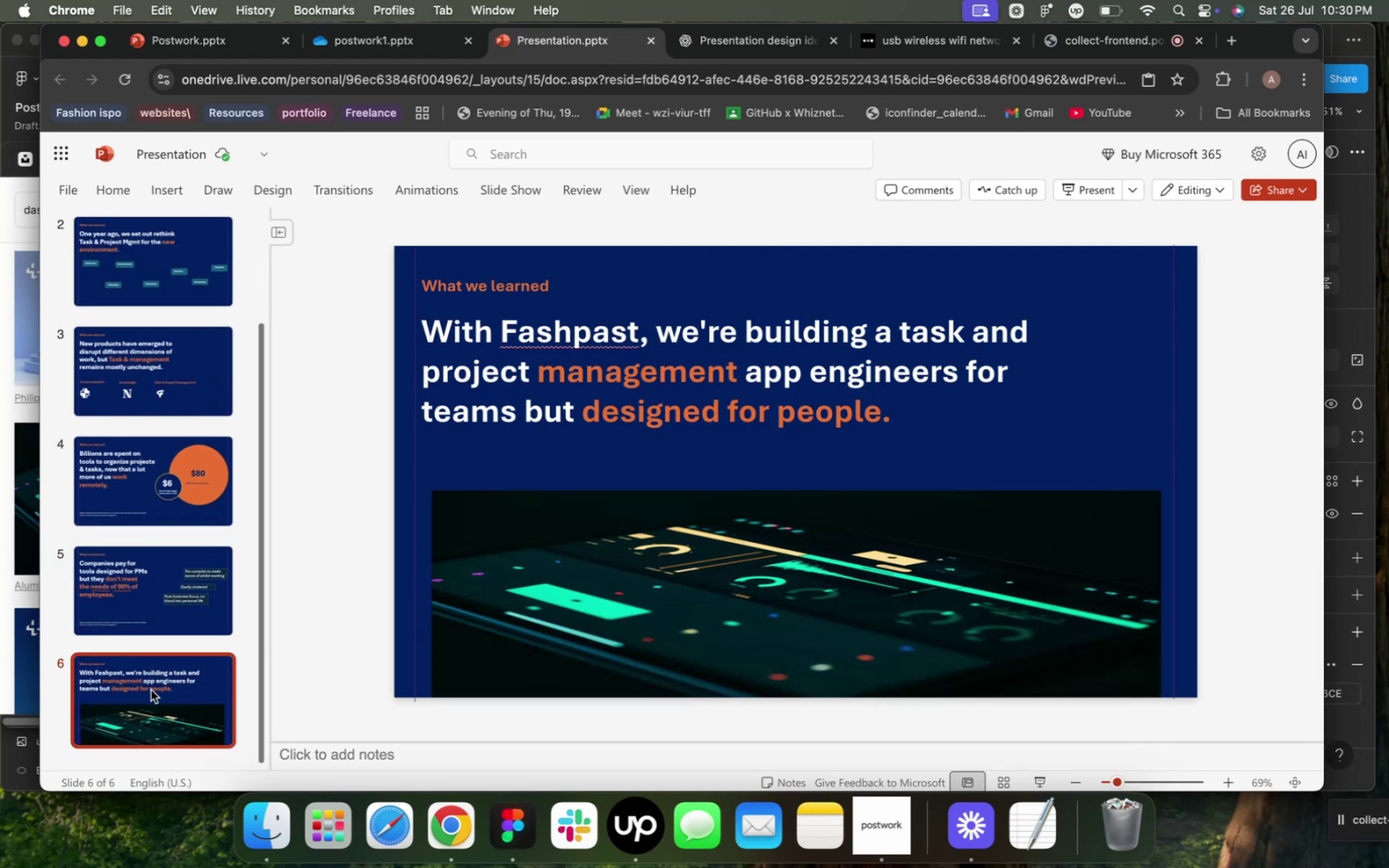 
left_click([151, 690])
 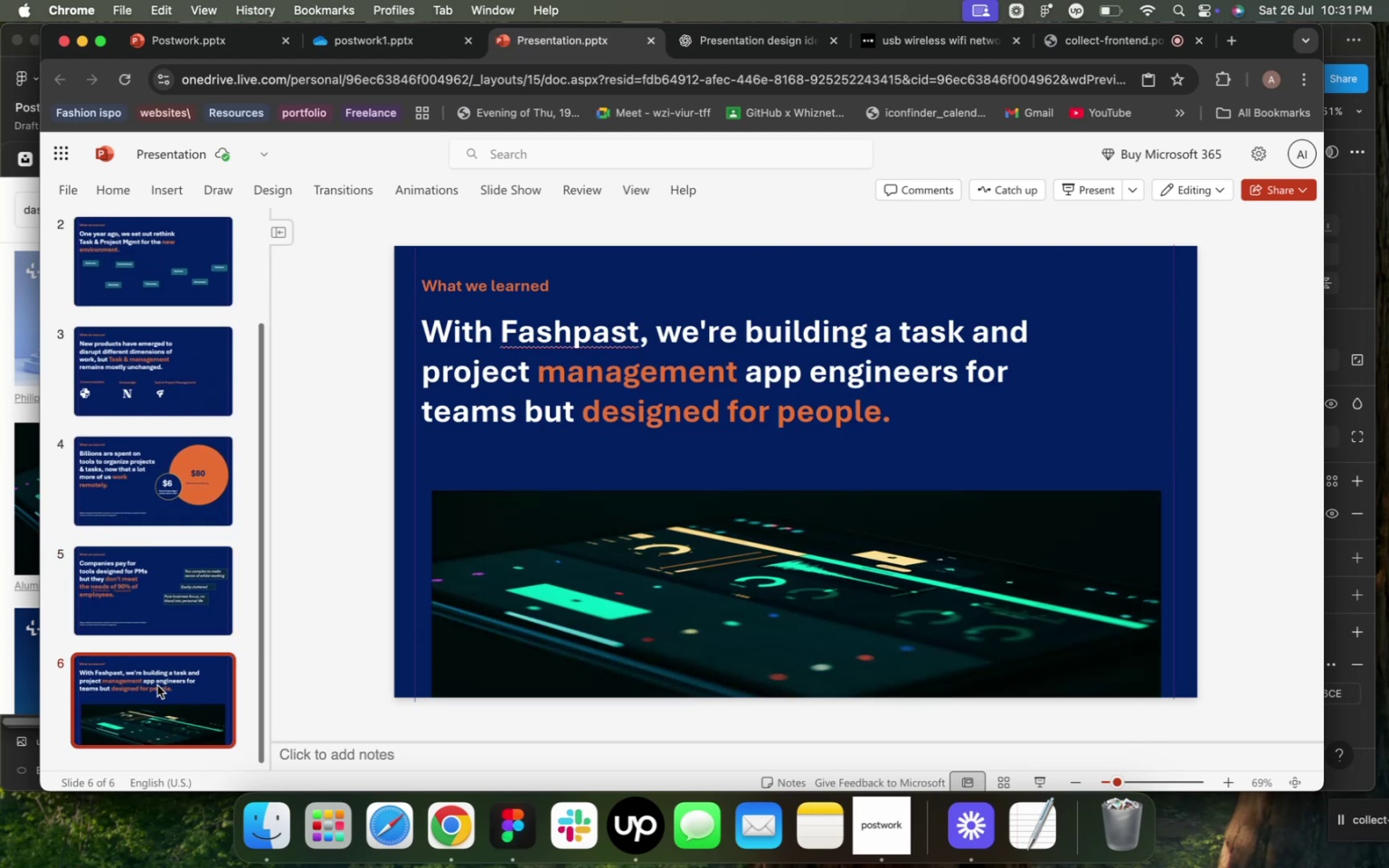 
left_click([162, 495])
 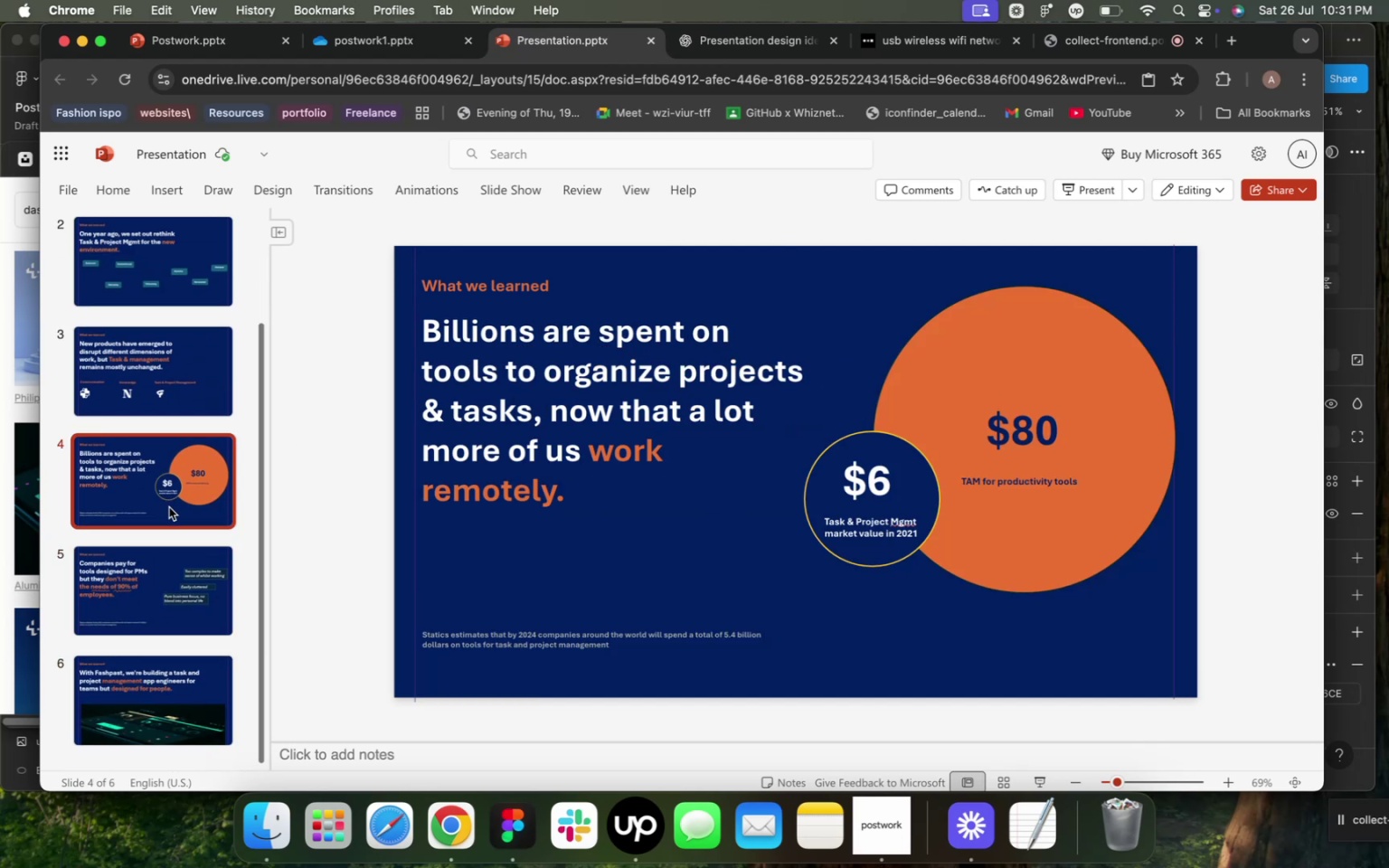 
hold_key(key=OptionLeft, duration=0.69)
 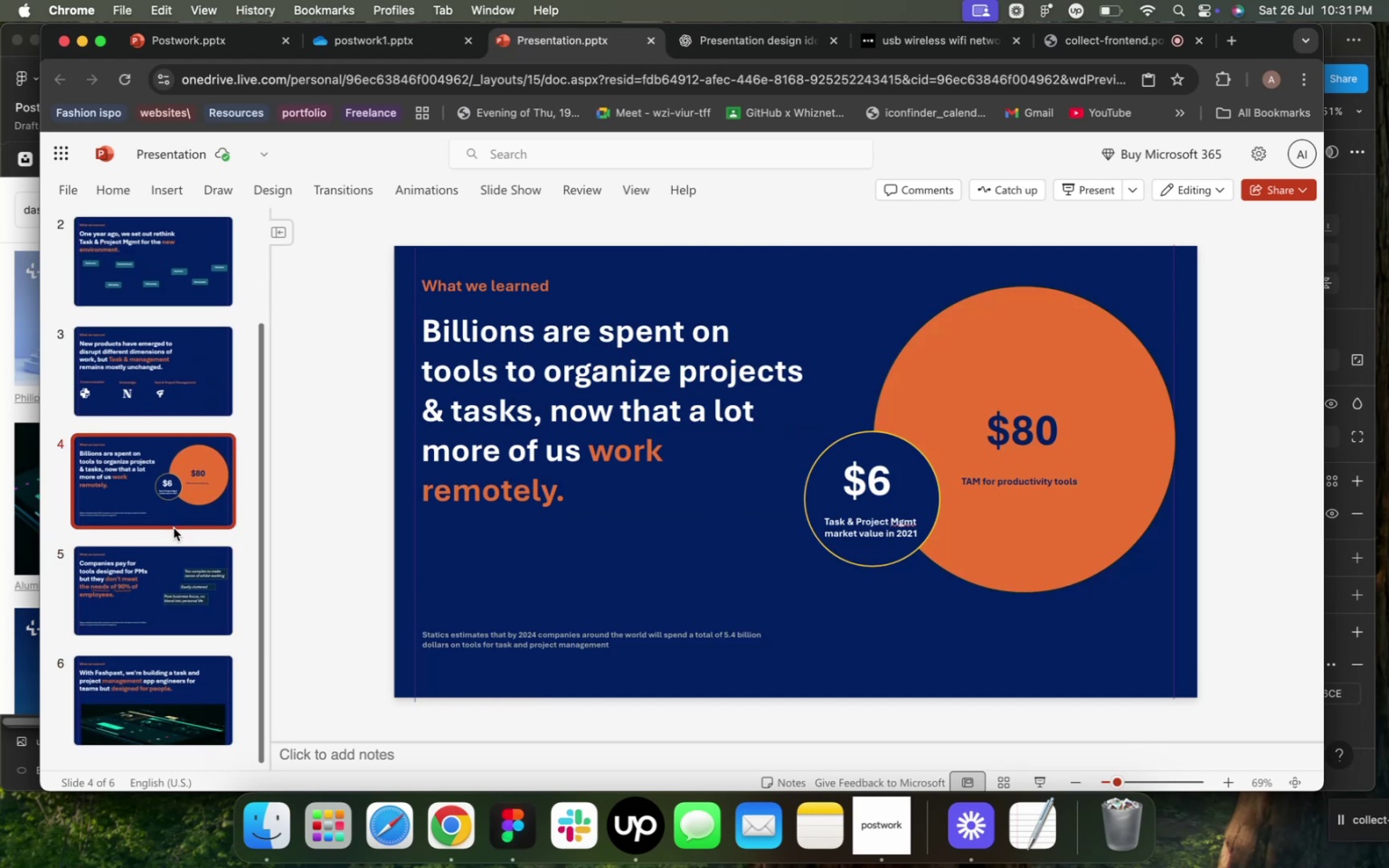 
key(Meta+D)
 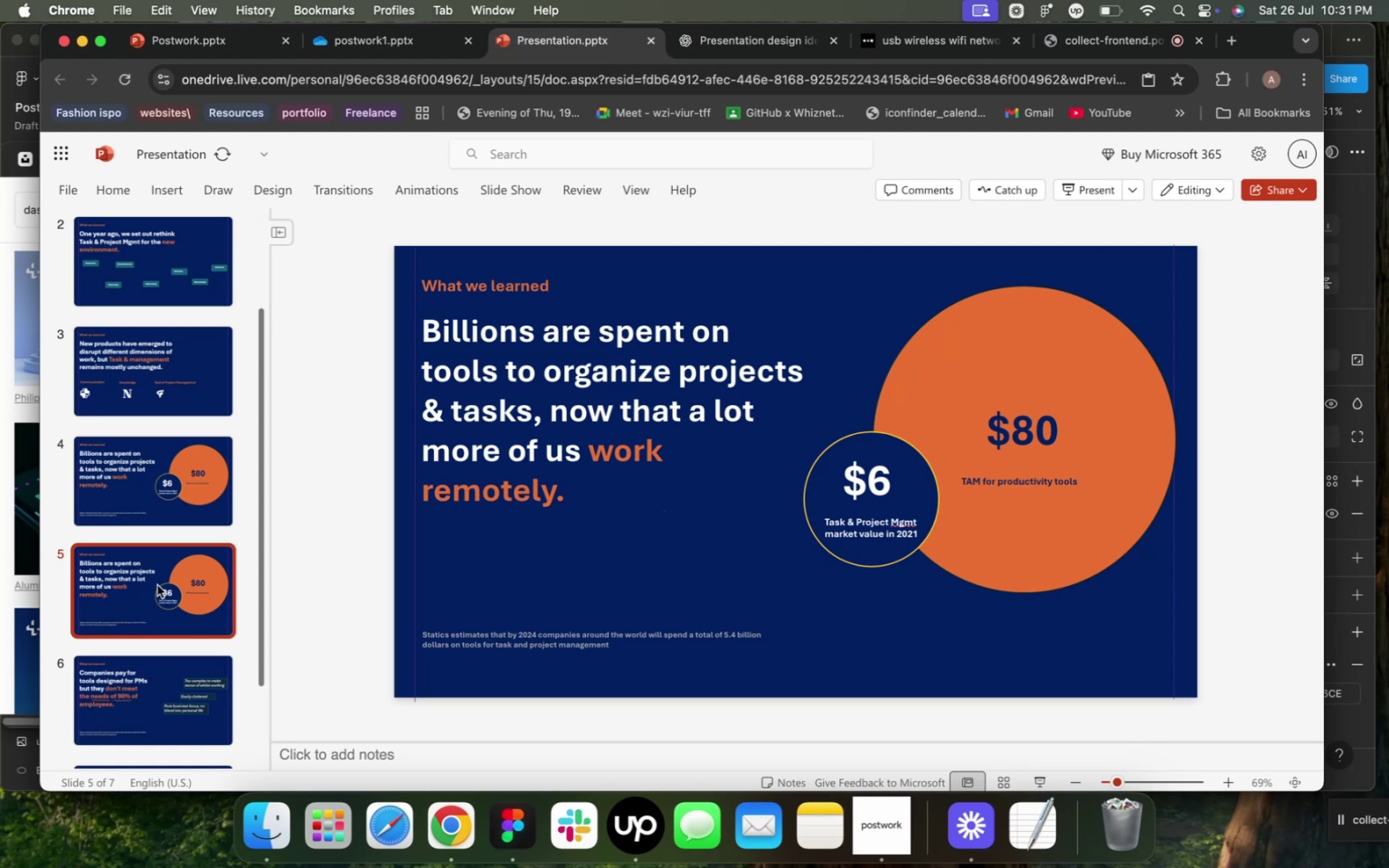 
left_click_drag(start_coordinate=[157, 585], to_coordinate=[156, 699])
 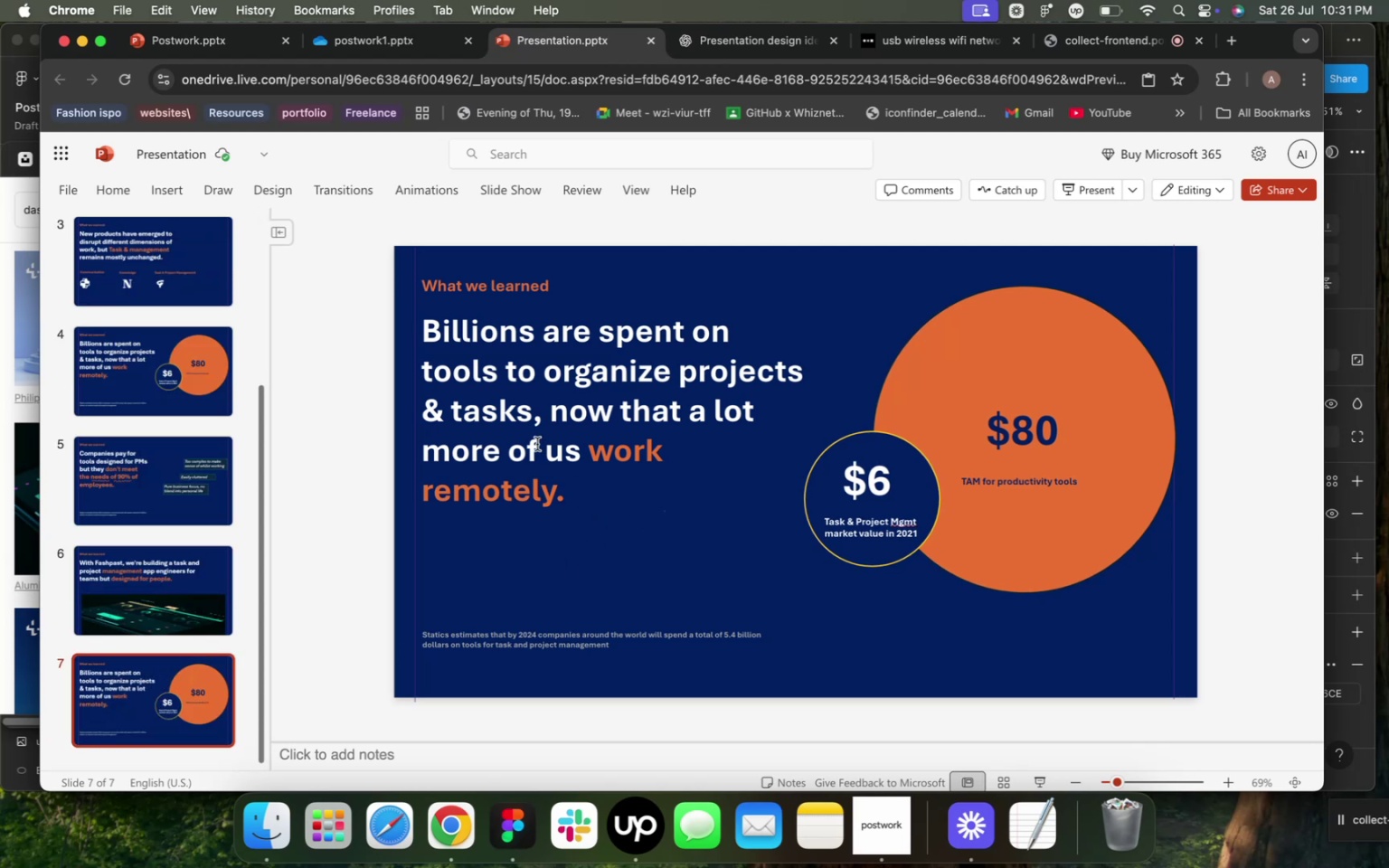 
double_click([537, 444])
 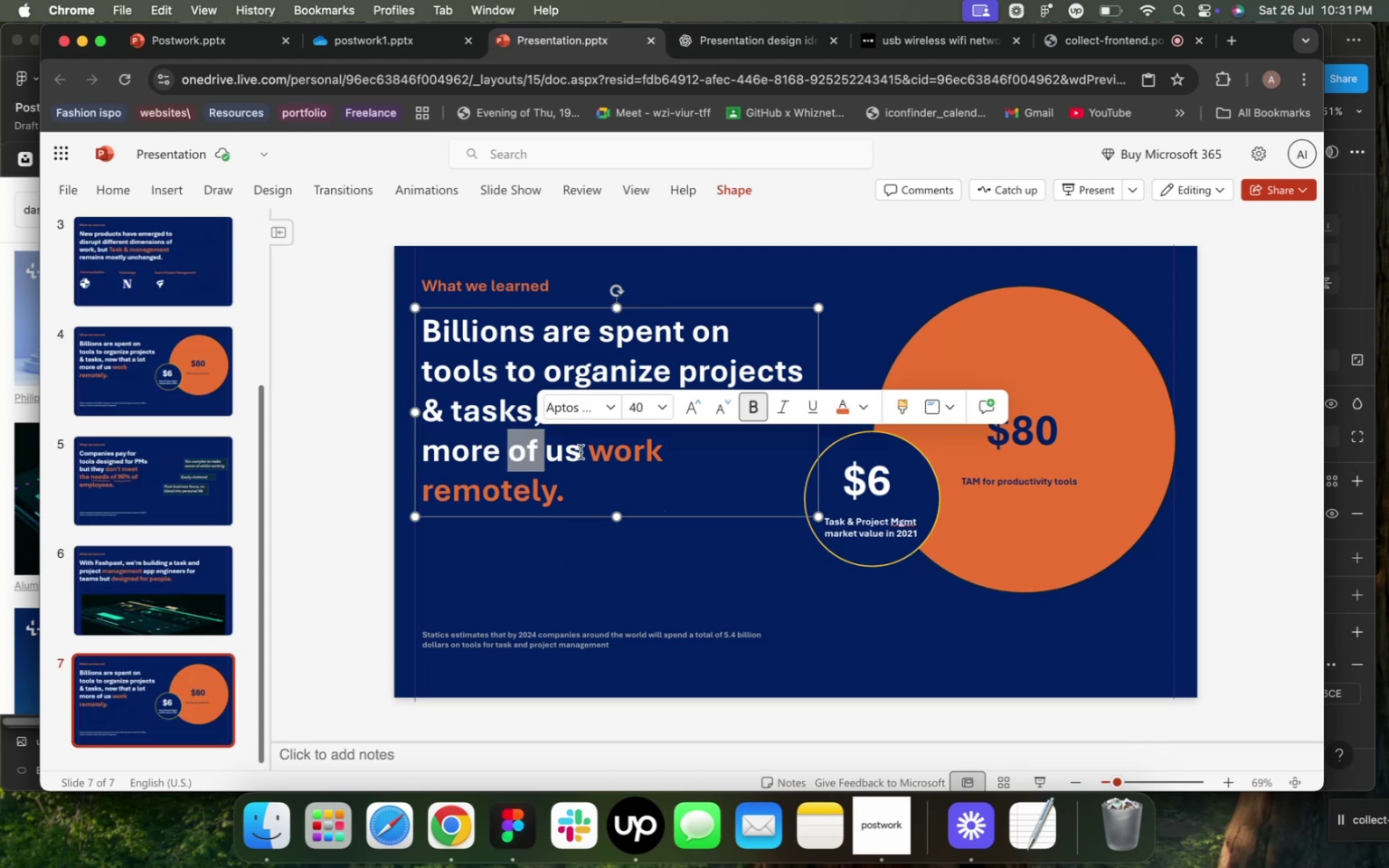 
left_click_drag(start_coordinate=[581, 452], to_coordinate=[368, 335])
 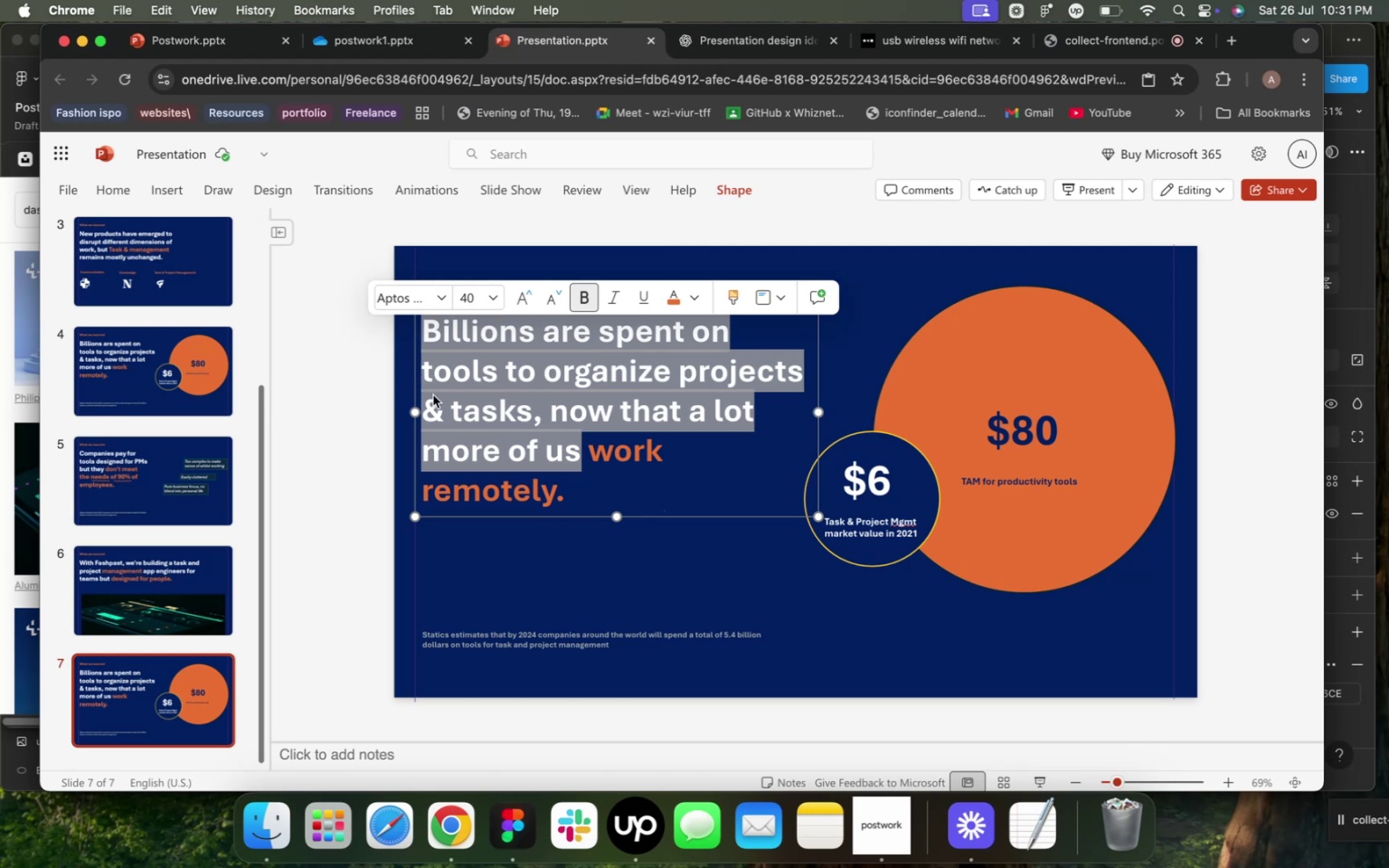 
wait(9.54)
 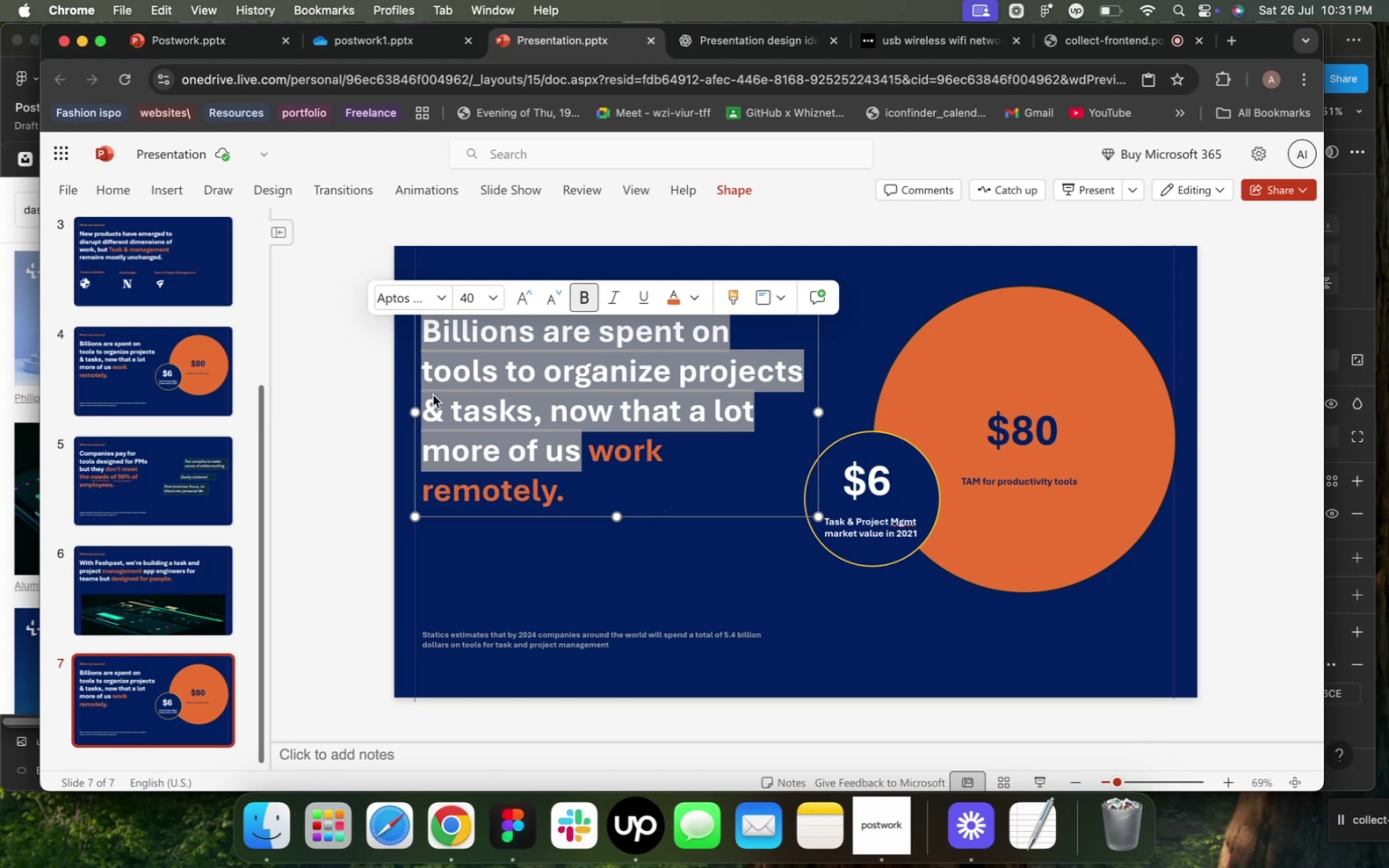 
type(Fast)
key(Backspace)
key(Backspace)
key(Backspace)
type(lashpast)
 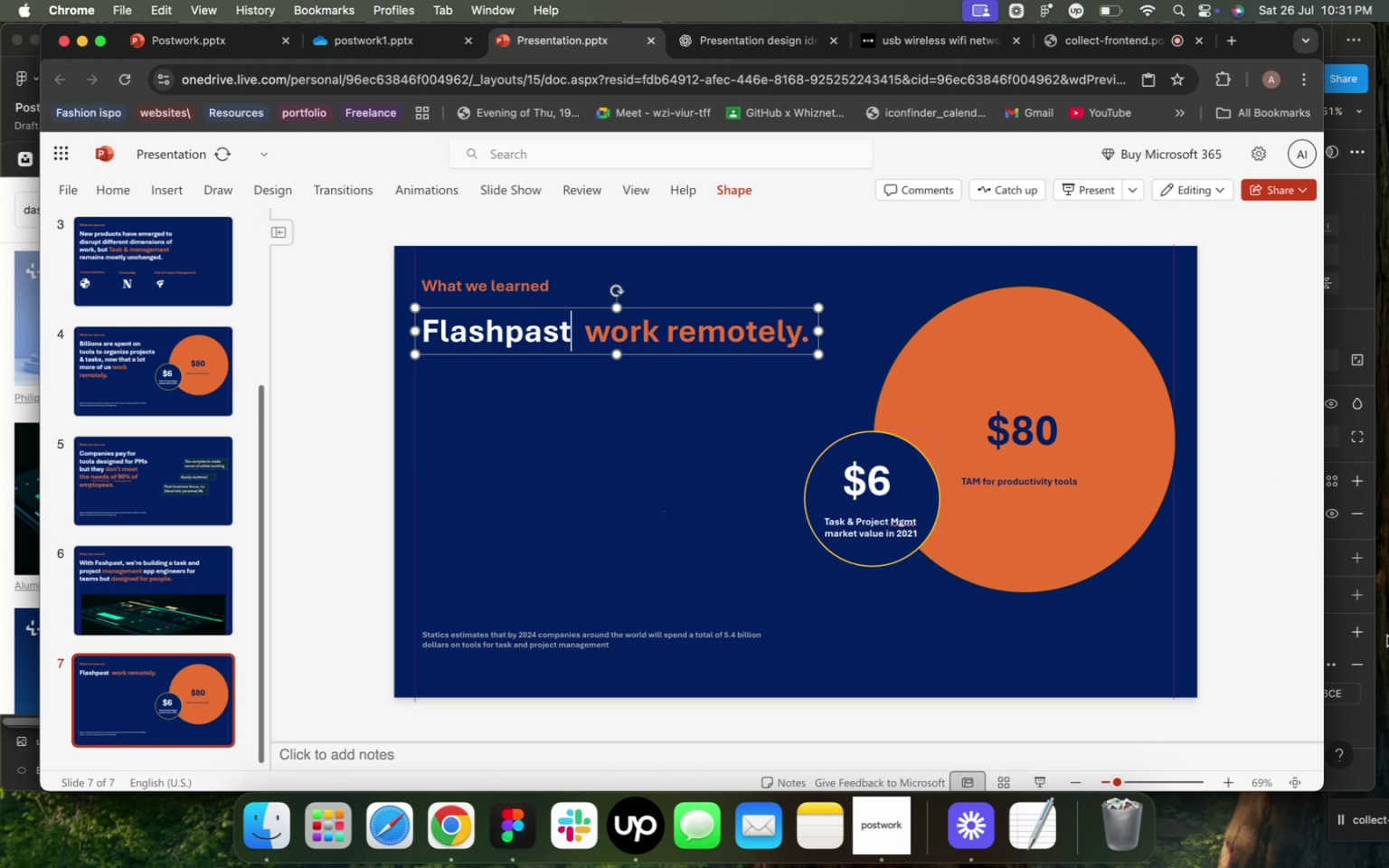 
type( is a)
key(Backspace)
type(built on)
 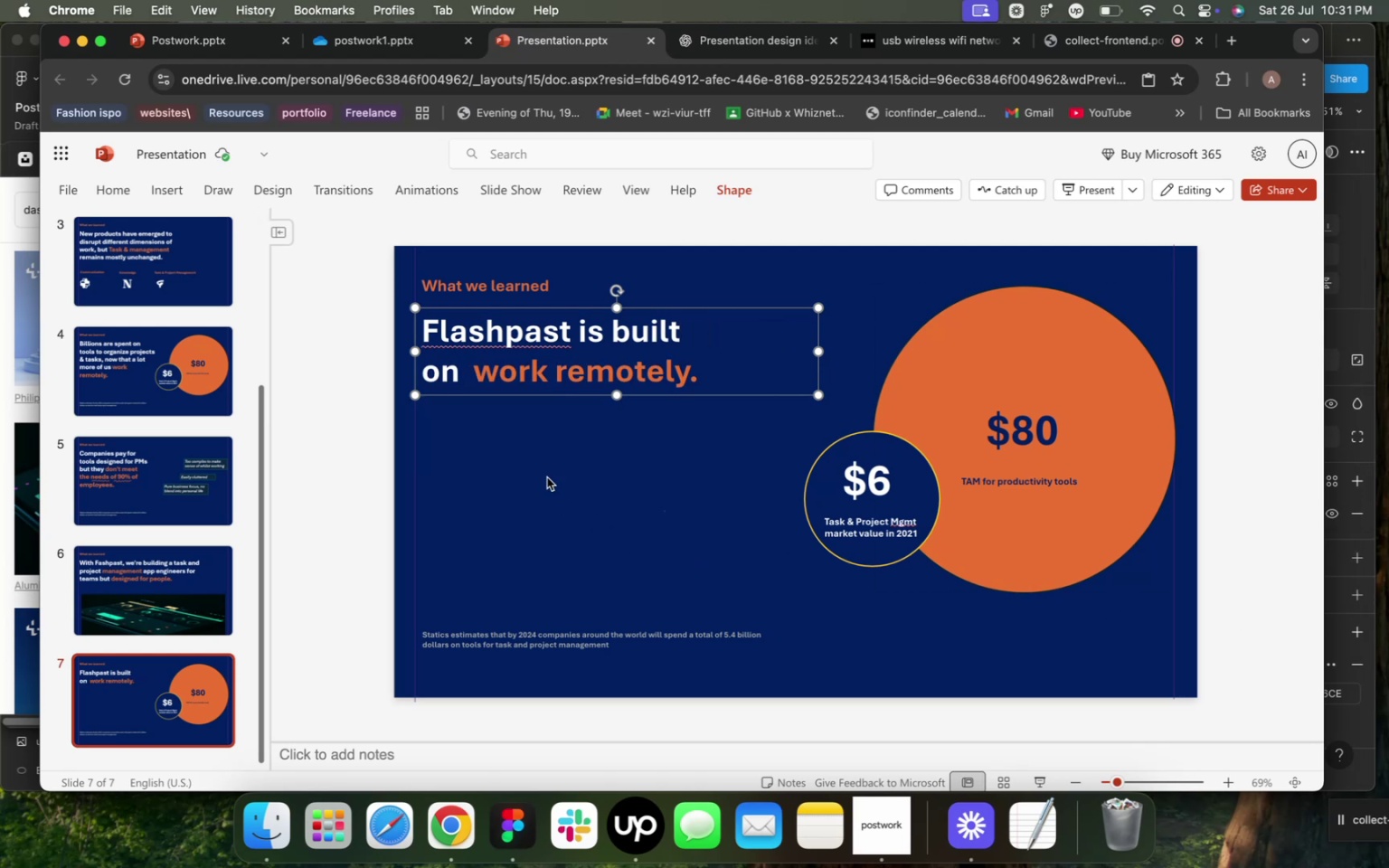 
left_click_drag(start_coordinate=[475, 373], to_coordinate=[690, 398])
 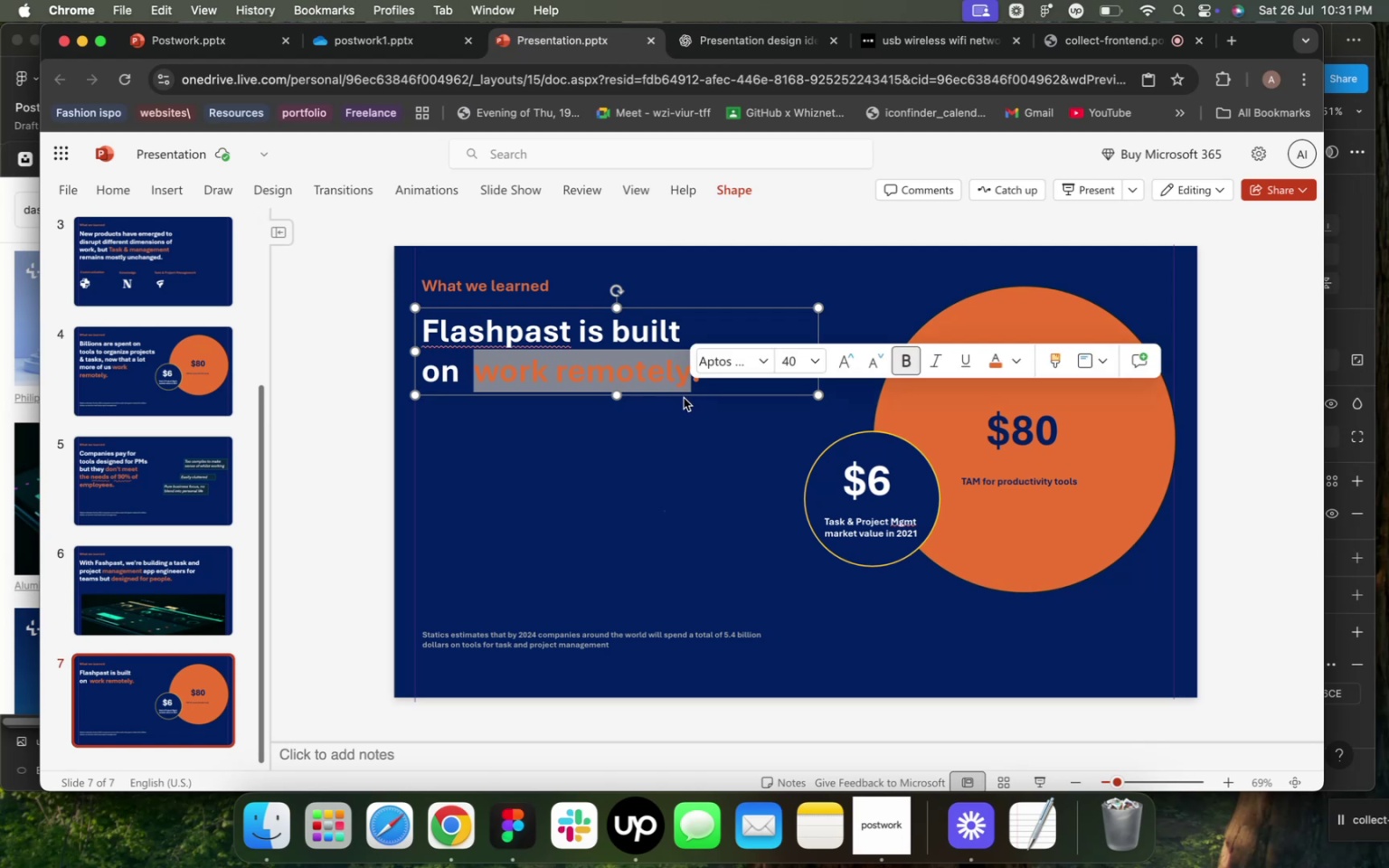 
type(three core values)
 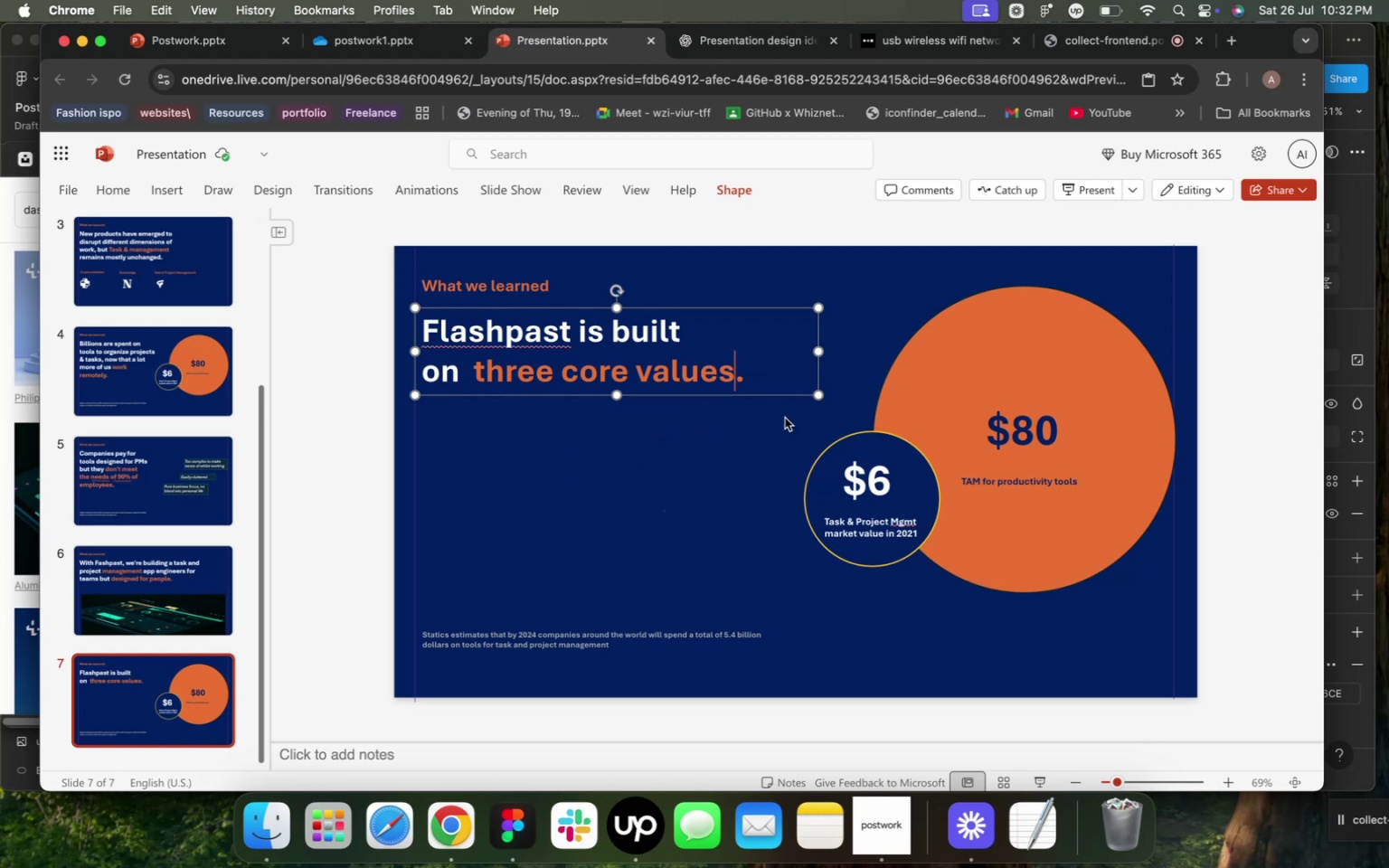 
left_click([690, 371])
 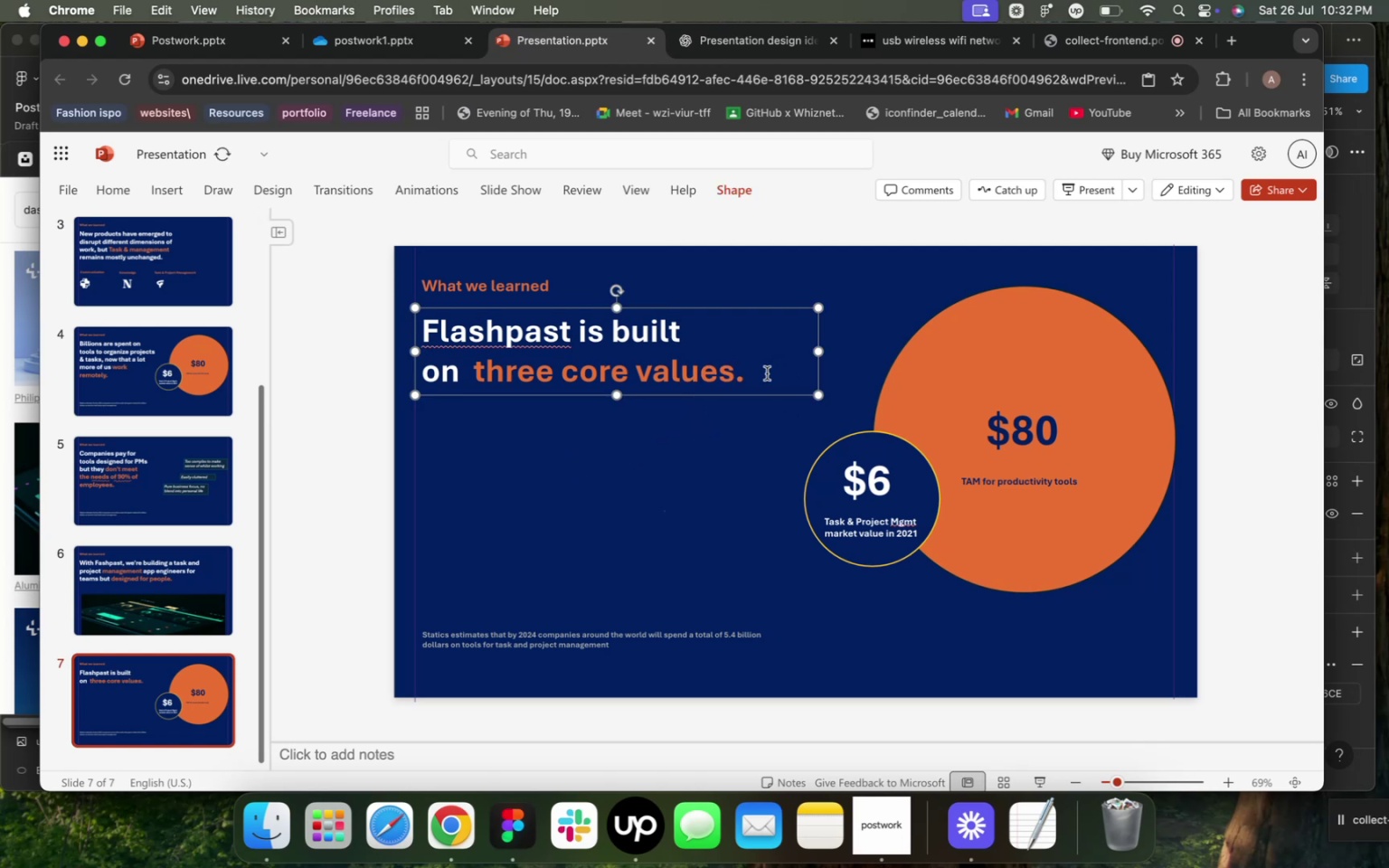 
left_click([767, 373])
 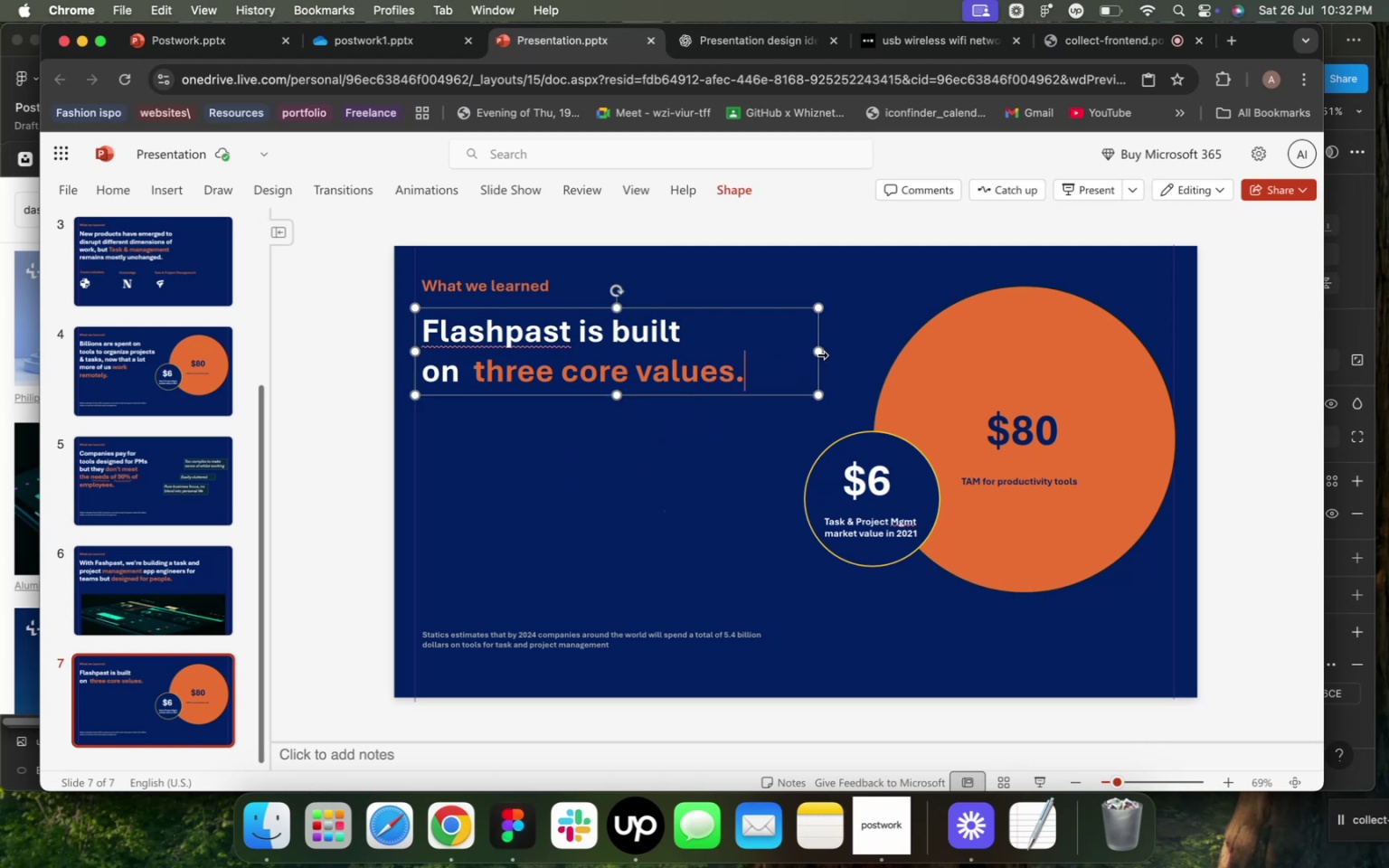 
left_click_drag(start_coordinate=[820, 352], to_coordinate=[749, 351])
 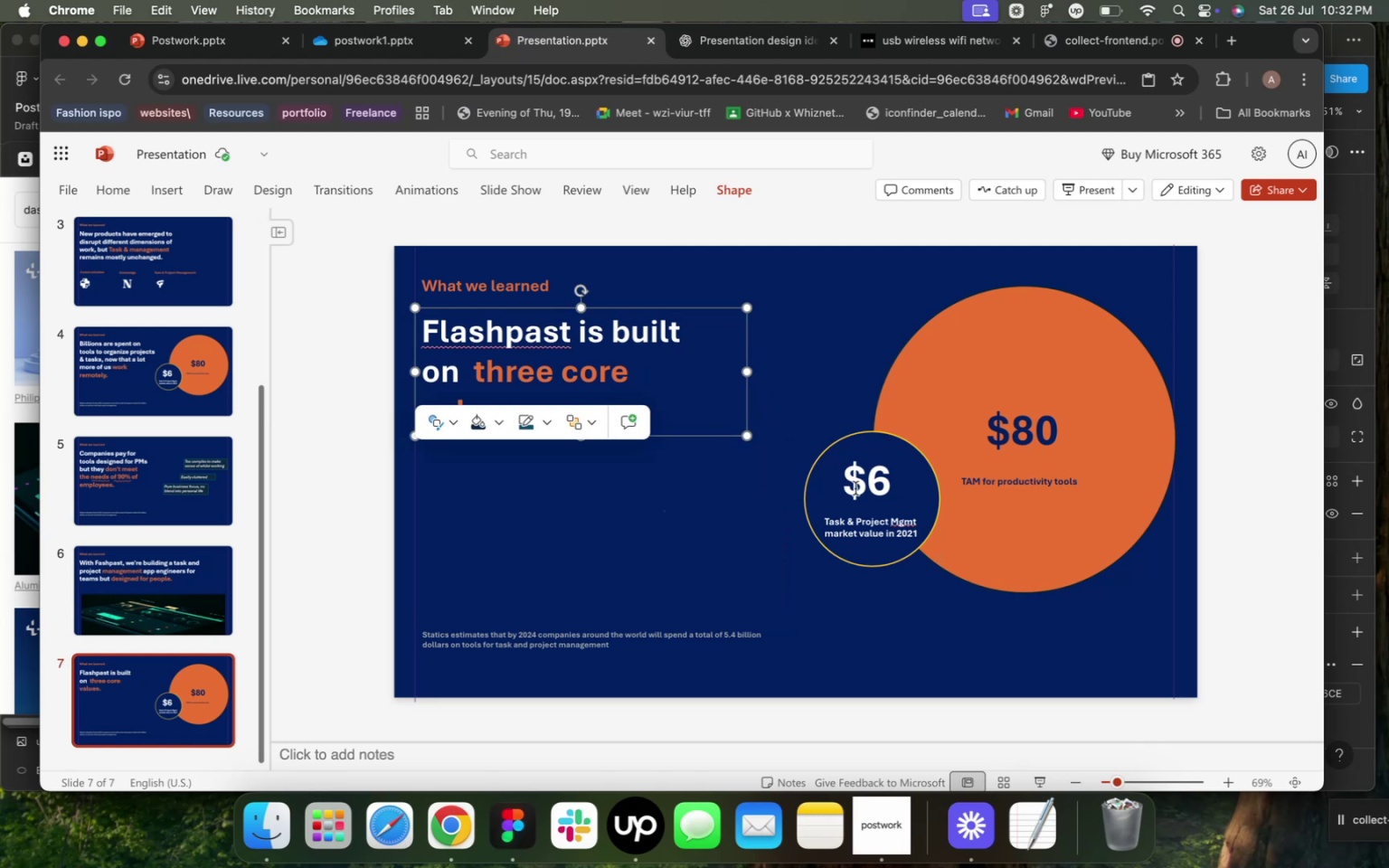 
left_click([858, 491])
 